 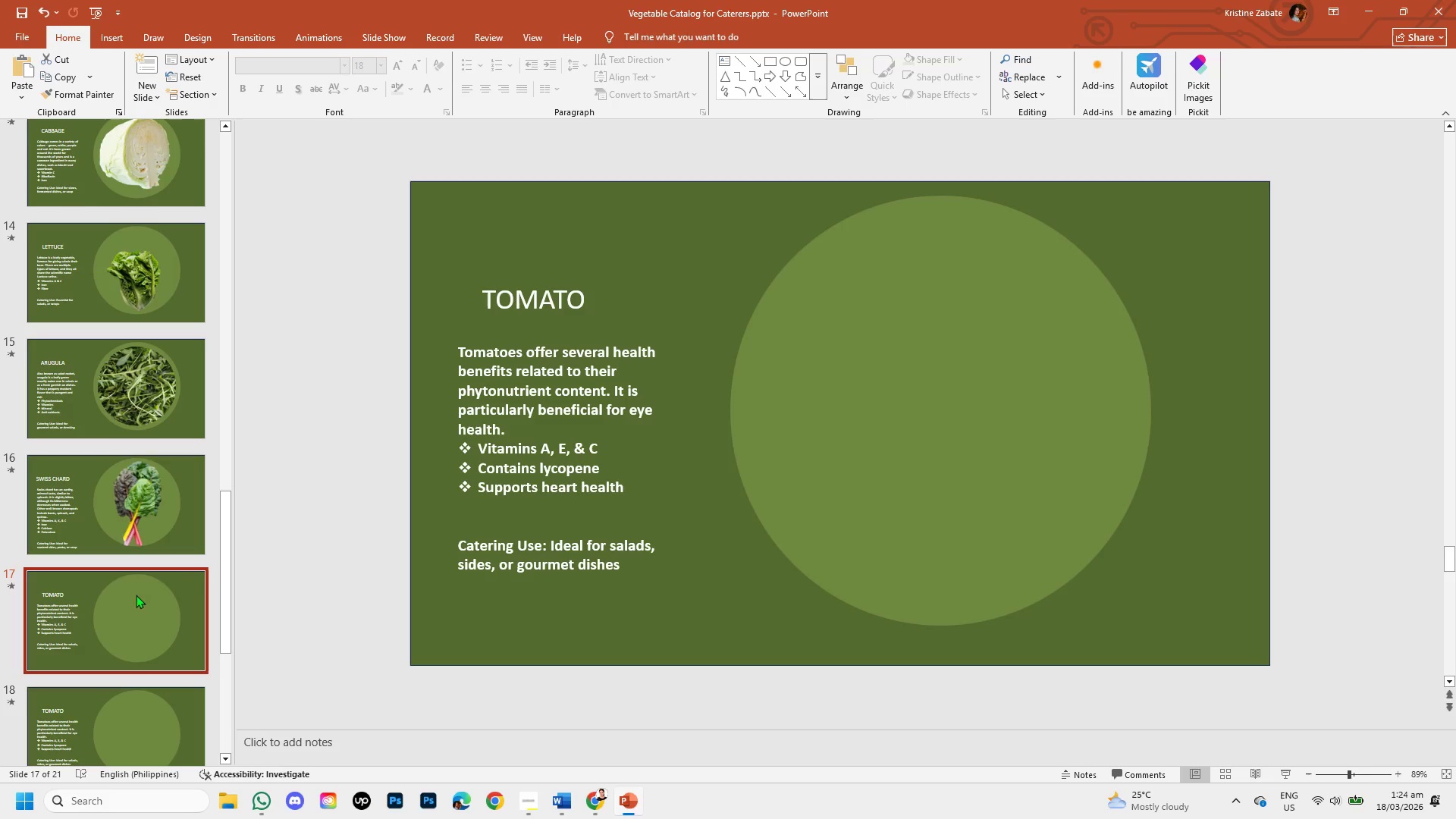 
left_click([576, 296])
 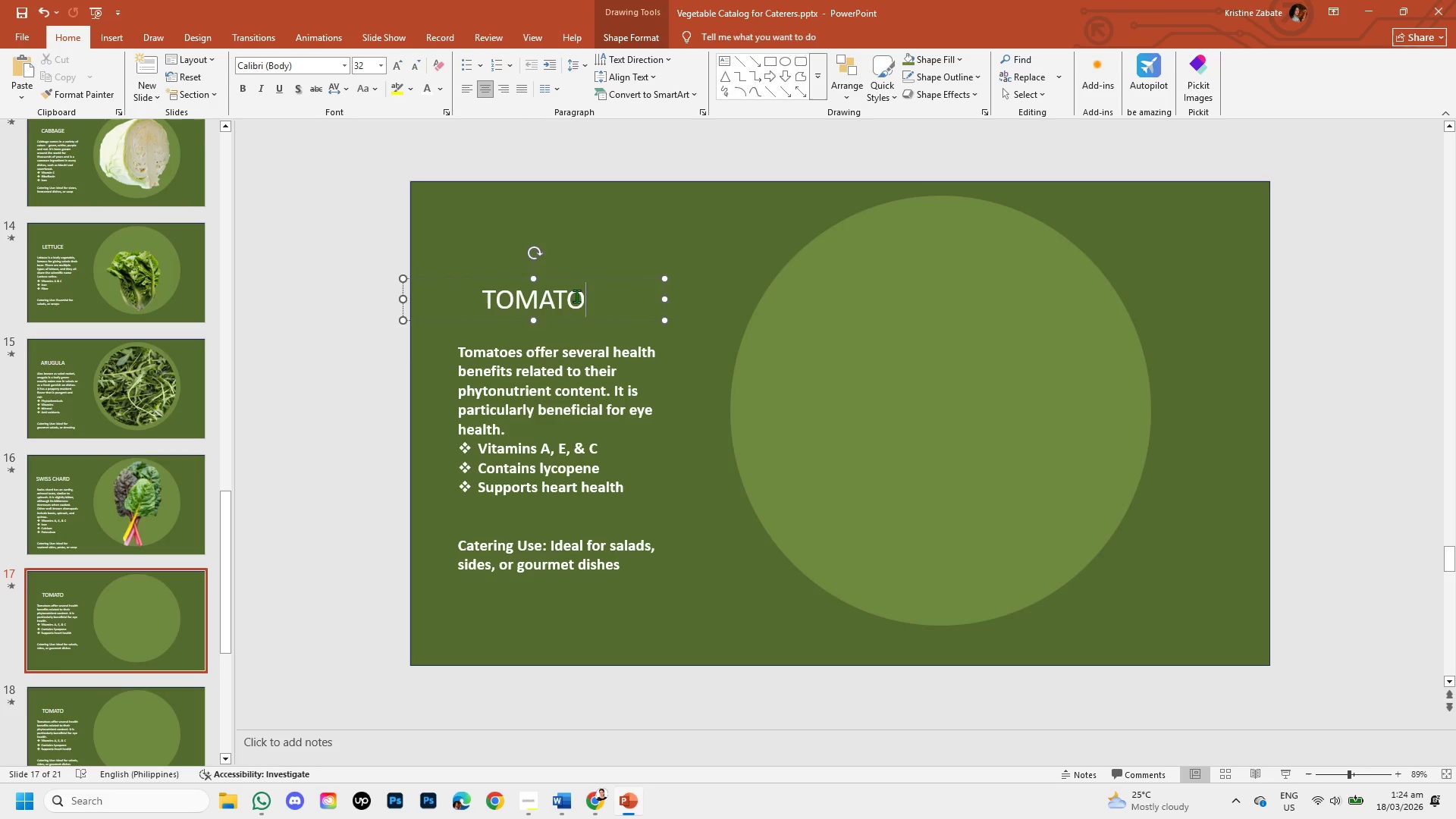 
key(Backspace)
key(Backspace)
key(Backspace)
key(Backspace)
key(Backspace)
key(Backspace)
type(ASPARAGUS)
 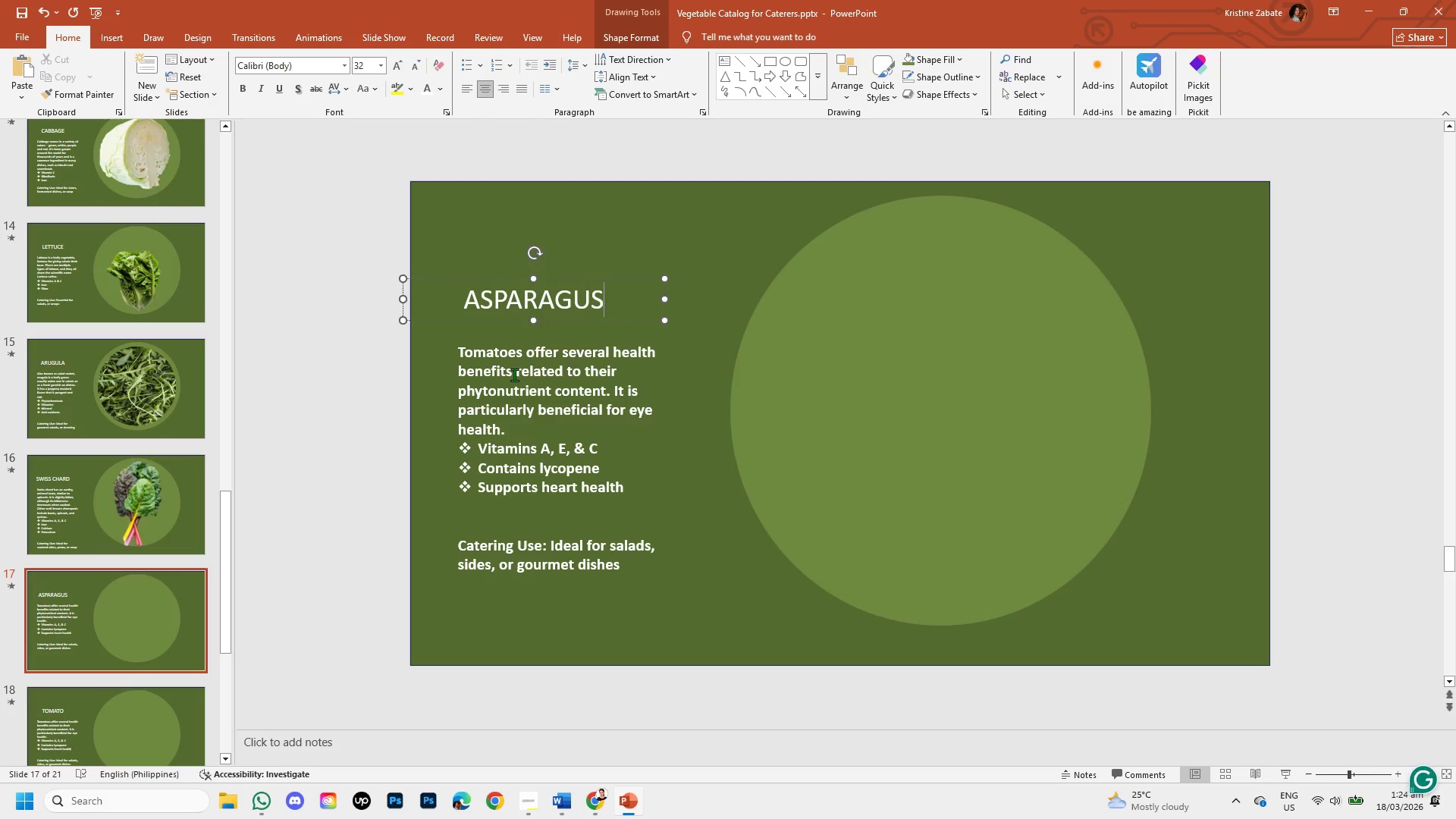 
left_click([579, 390])
 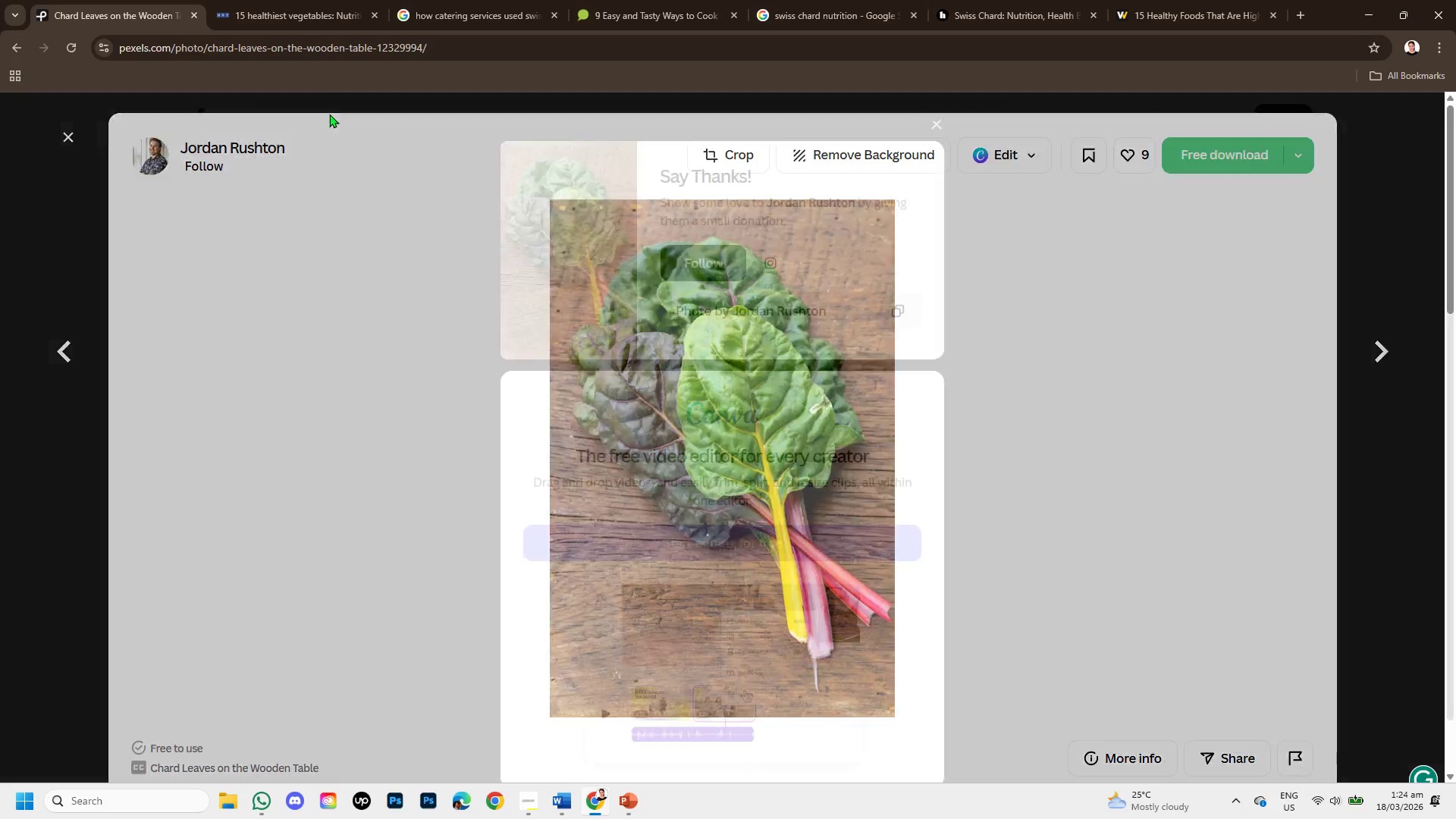 
left_click([315, 0])
 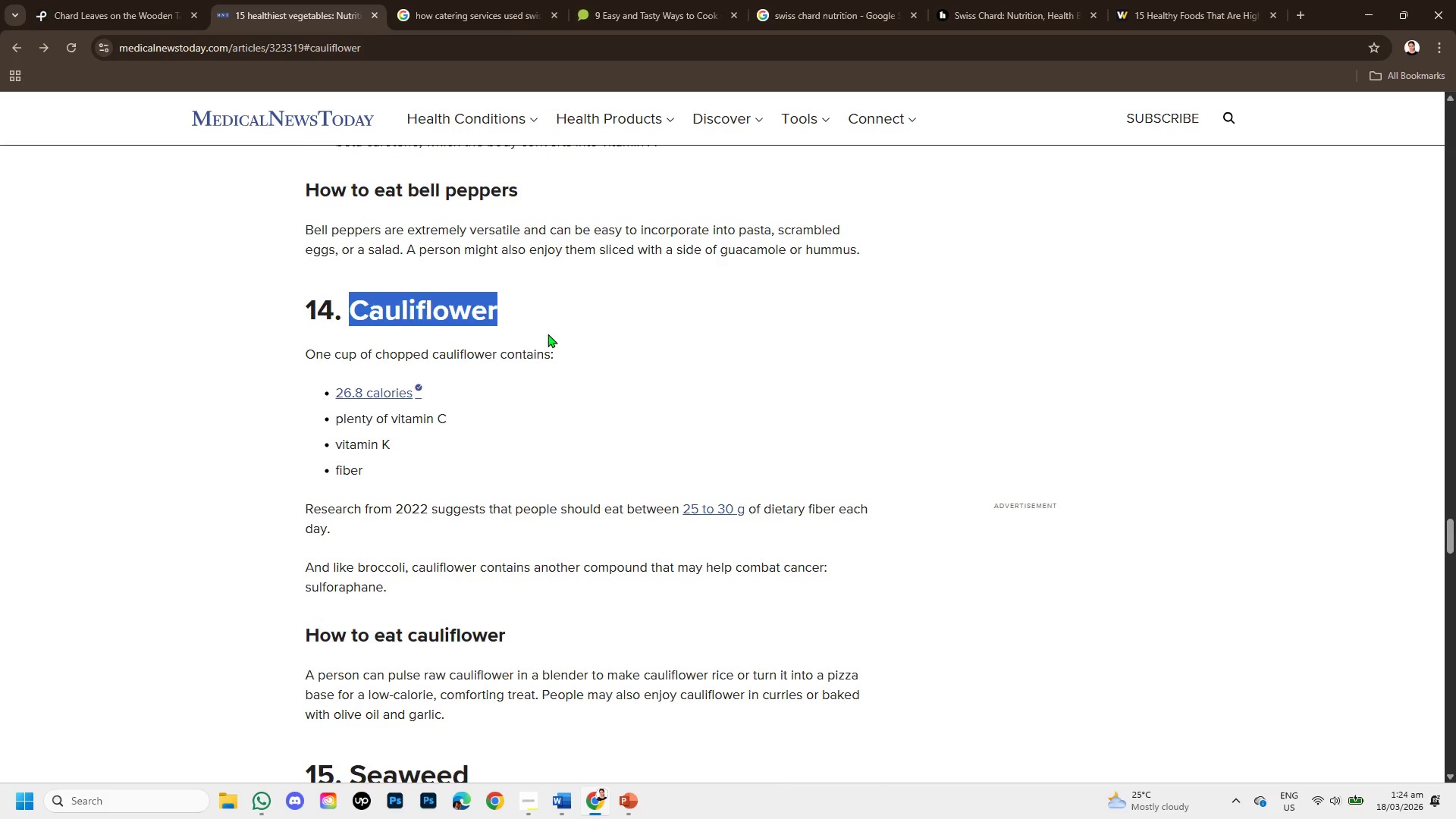 
scroll: coordinate [516, 444], scroll_direction: down, amount: 8.0
 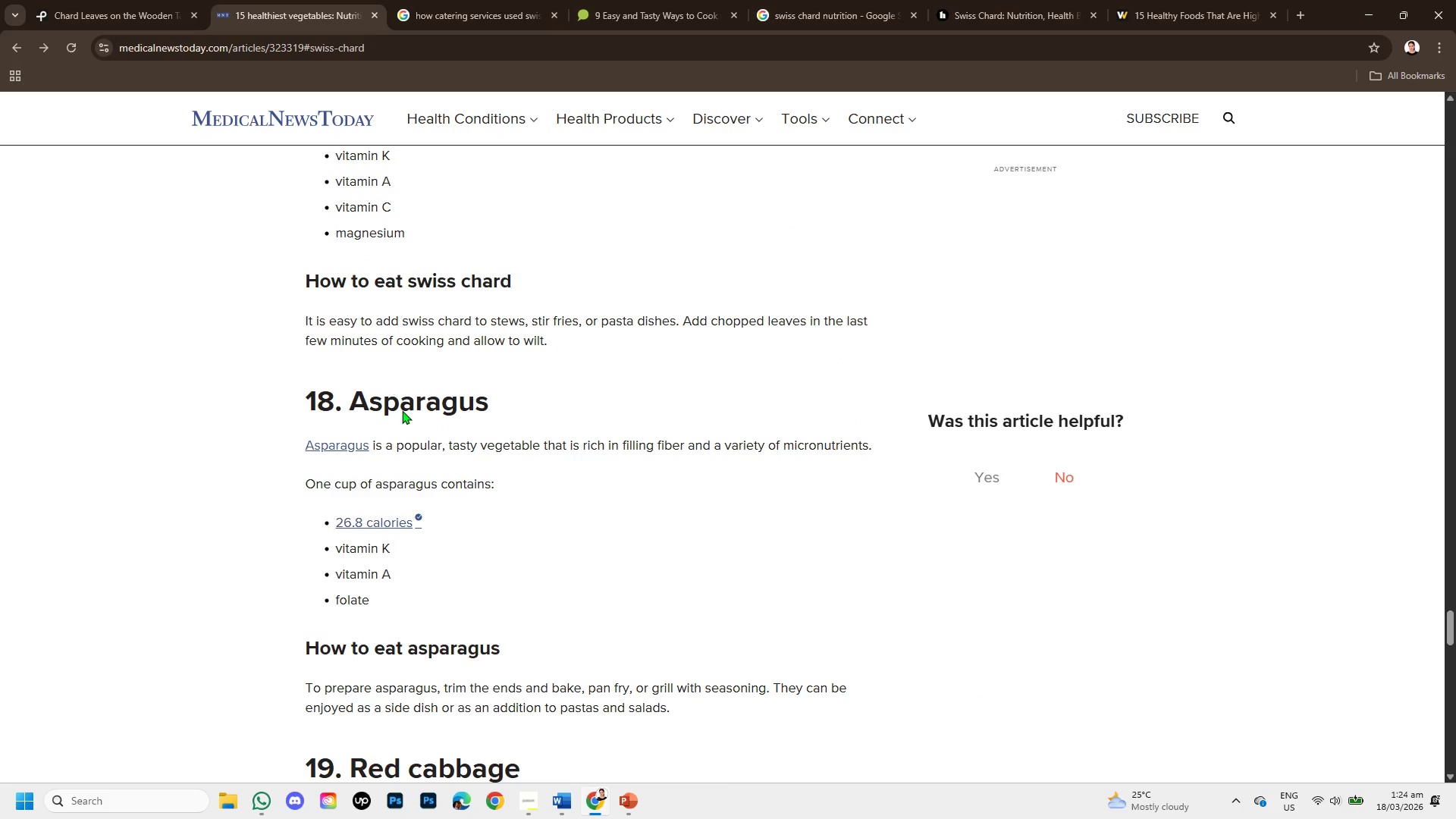 
left_click_drag(start_coordinate=[401, 411], to_coordinate=[479, 408])
 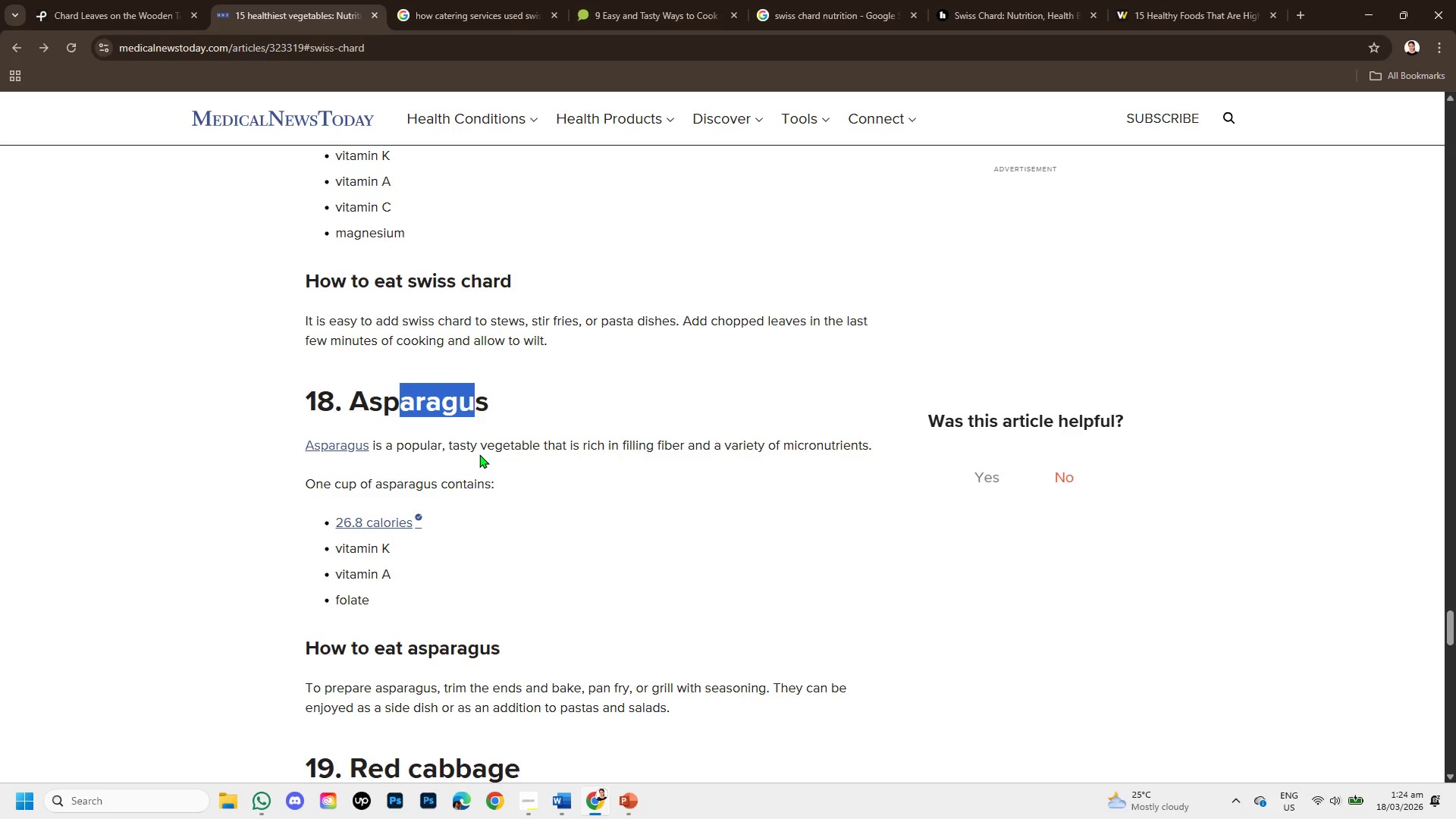 
left_click_drag(start_coordinate=[479, 454], to_coordinate=[604, 456])
 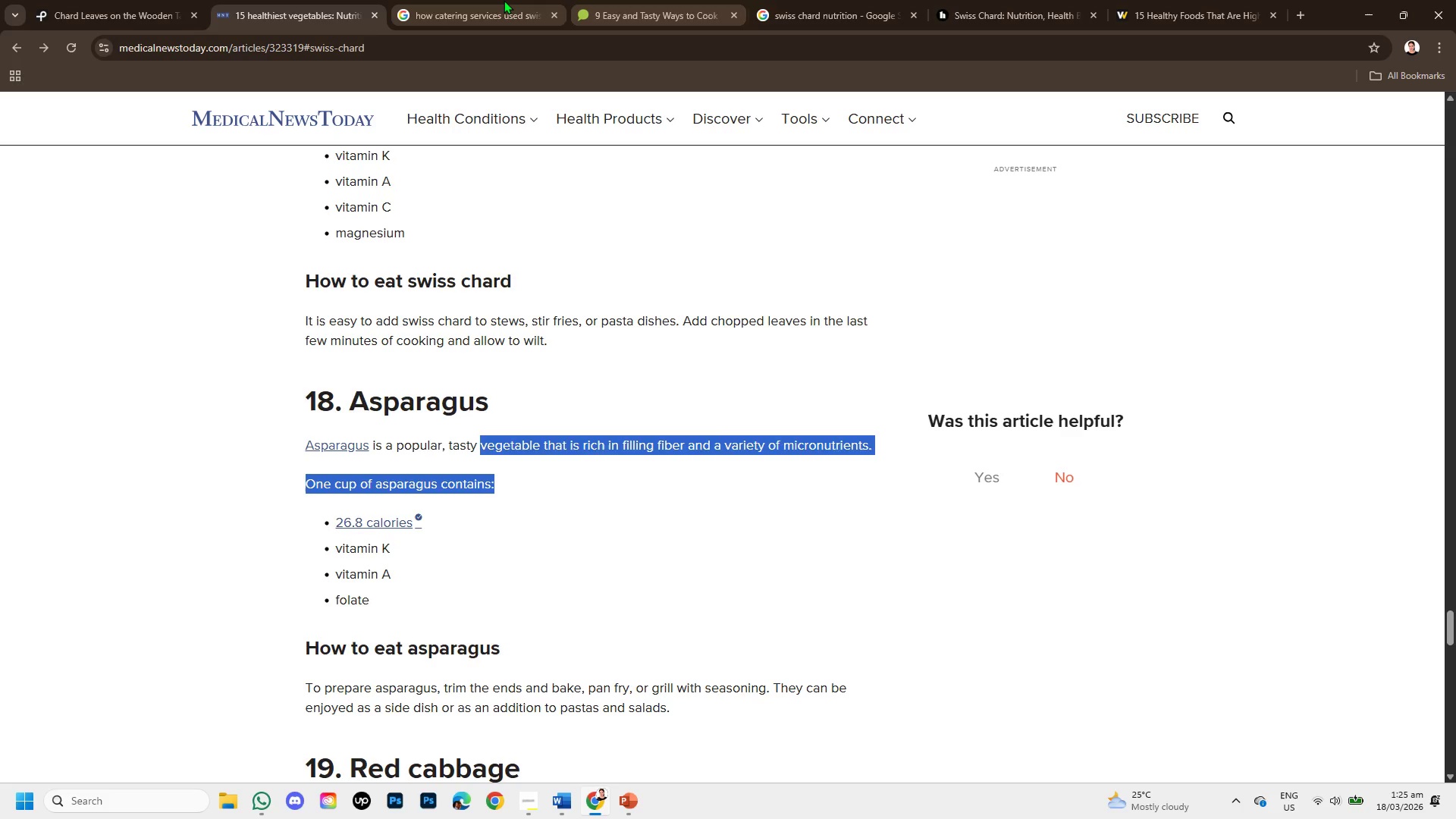 
left_click([504, 0])
 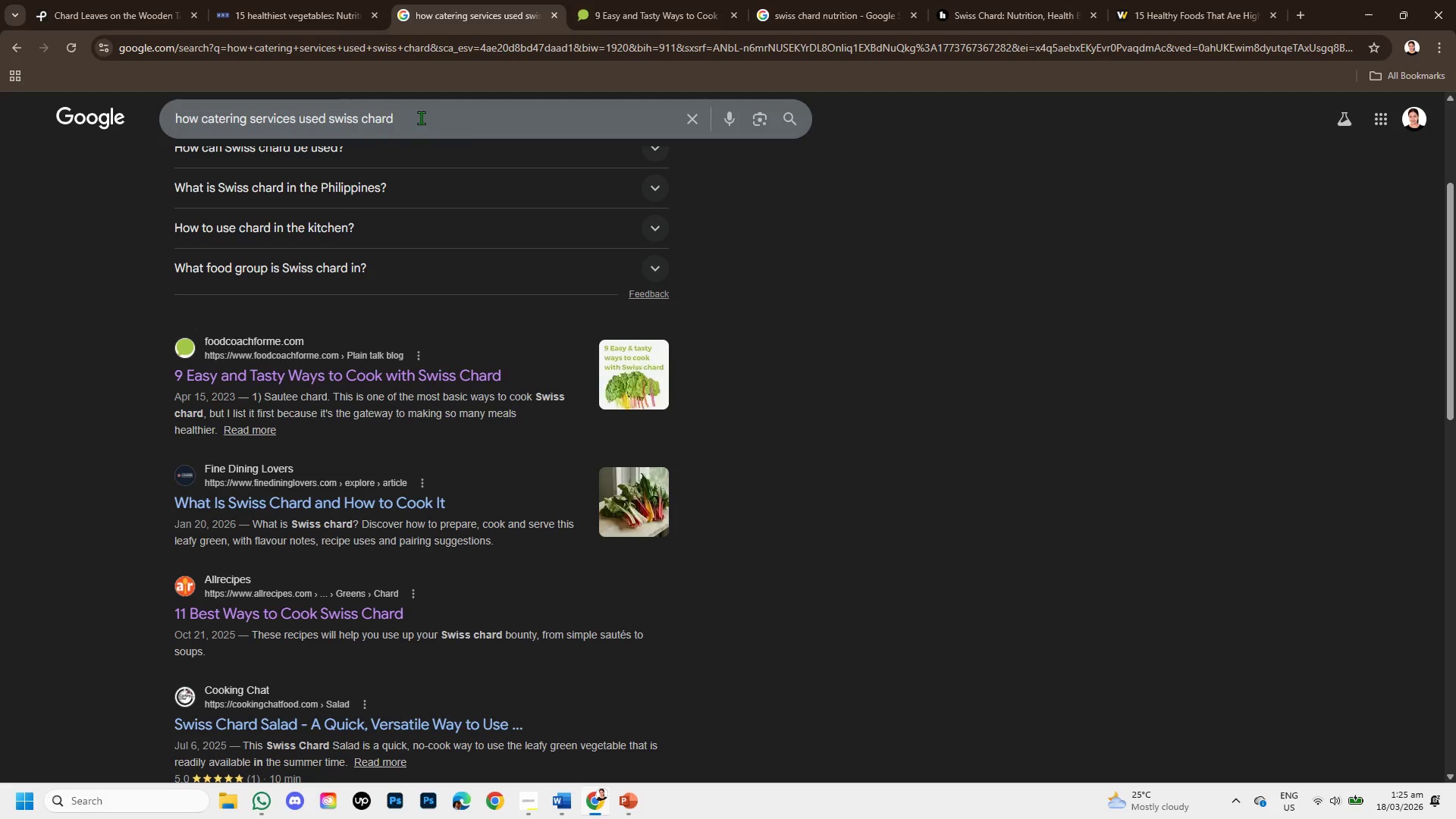 
left_click_drag(start_coordinate=[416, 118], to_coordinate=[327, 117])
 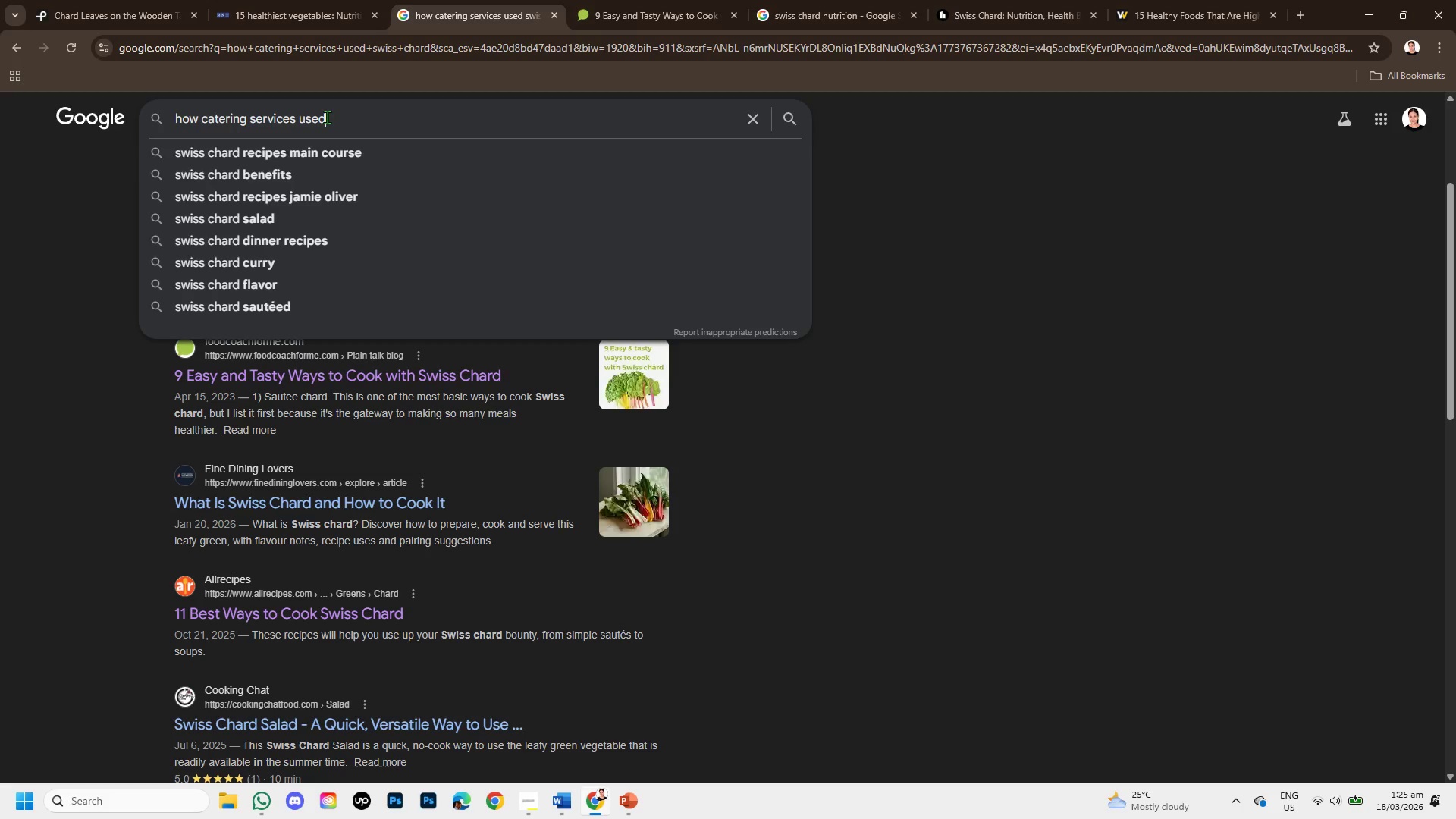 
key(Backspace)
key(Backspace)
type(D ASPARAGUS)
 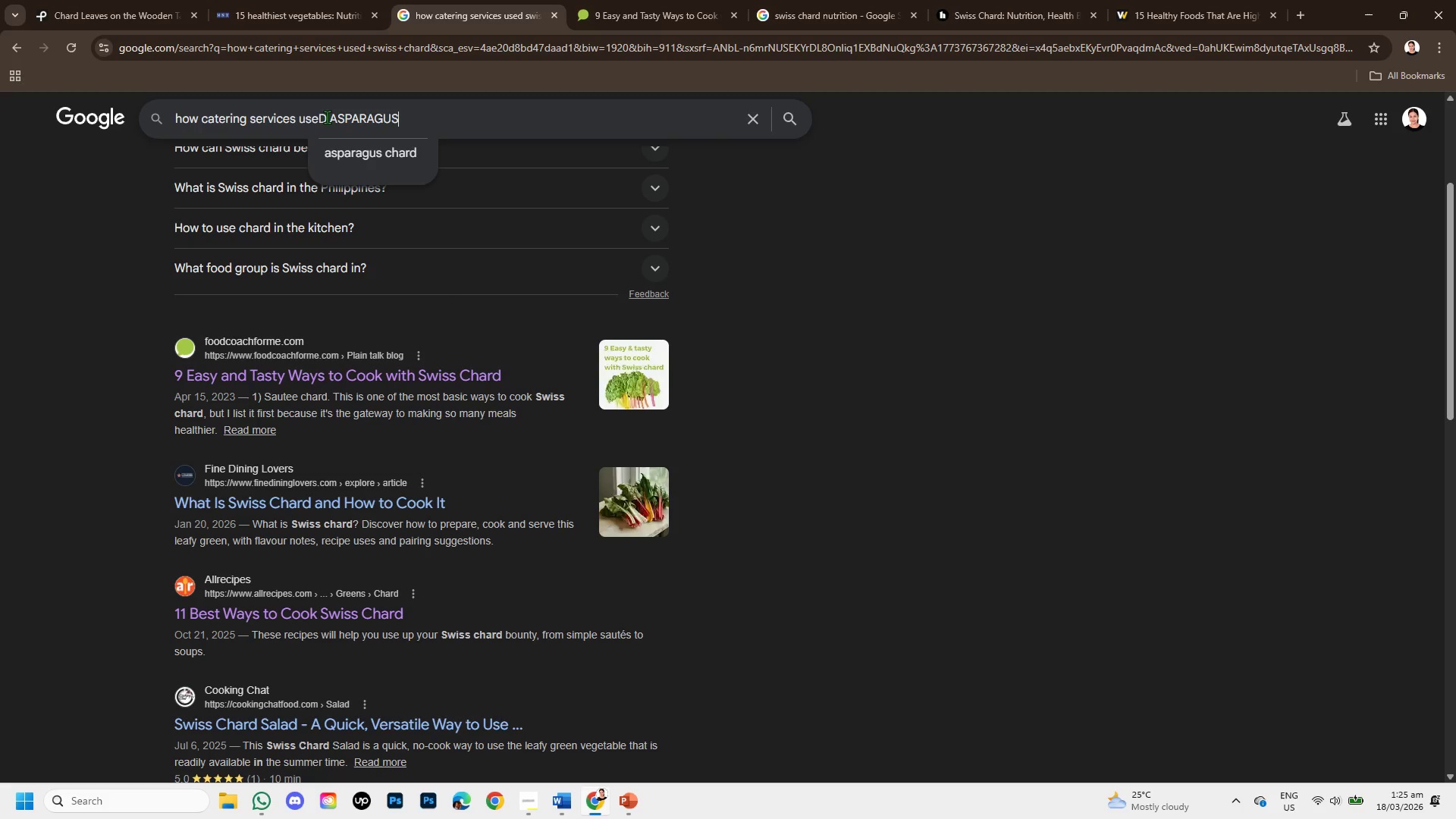 
key(Enter)
 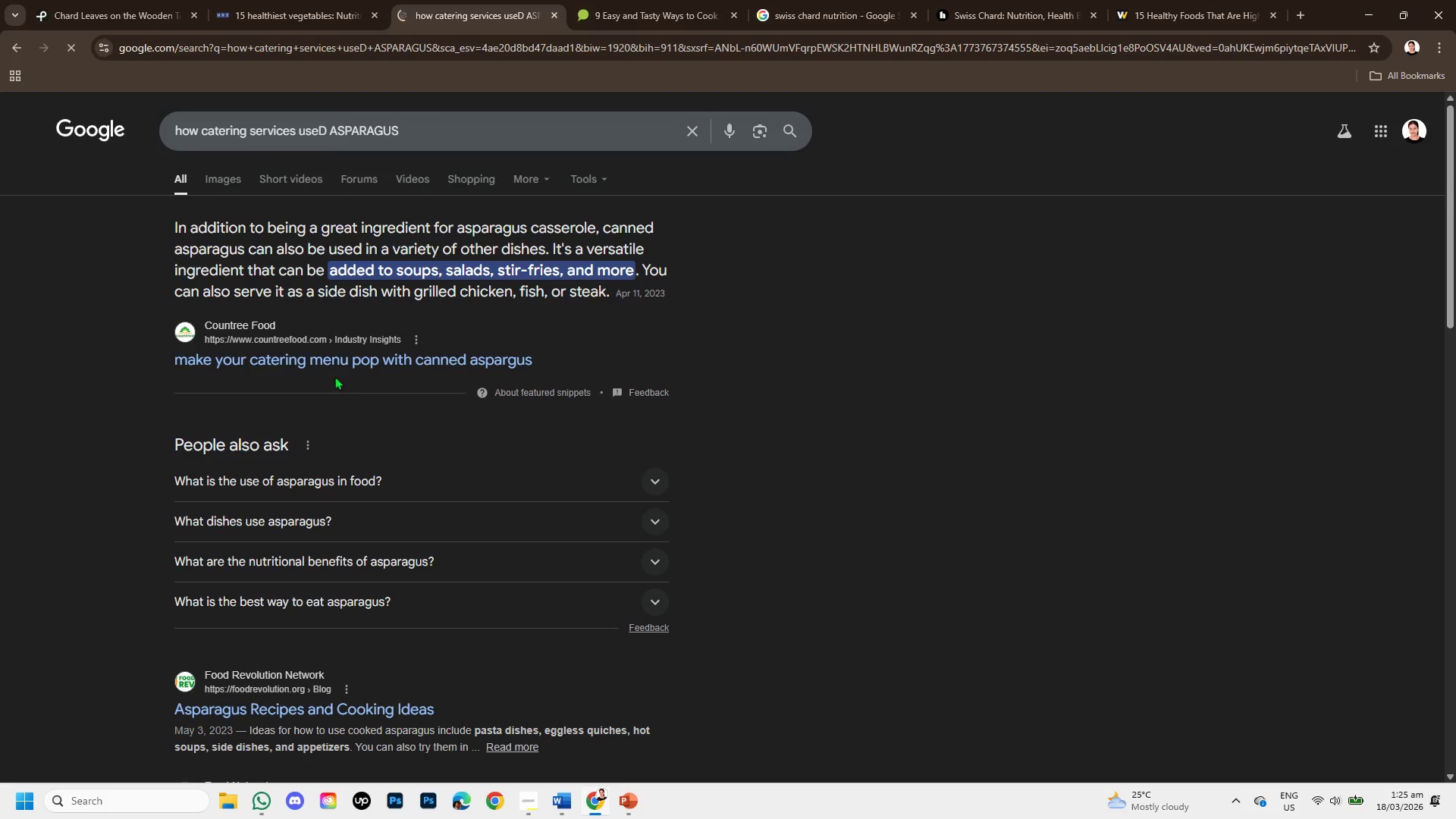 
right_click([339, 368])
 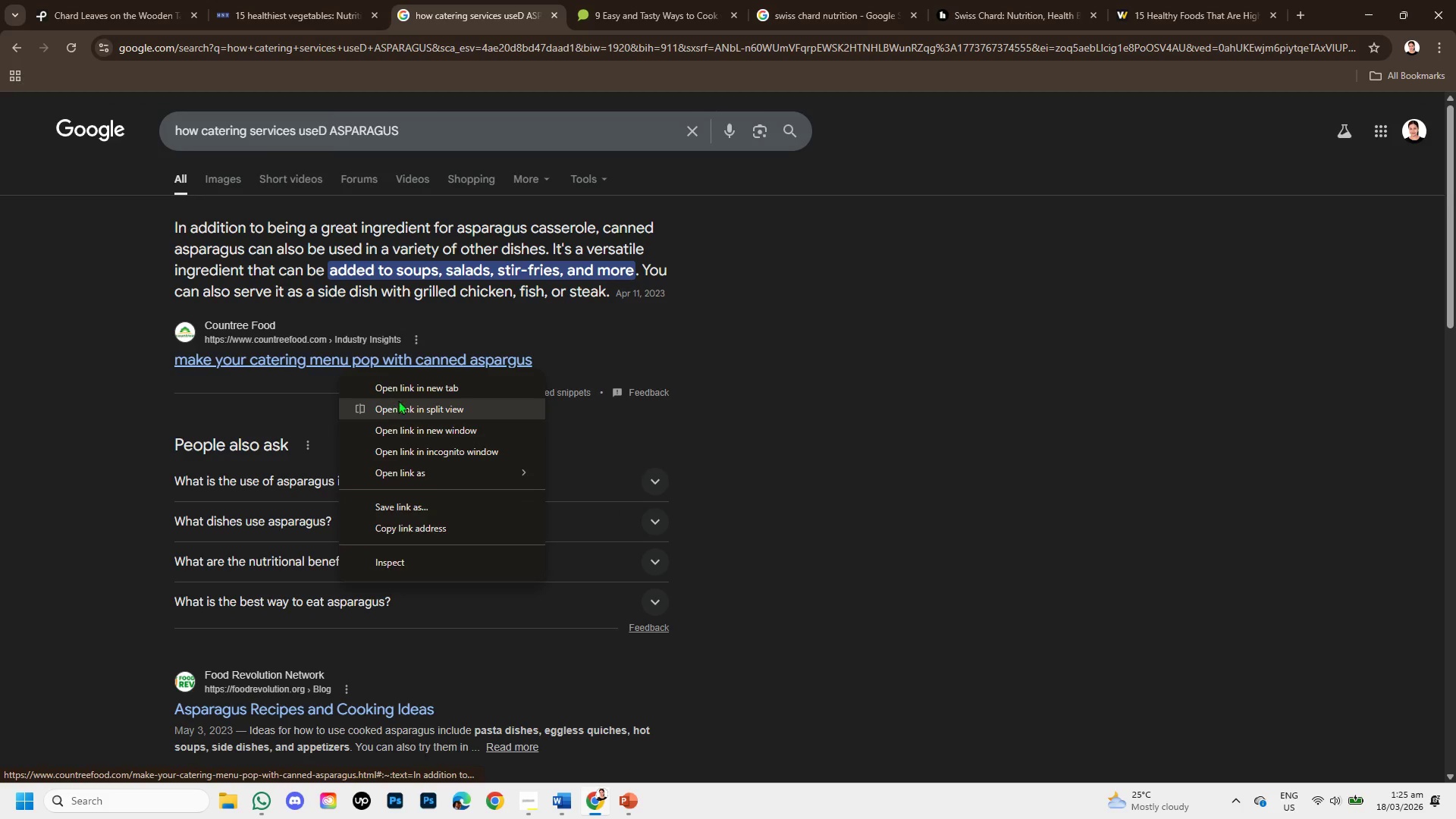 
left_click_drag(start_coordinate=[398, 400], to_coordinate=[406, 394])
 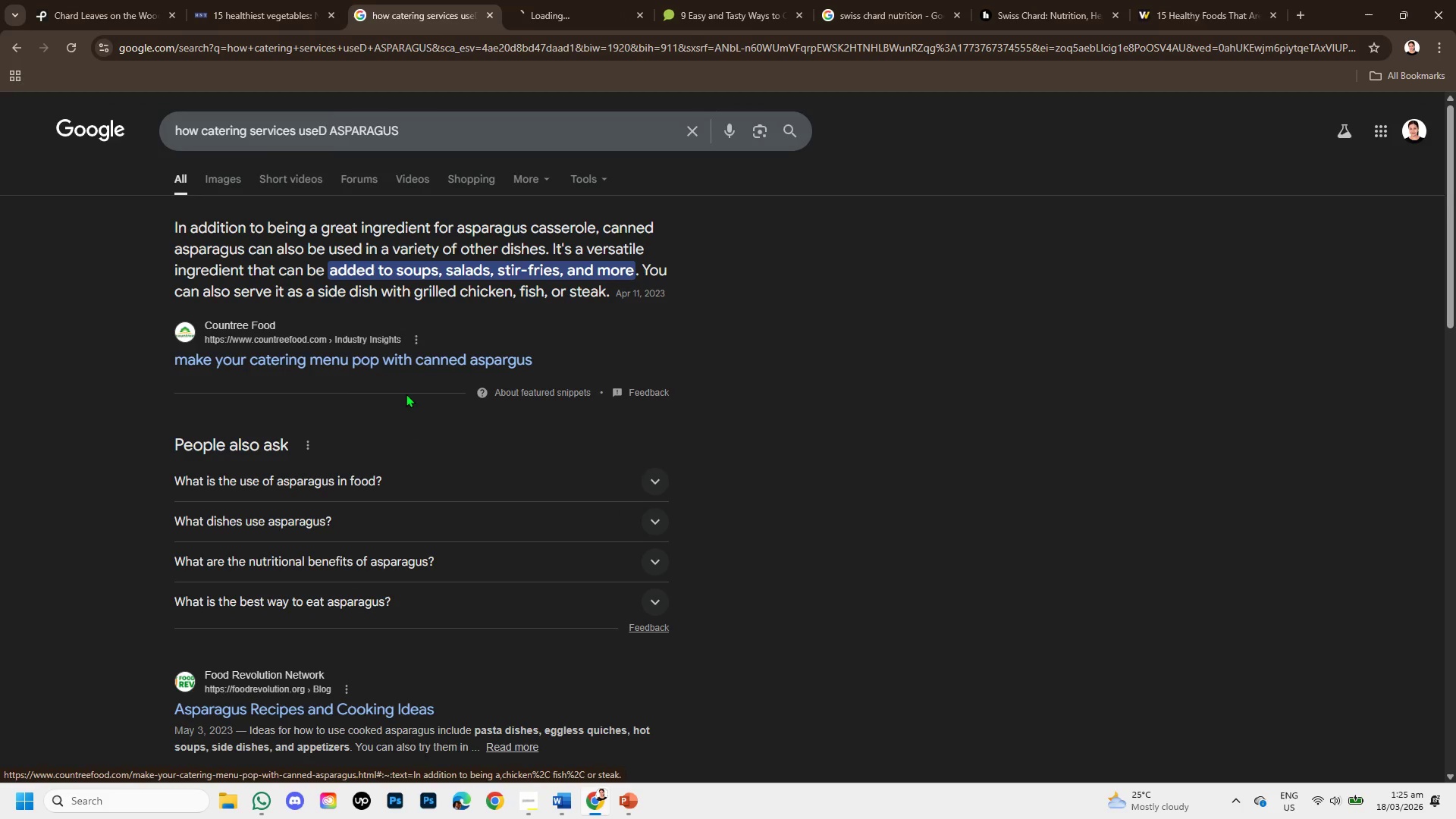 
left_click([406, 394])
 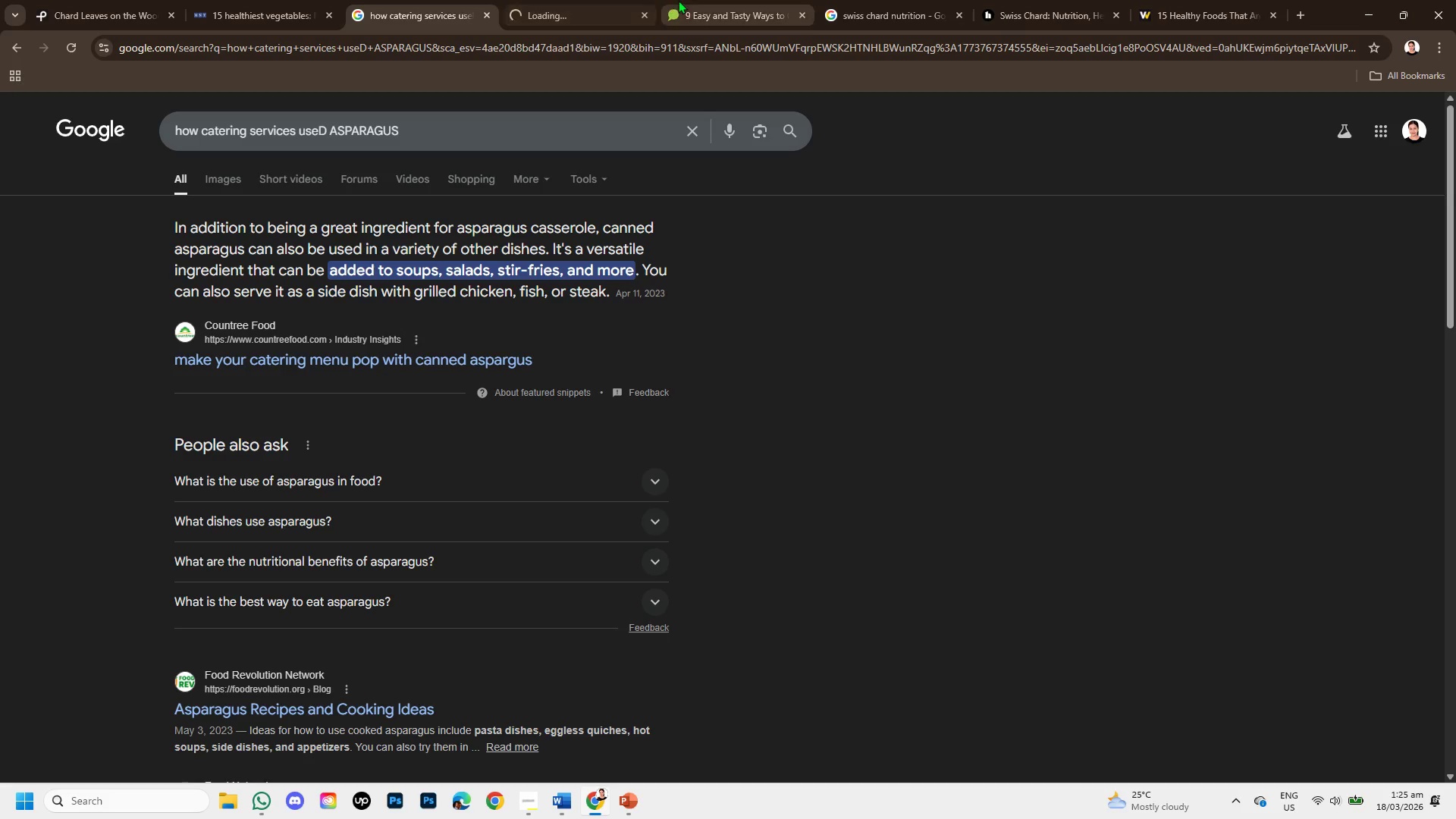 
left_click([678, 0])
 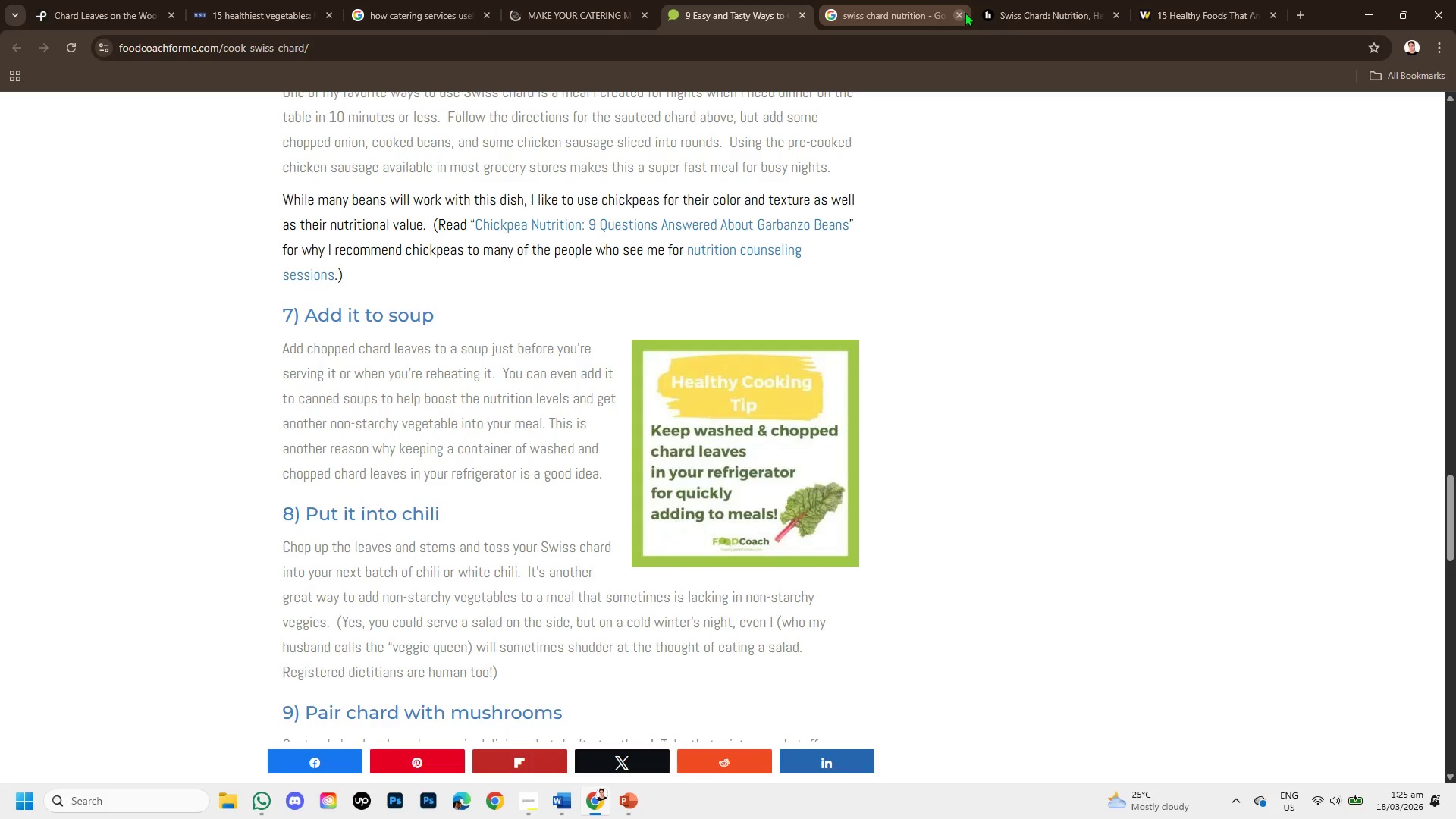 
left_click([962, 12])
 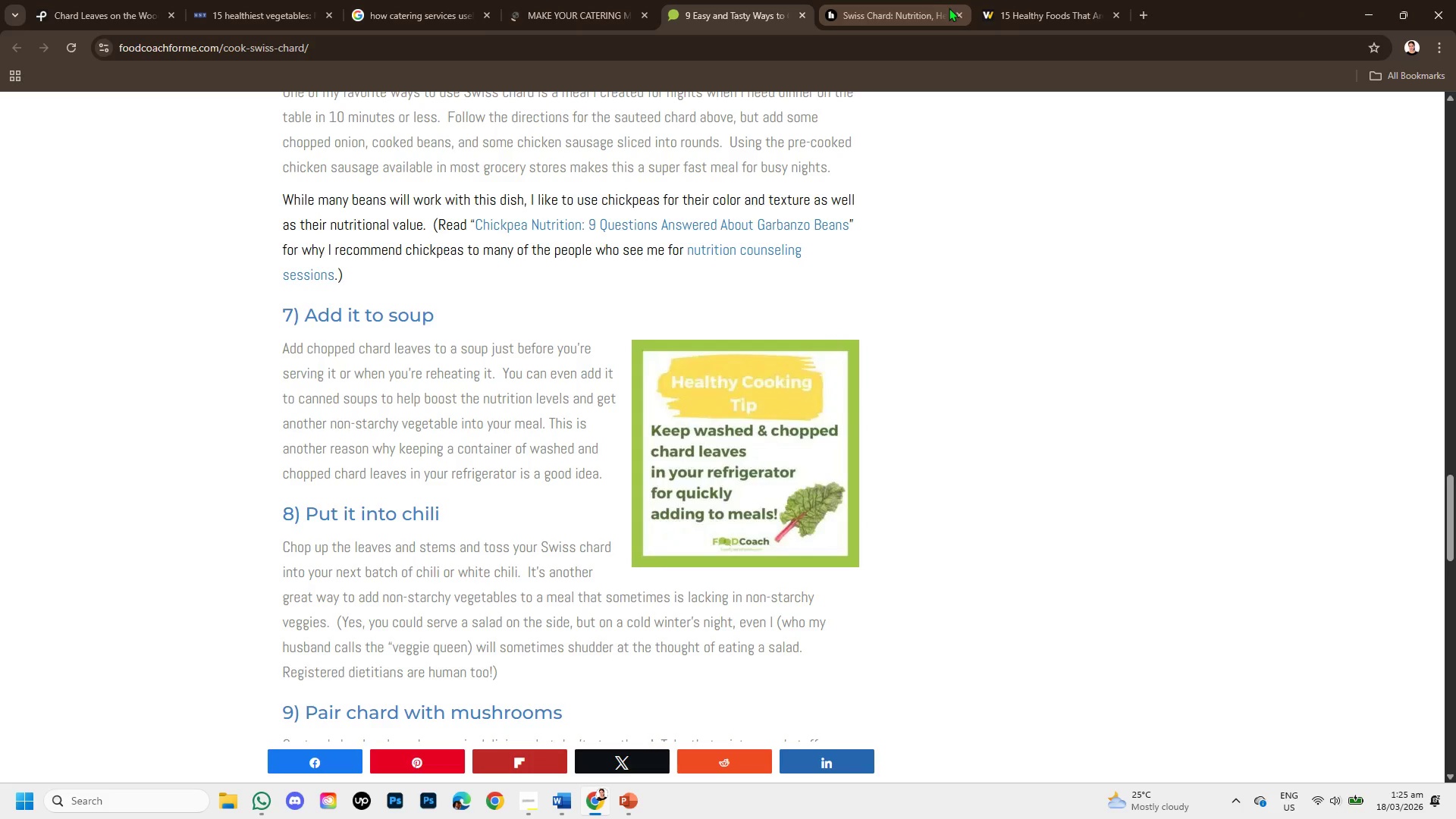 
left_click([958, 12])
 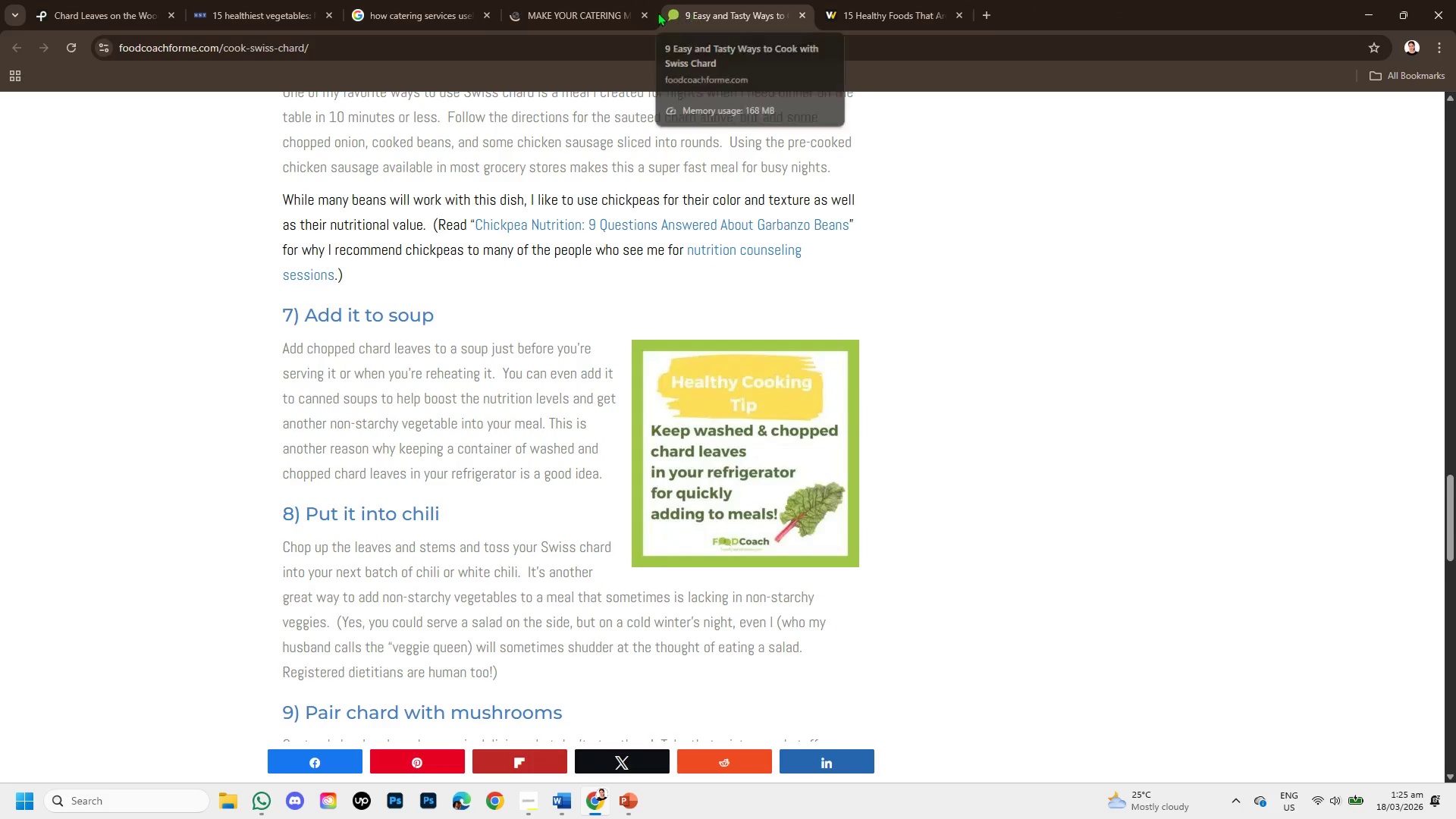 
left_click([588, 3])
 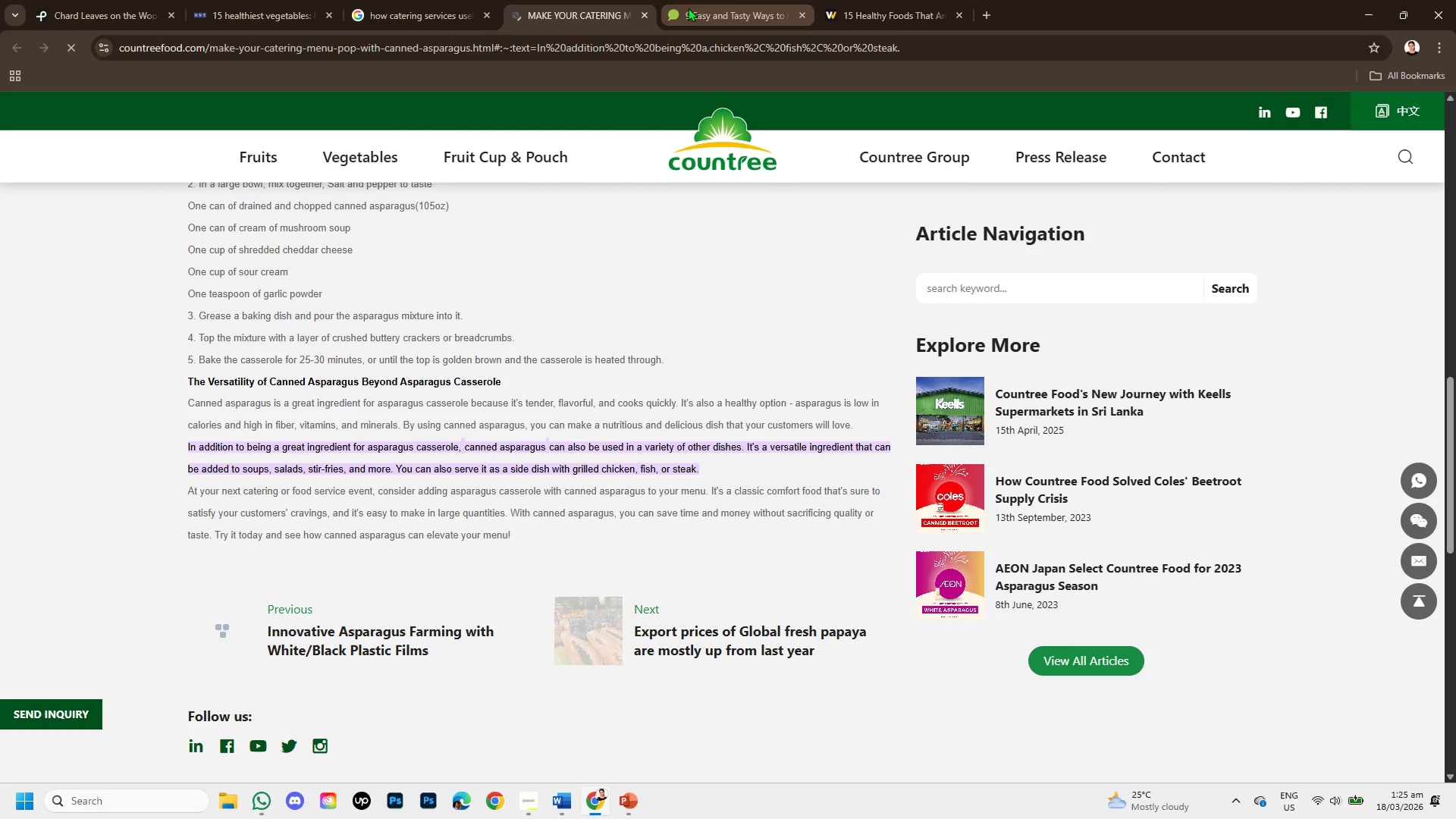 
left_click([690, 9])
 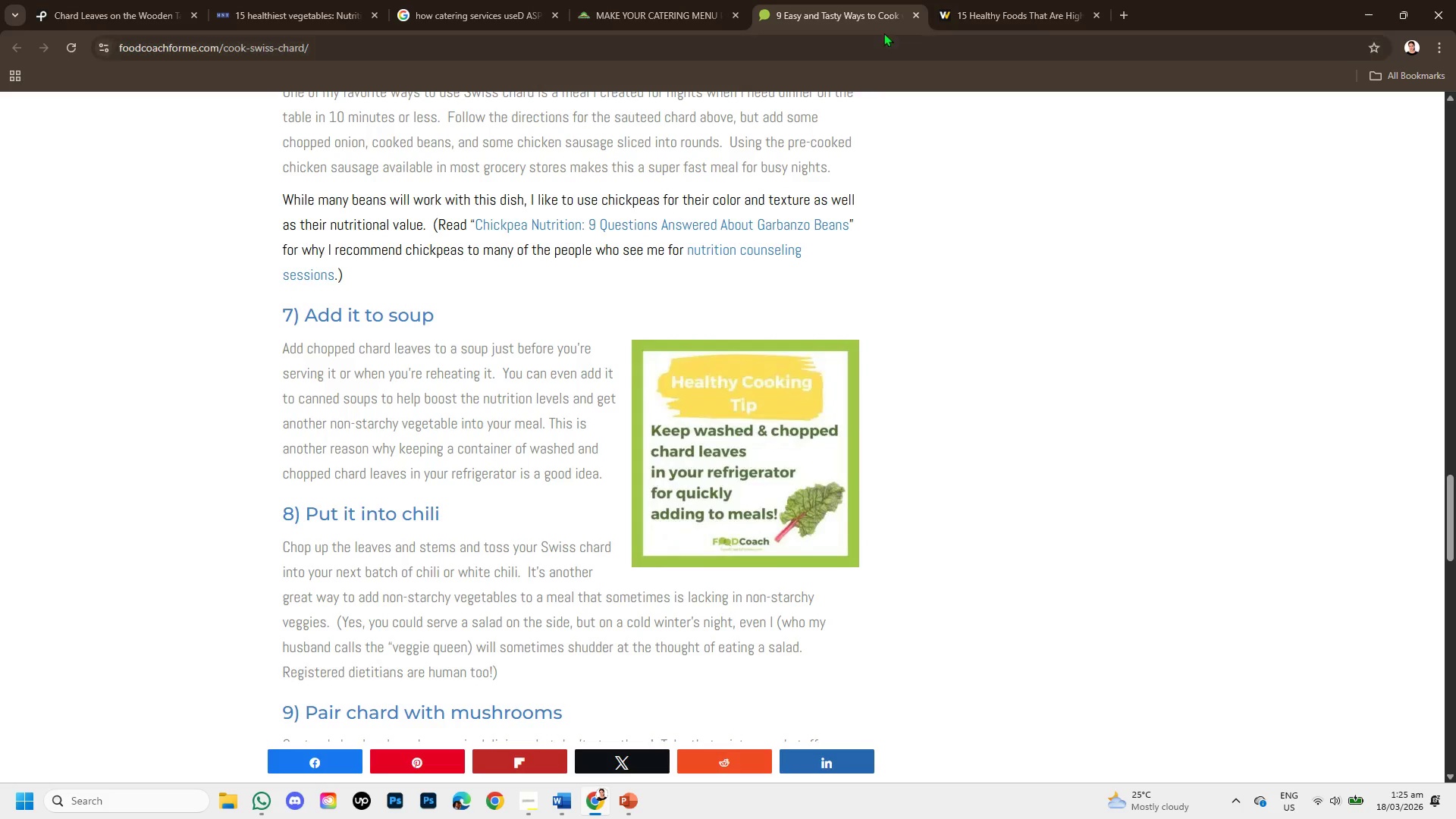 
left_click([912, 17])
 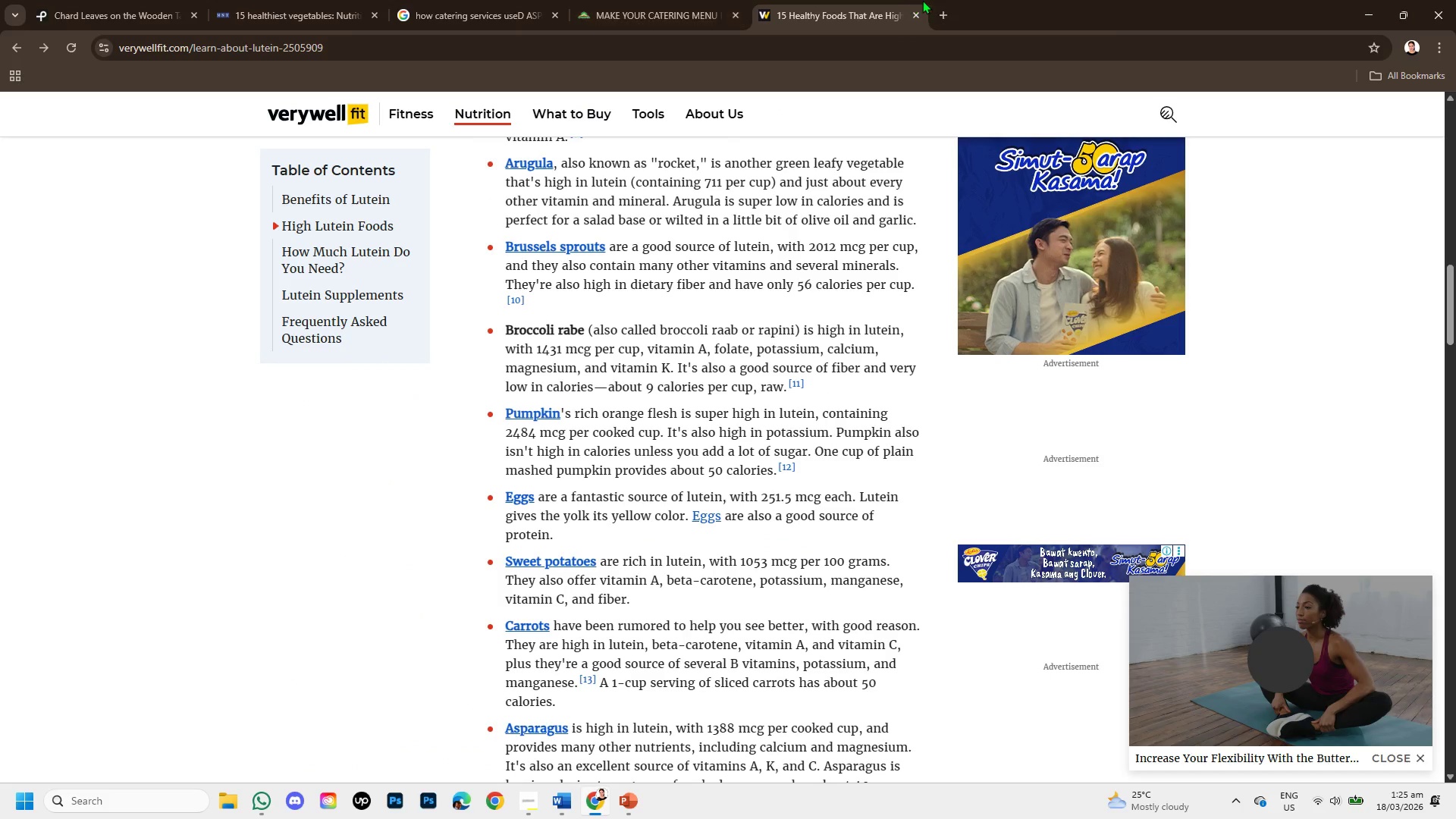 
left_click([941, 9])
 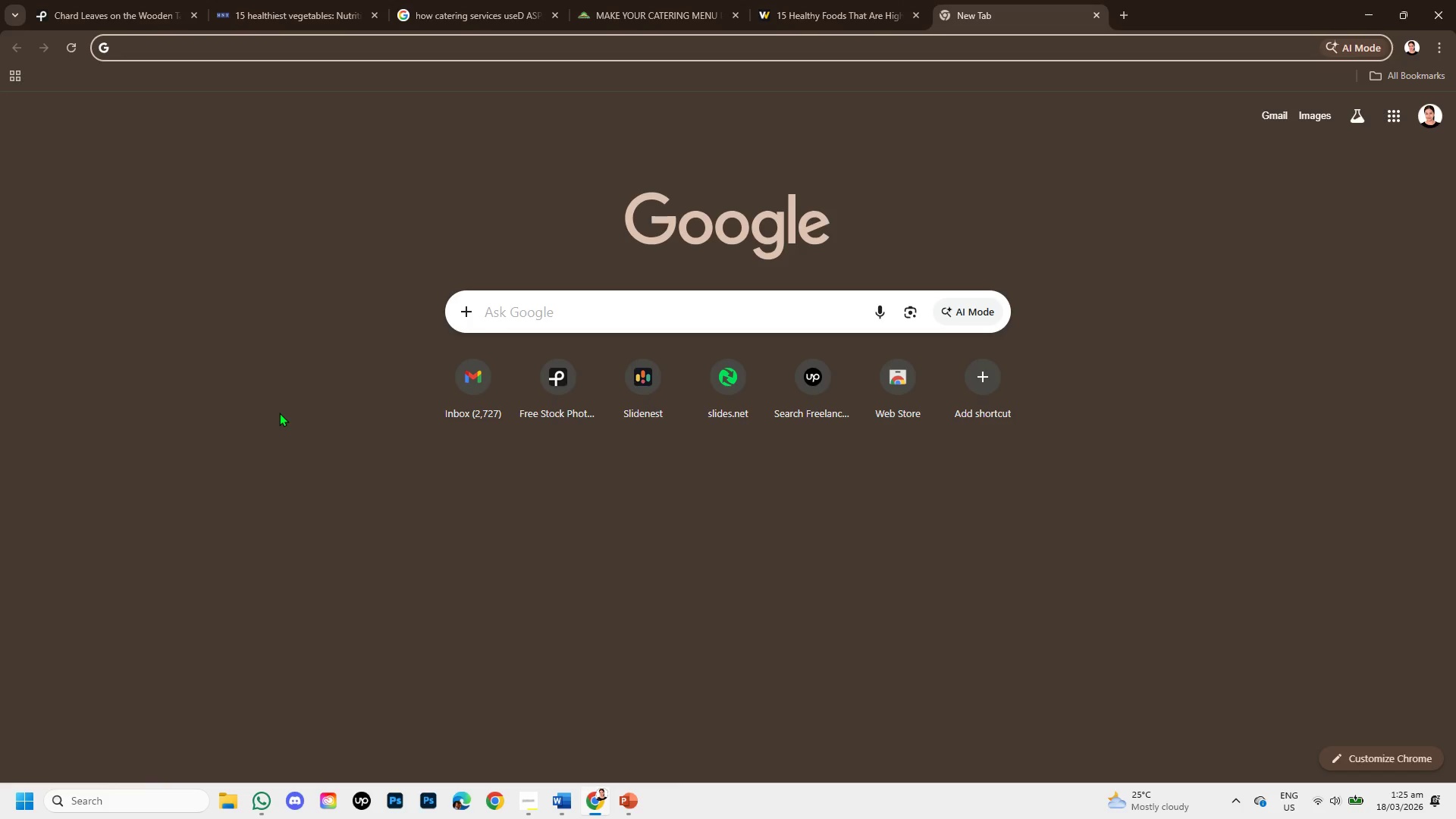 
key(G)
 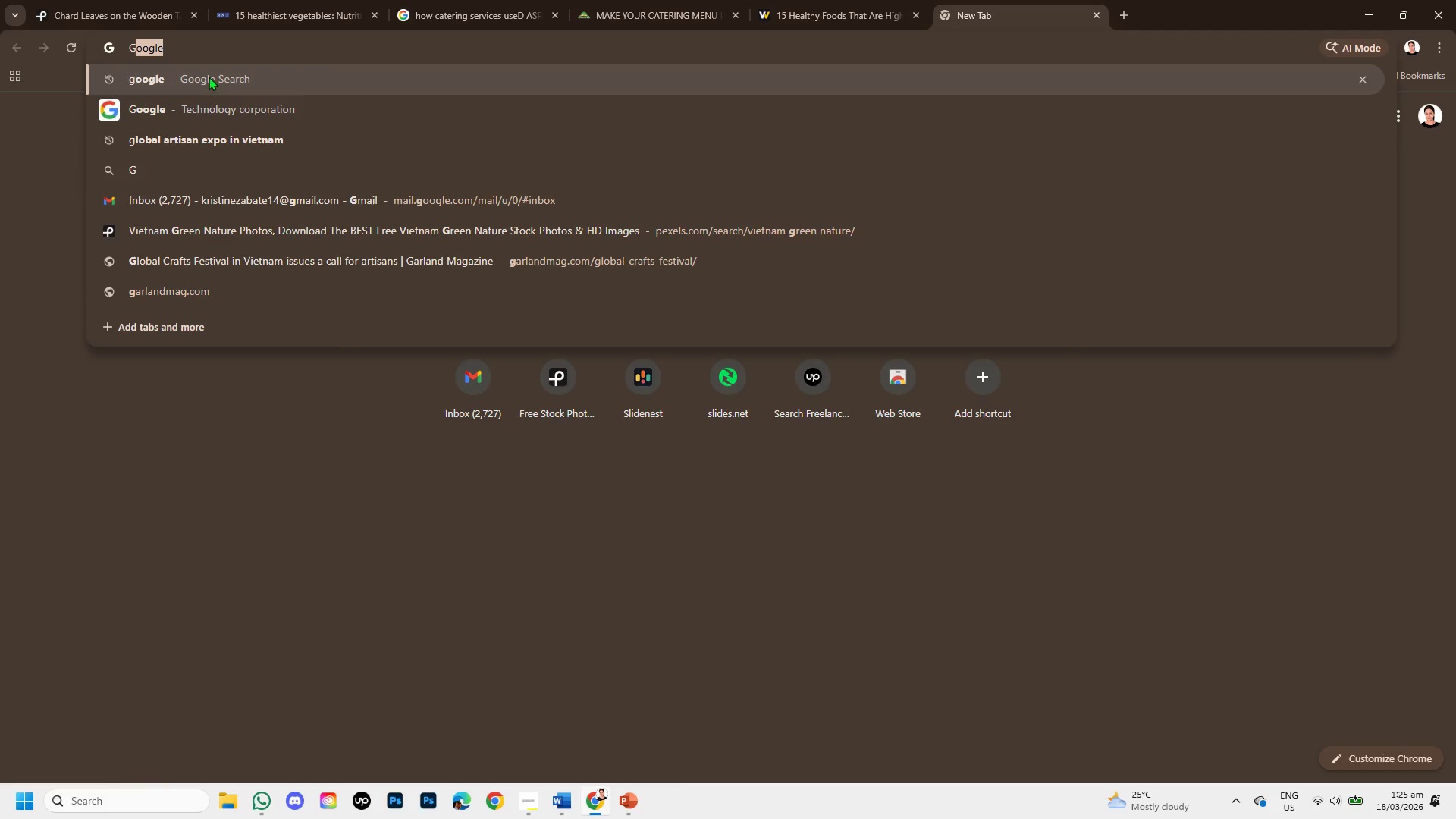 
left_click([209, 77])
 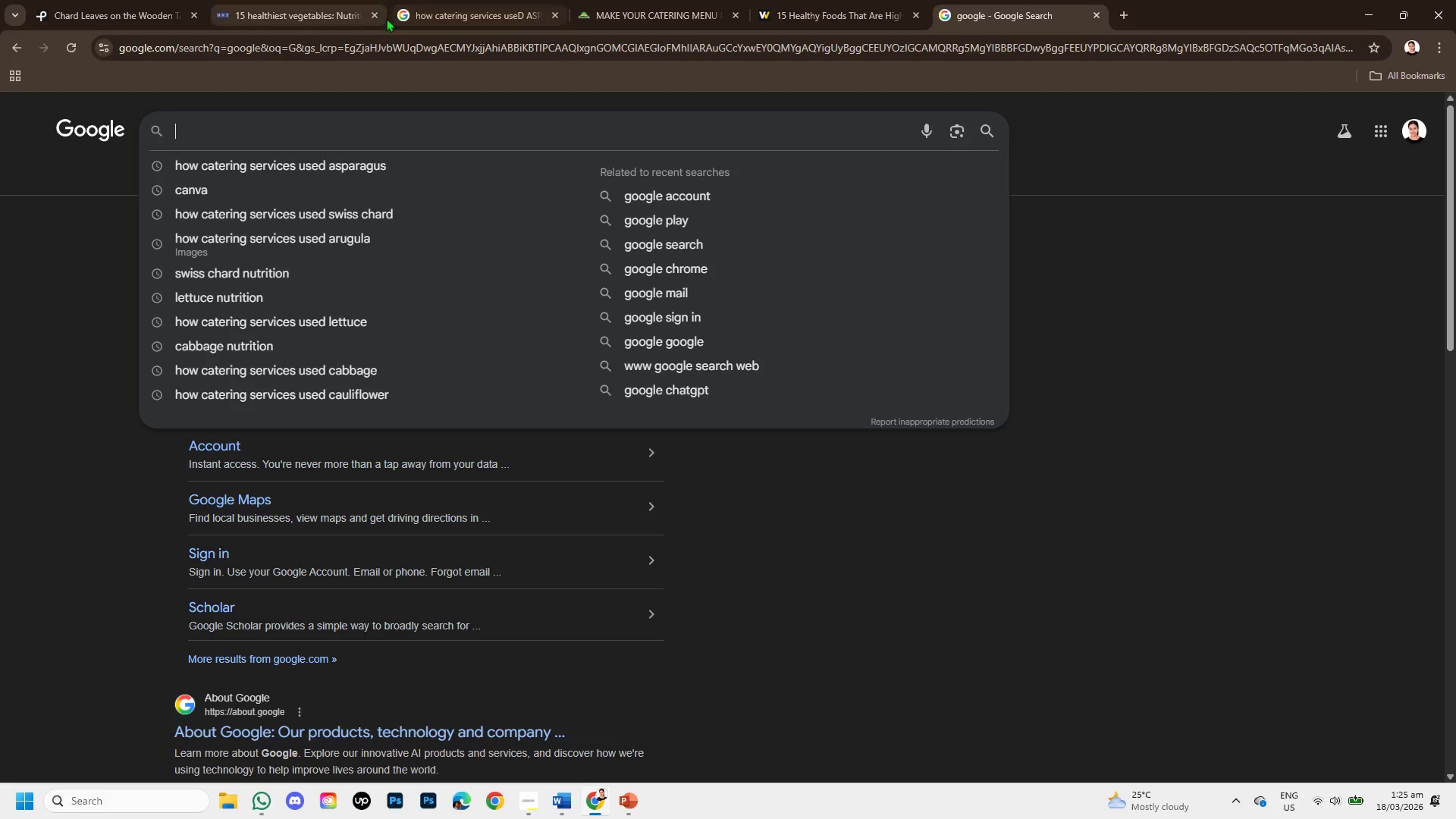 
wait(6.81)
 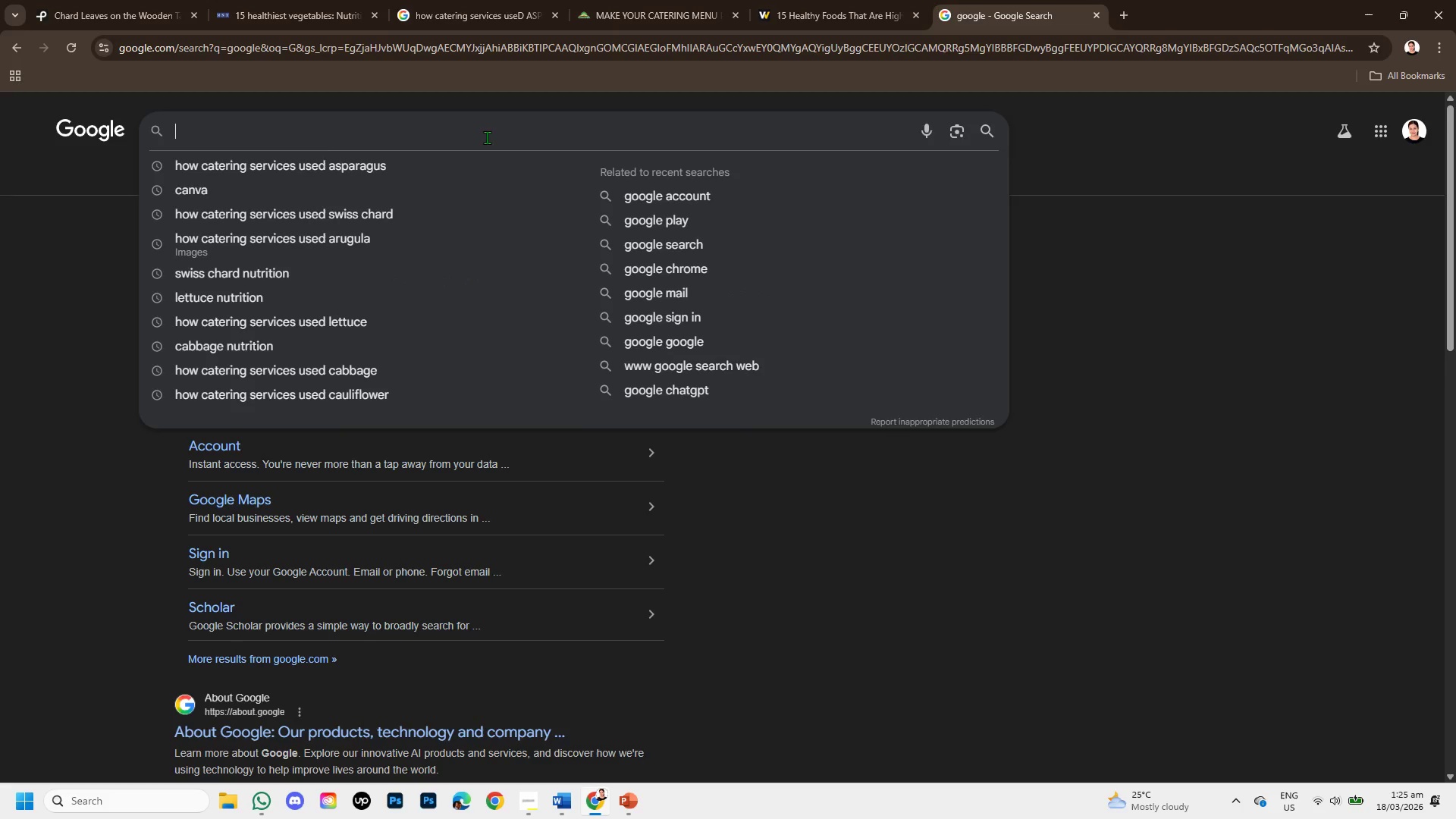 
left_click([275, 298])
 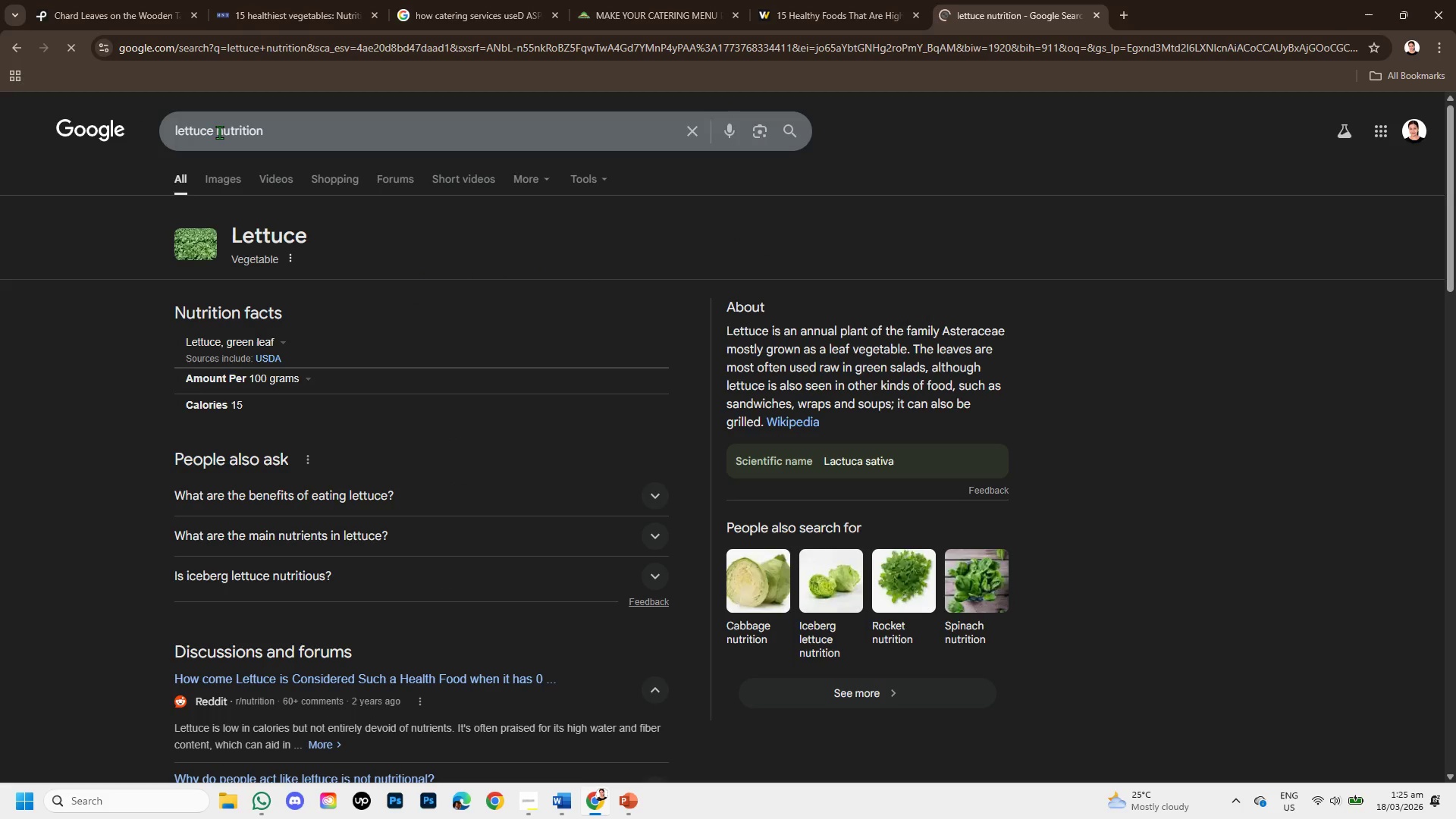 
left_click_drag(start_coordinate=[218, 133], to_coordinate=[155, 119])
 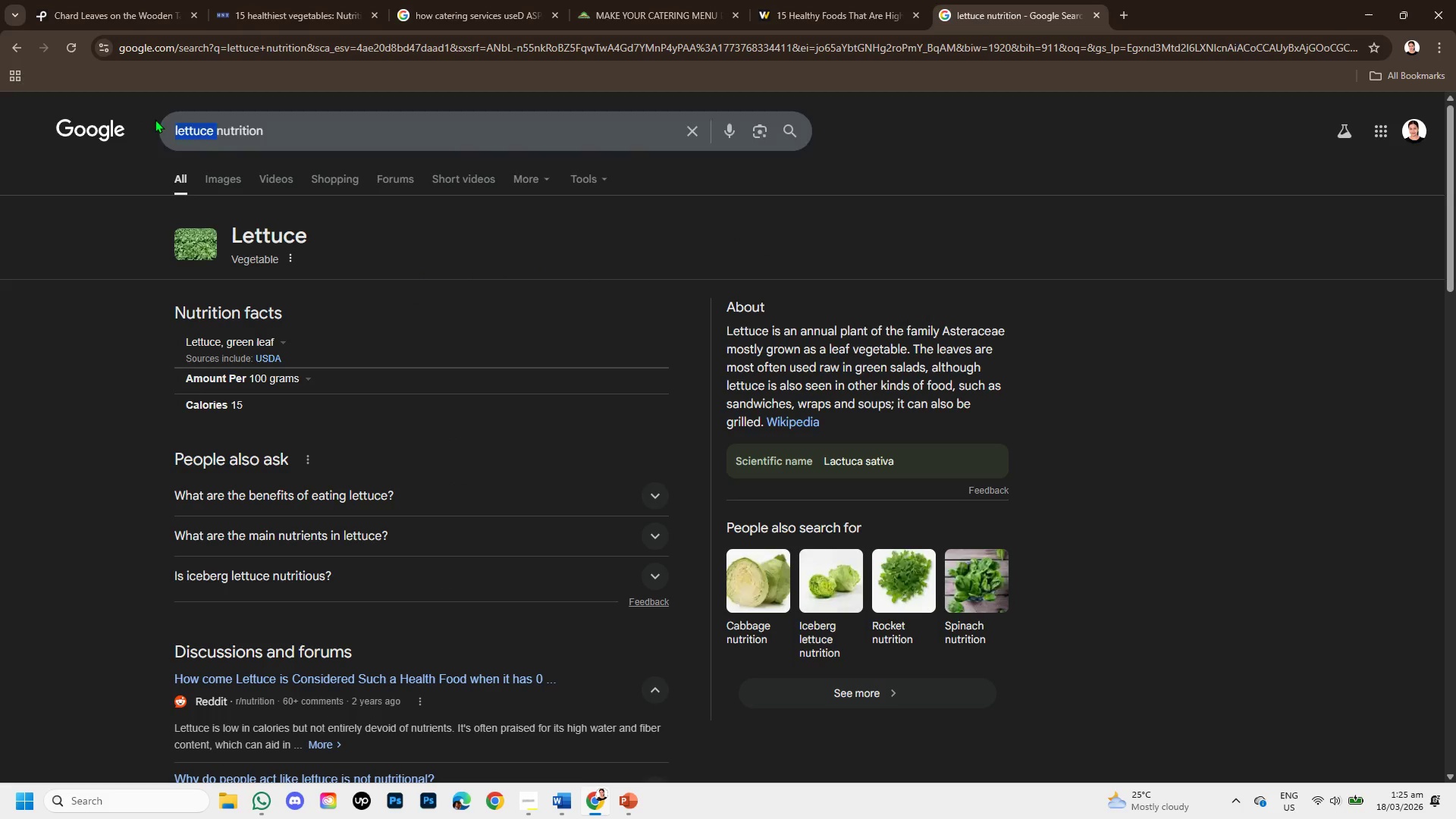 
key(Backspace)
type(ASPARAGUS )
 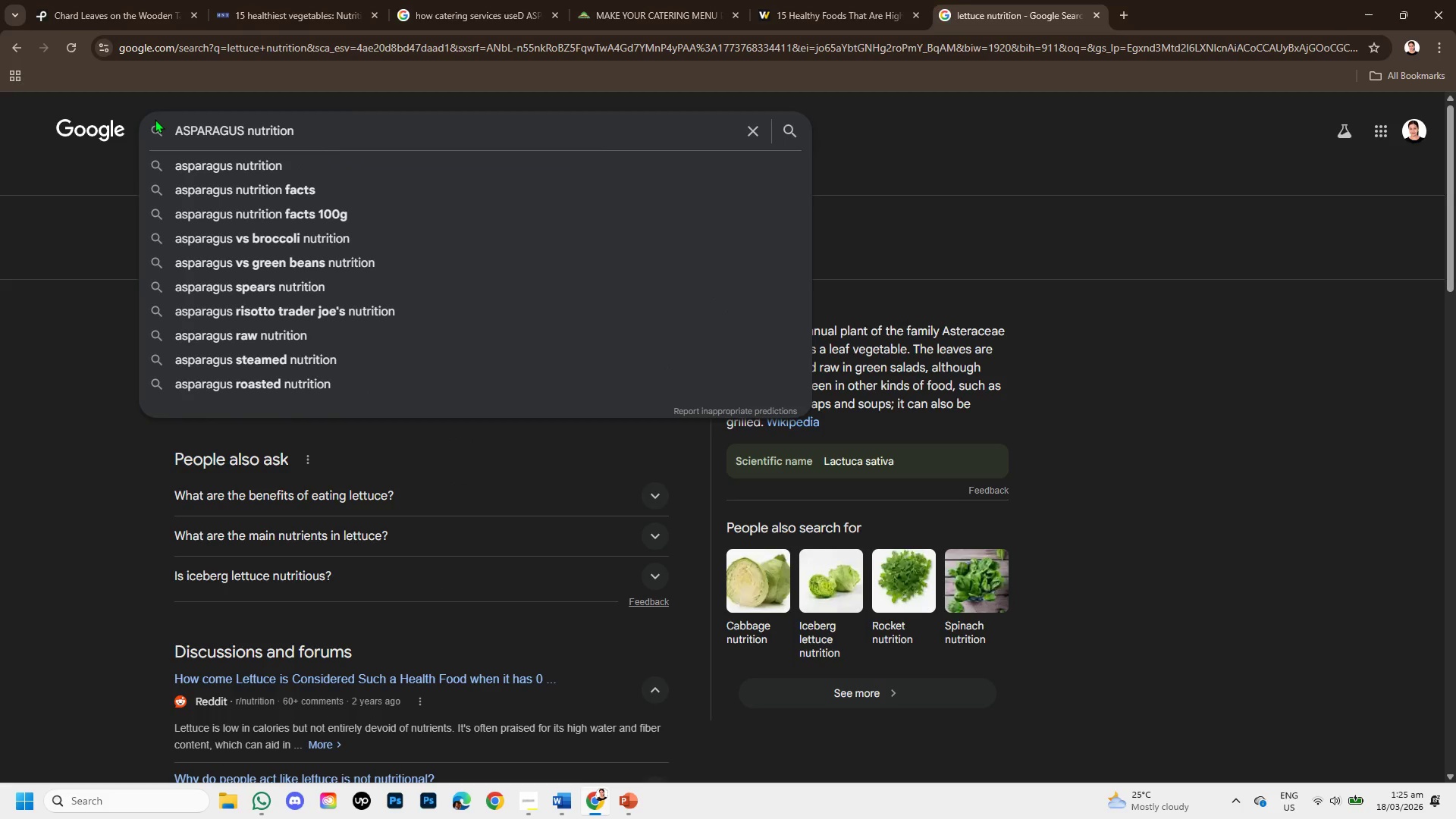 
key(Enter)
 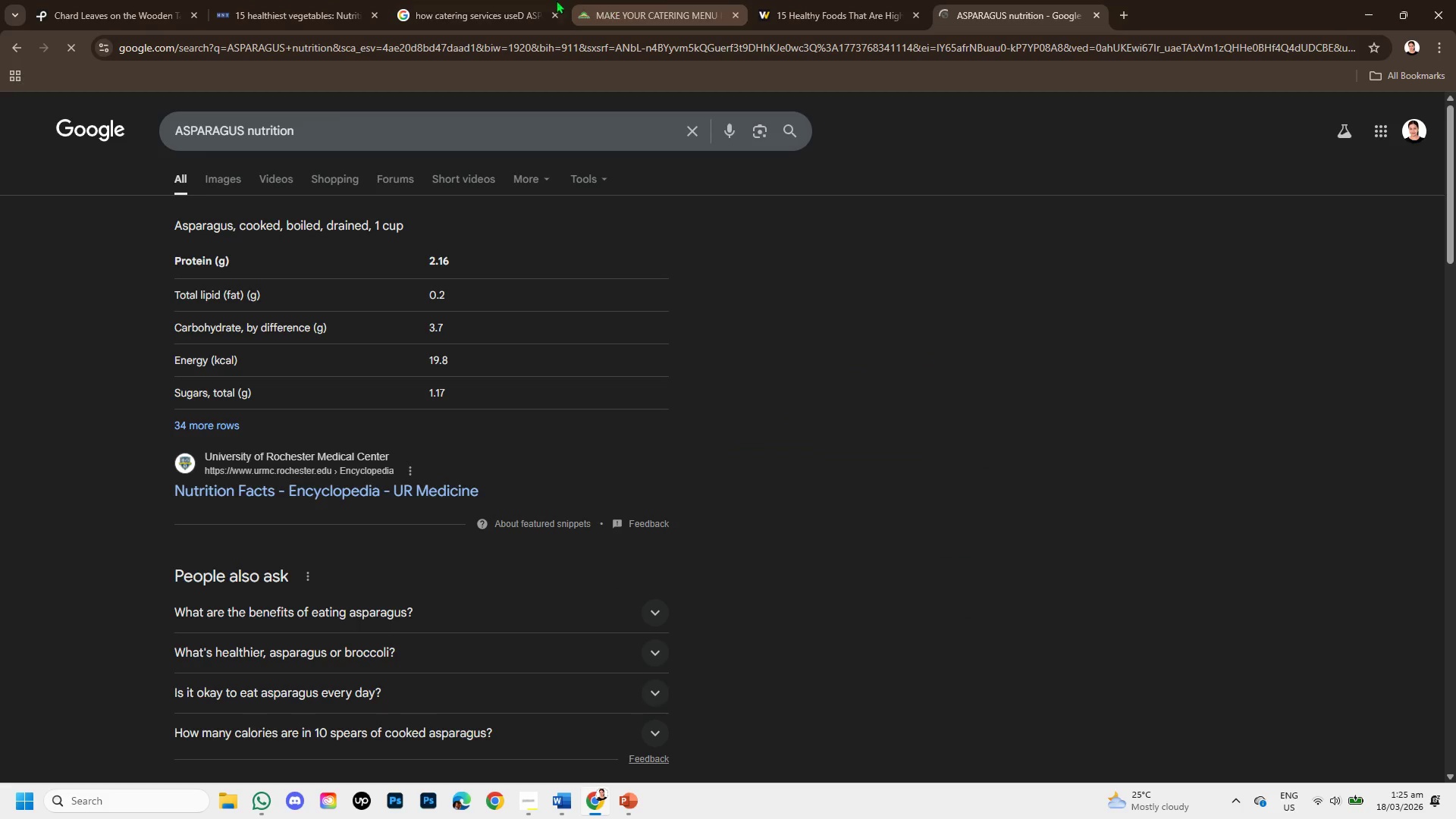 
left_click([514, 0])
 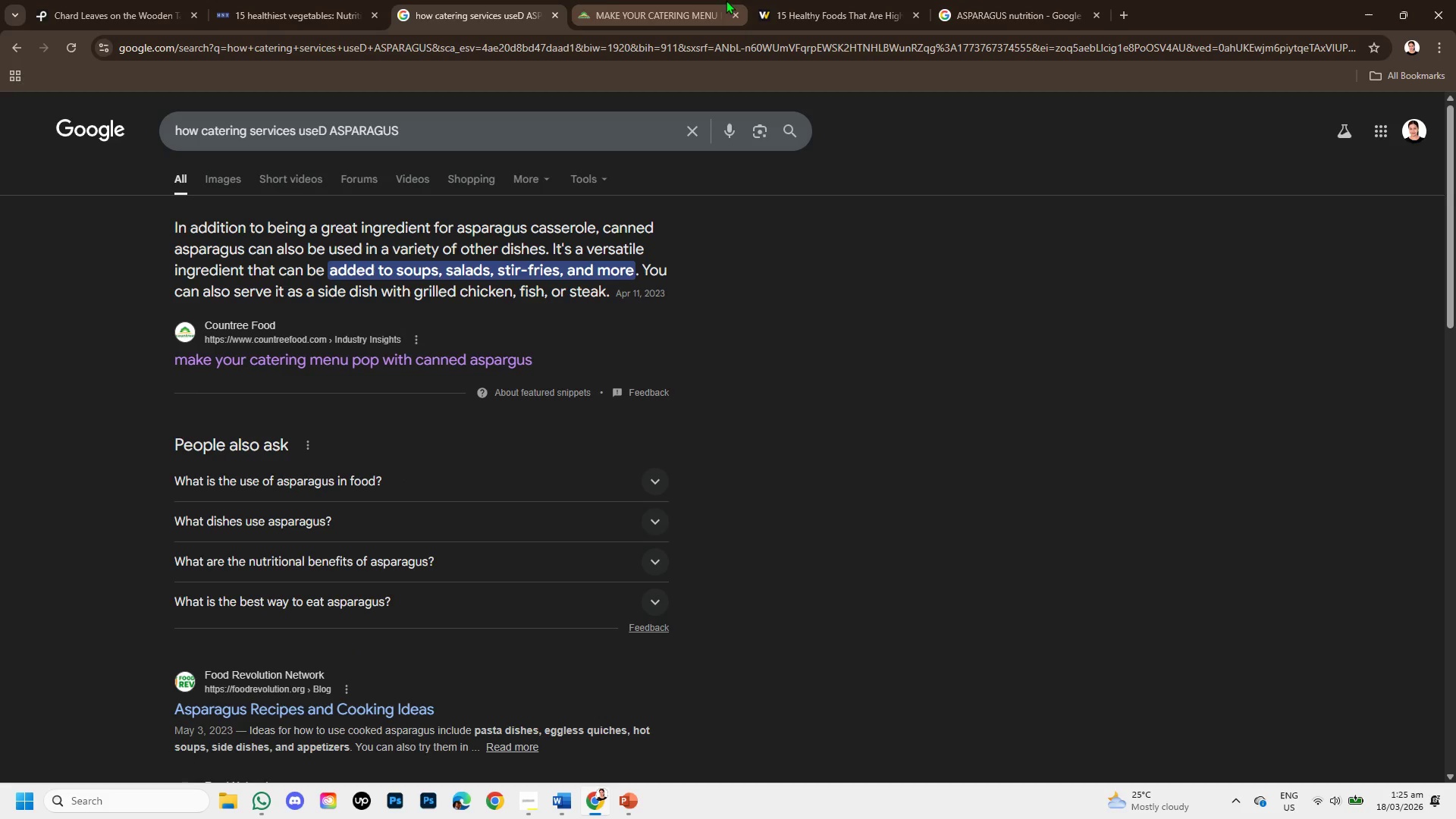 
left_click([701, 0])
 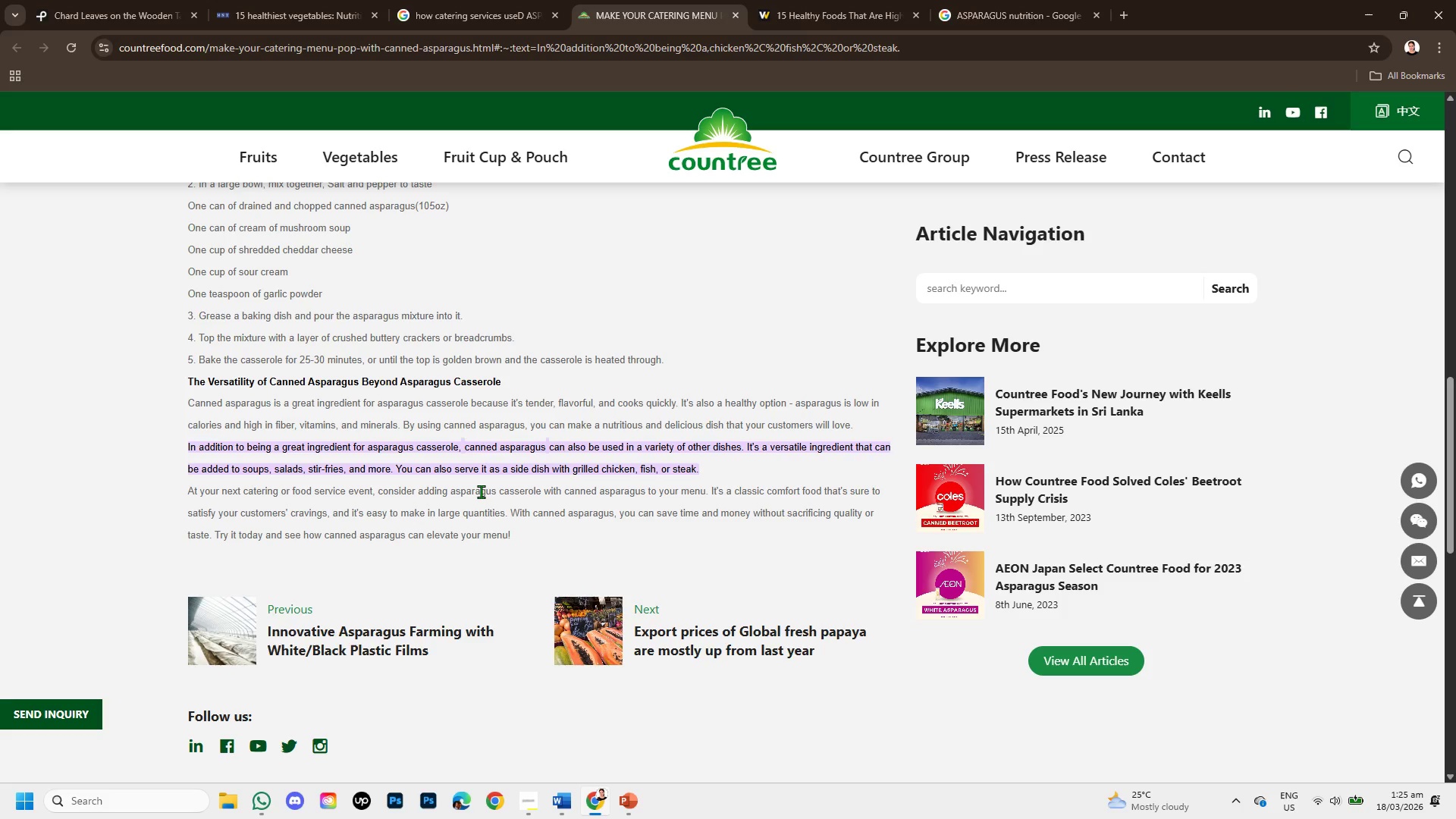 
scroll: coordinate [484, 469], scroll_direction: up, amount: 2.0
 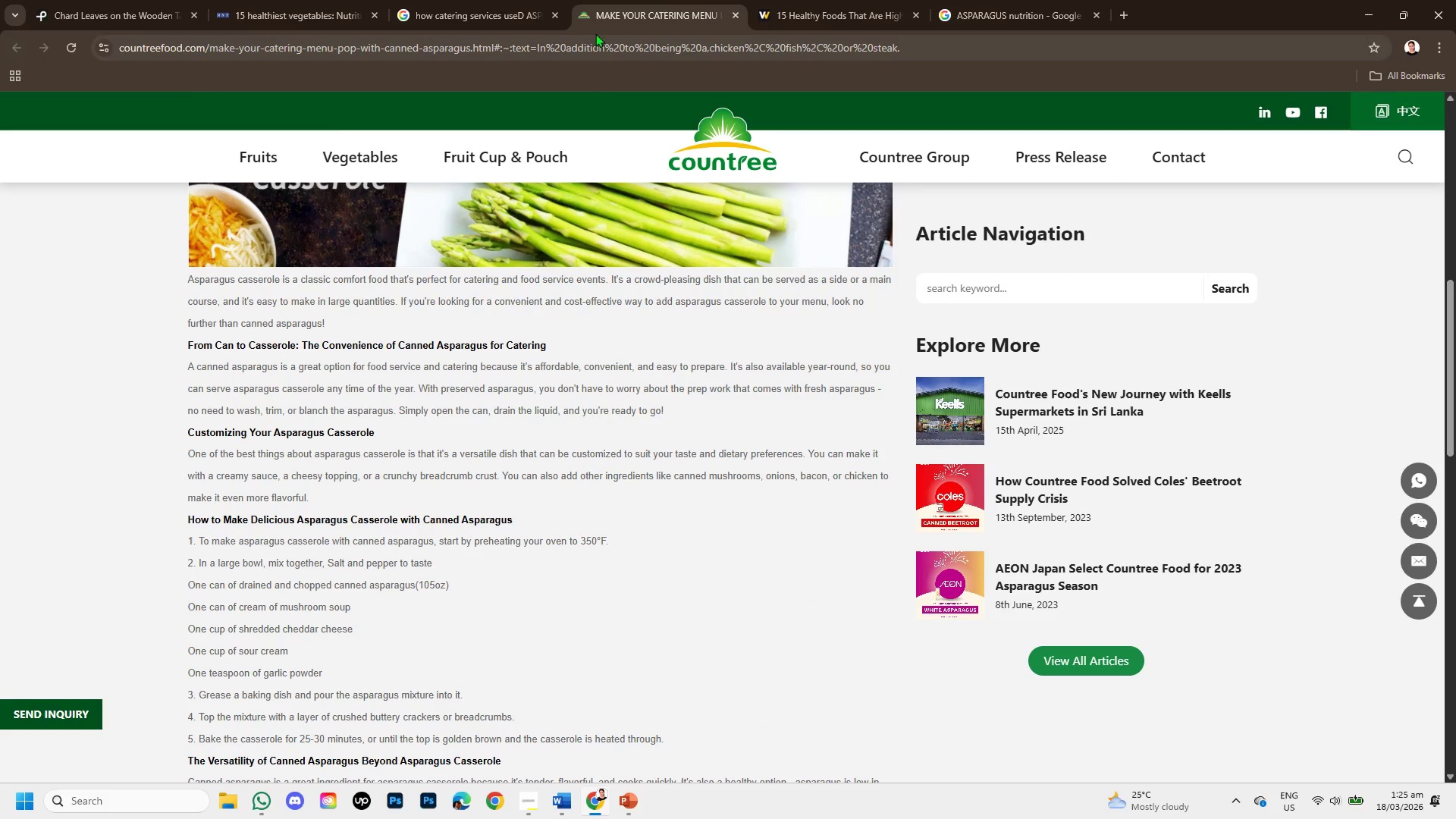 
left_click([733, 11])
 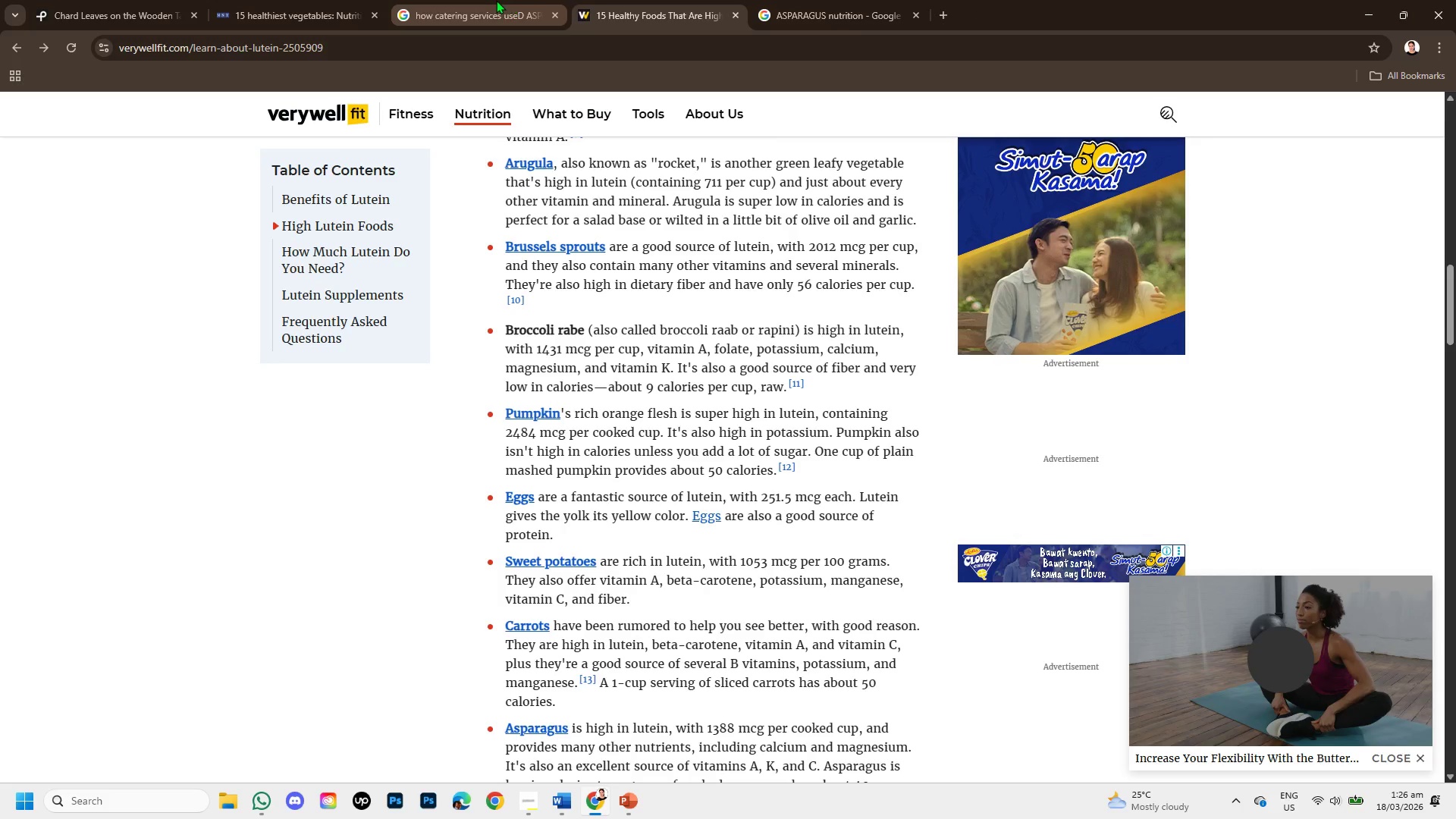 
left_click([496, 0])
 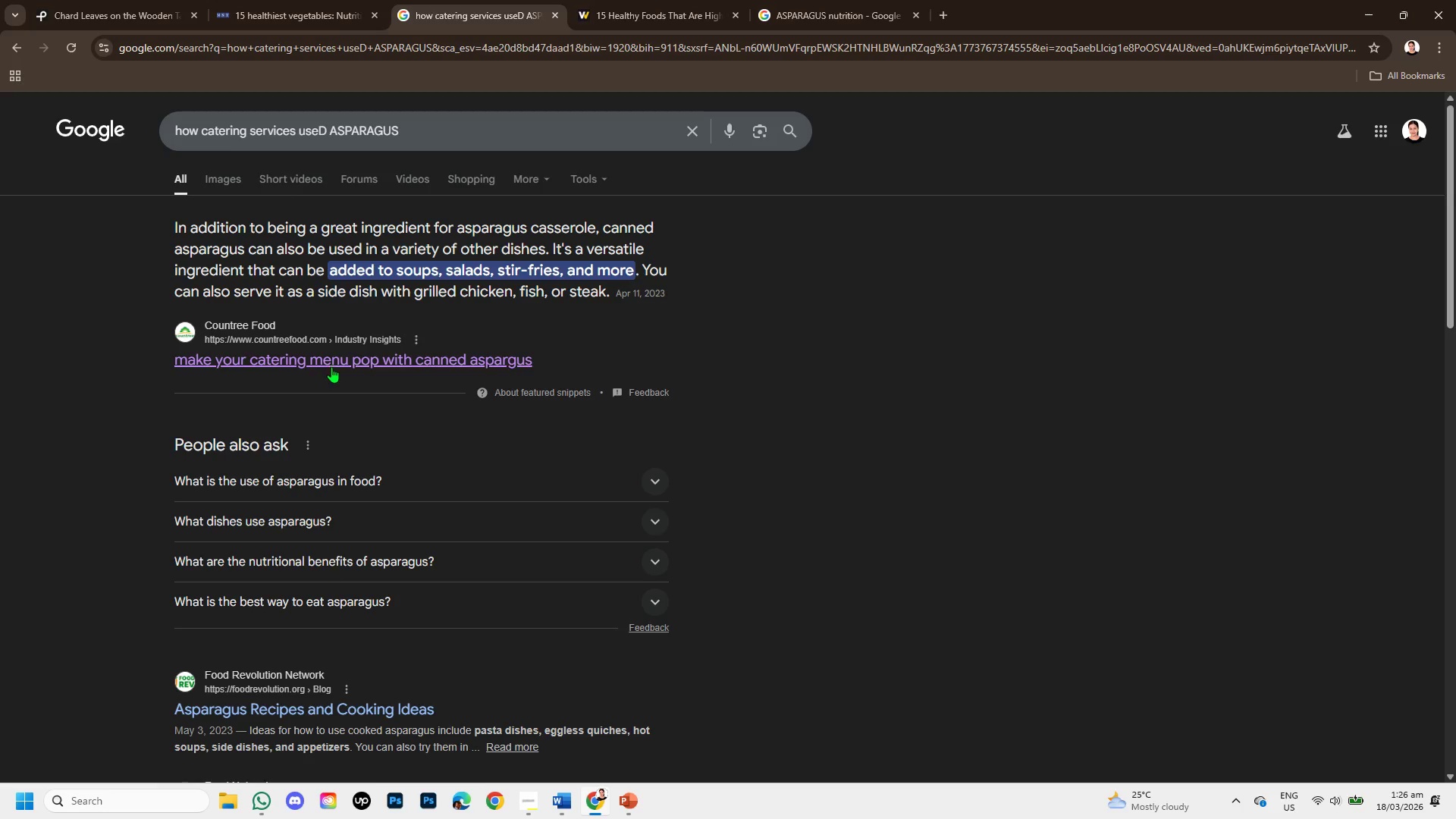 
scroll: coordinate [332, 372], scroll_direction: down, amount: 1.0
 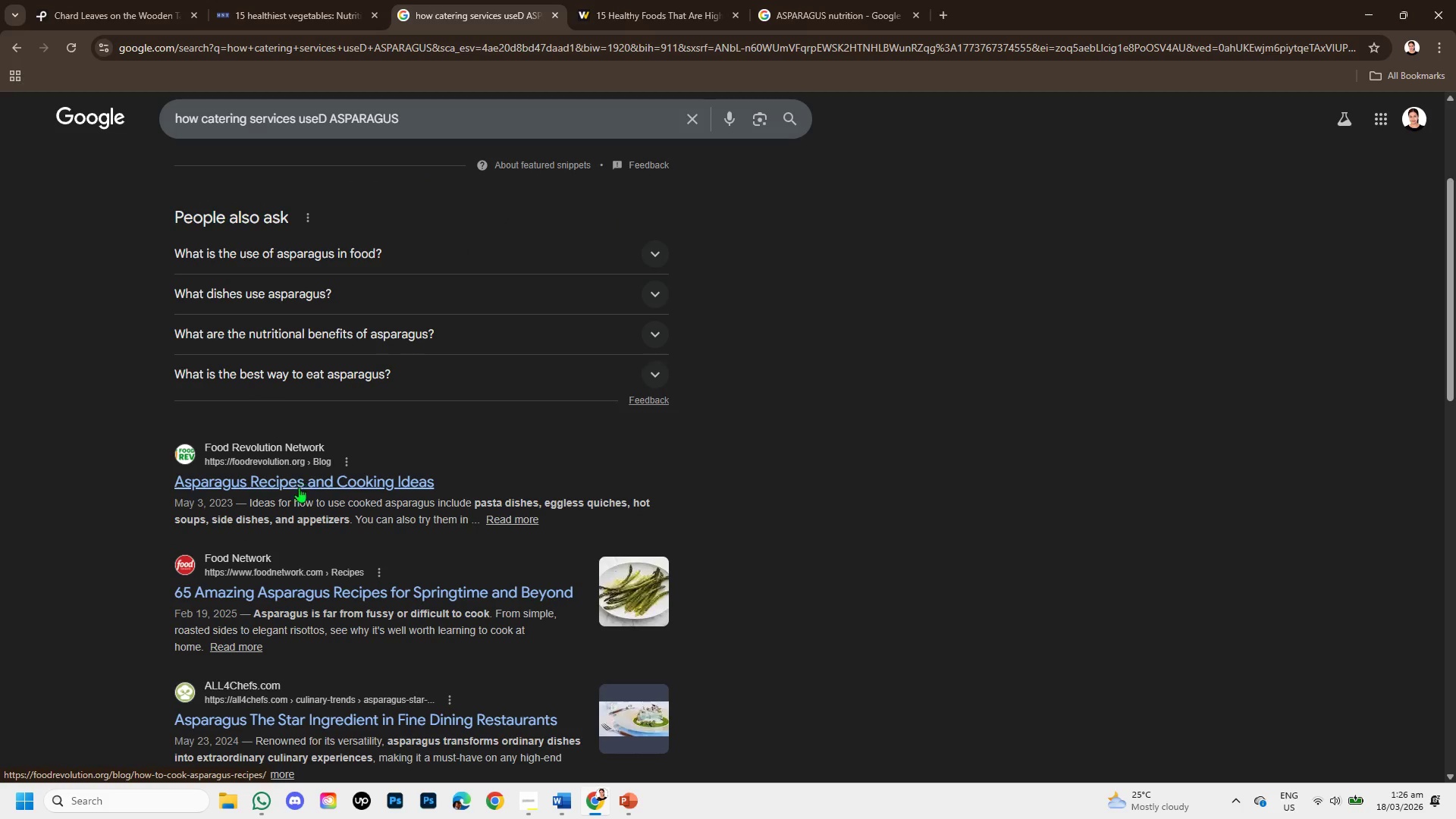 
right_click([324, 592])
 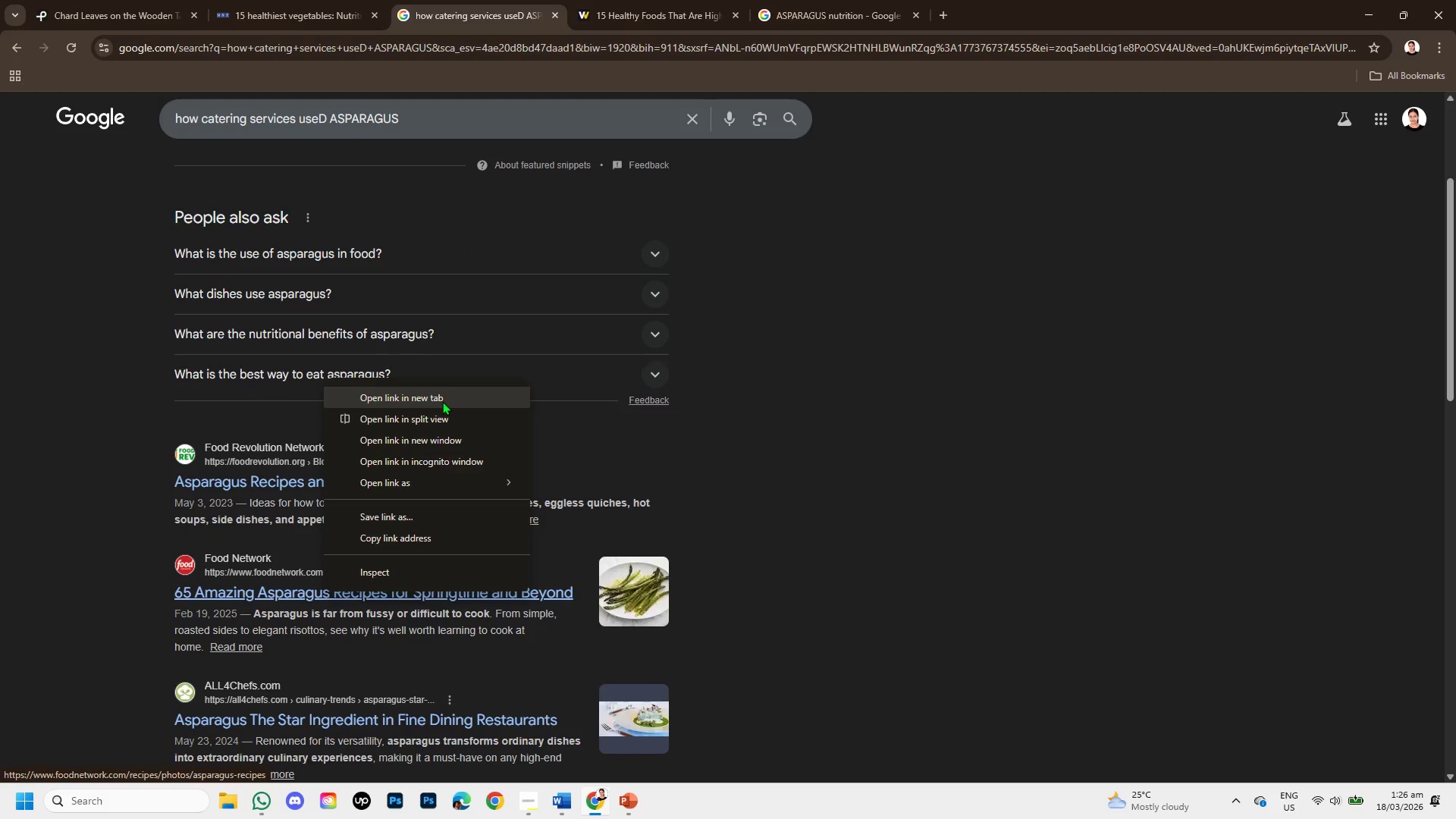 
left_click([442, 401])
 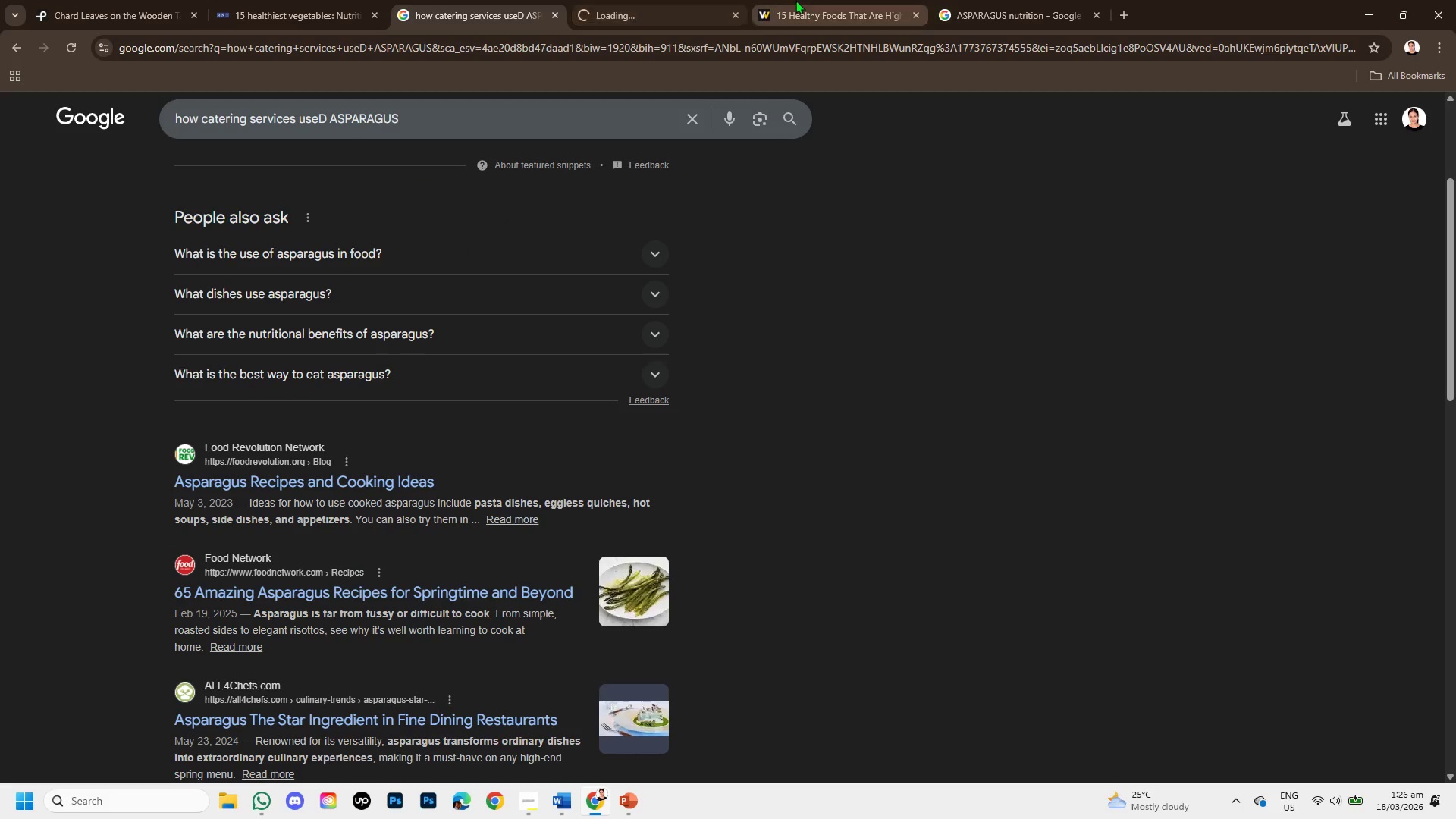 
left_click([798, 0])
 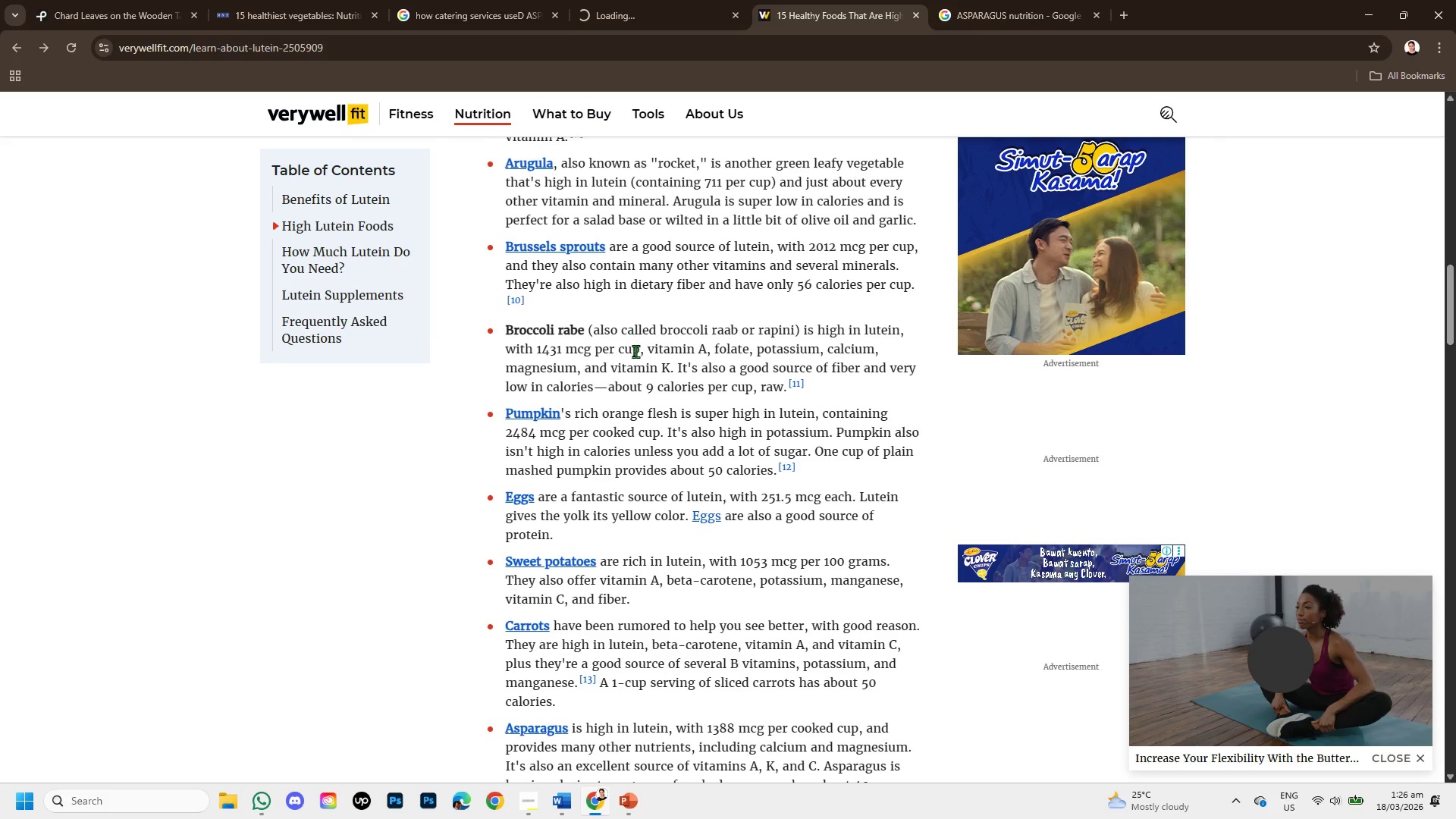 
scroll: coordinate [635, 351], scroll_direction: up, amount: 4.0
 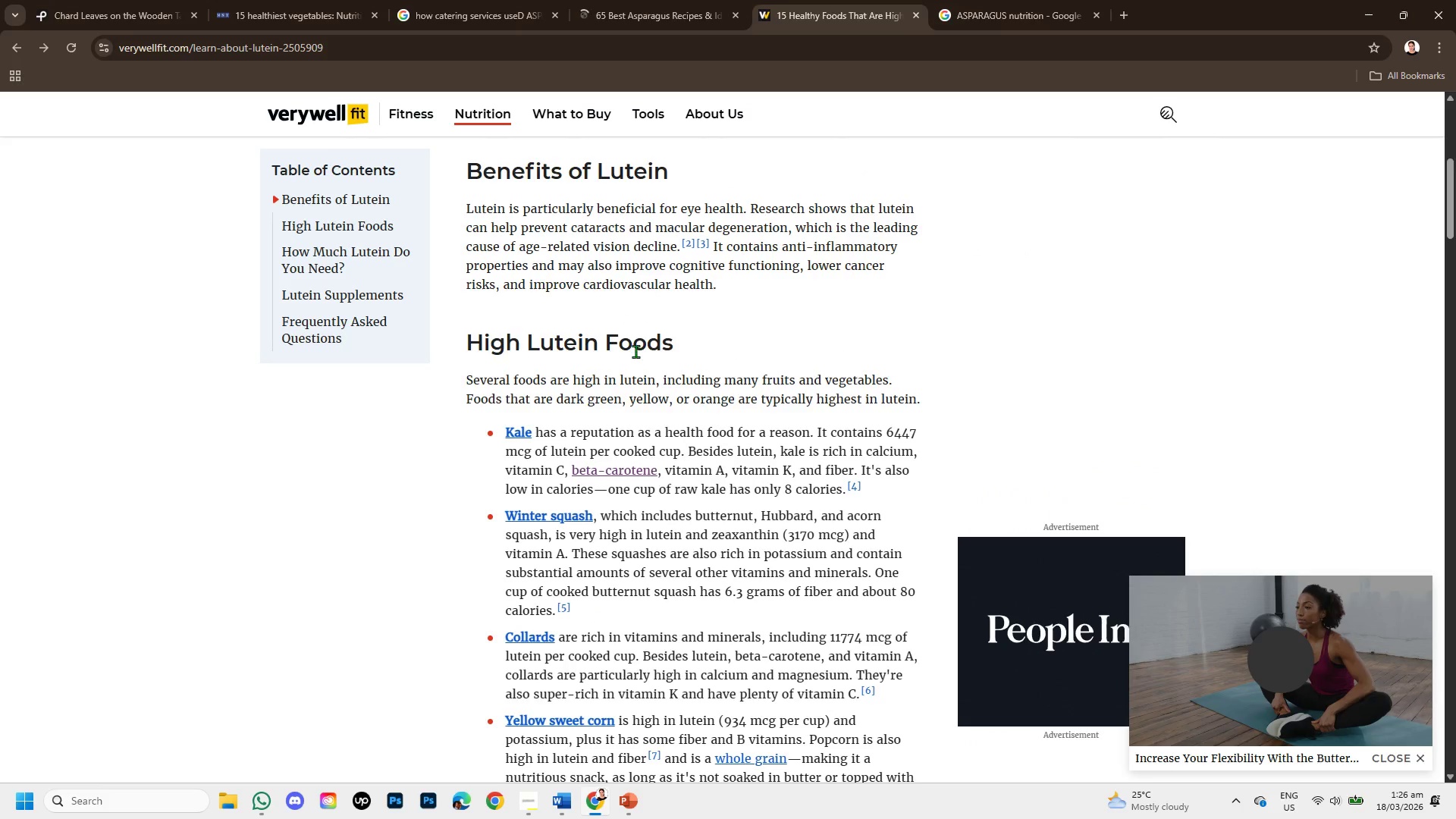 
scroll: coordinate [636, 359], scroll_direction: down, amount: 5.0
 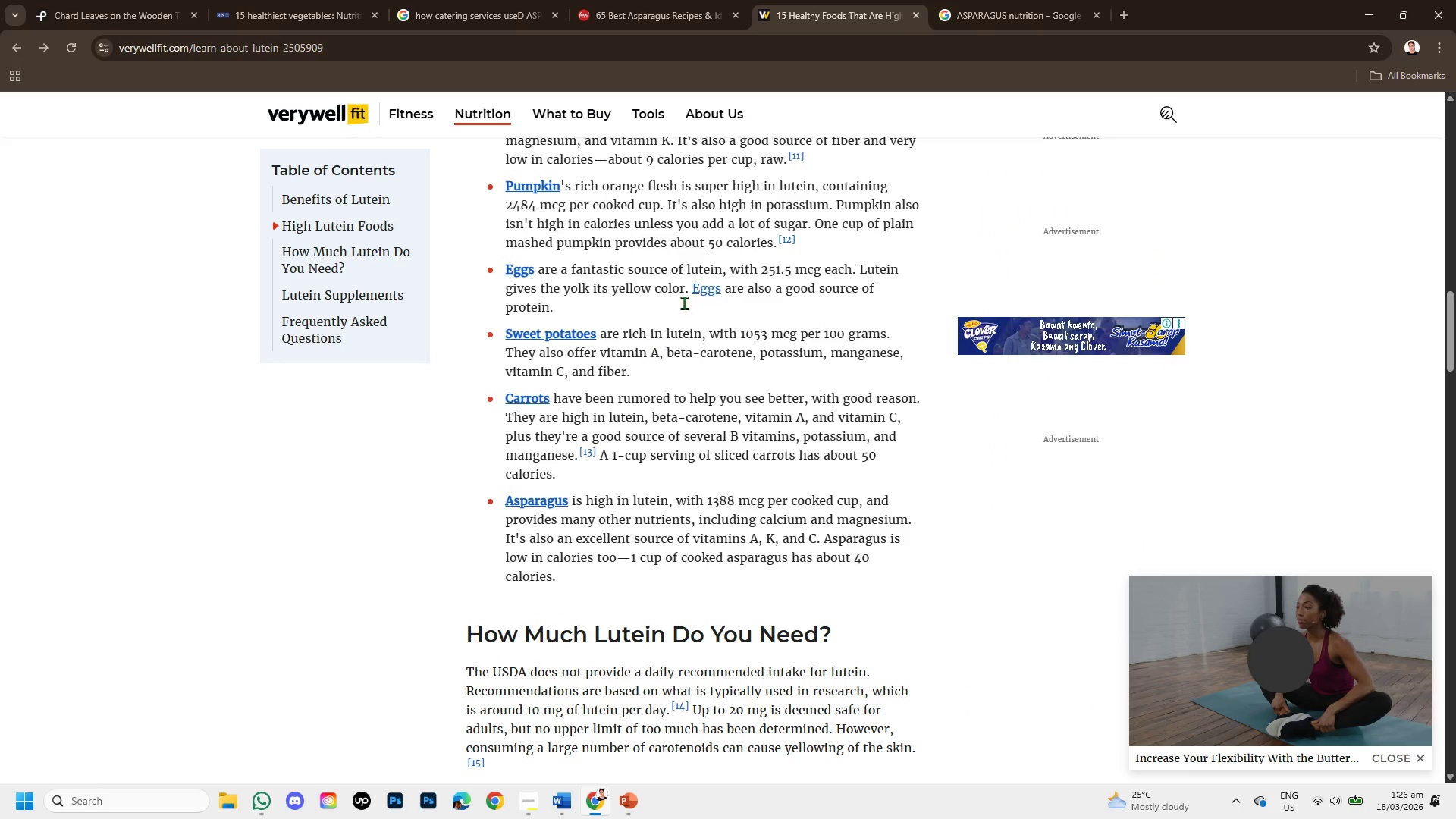 
scroll: coordinate [710, 268], scroll_direction: up, amount: 1.0
 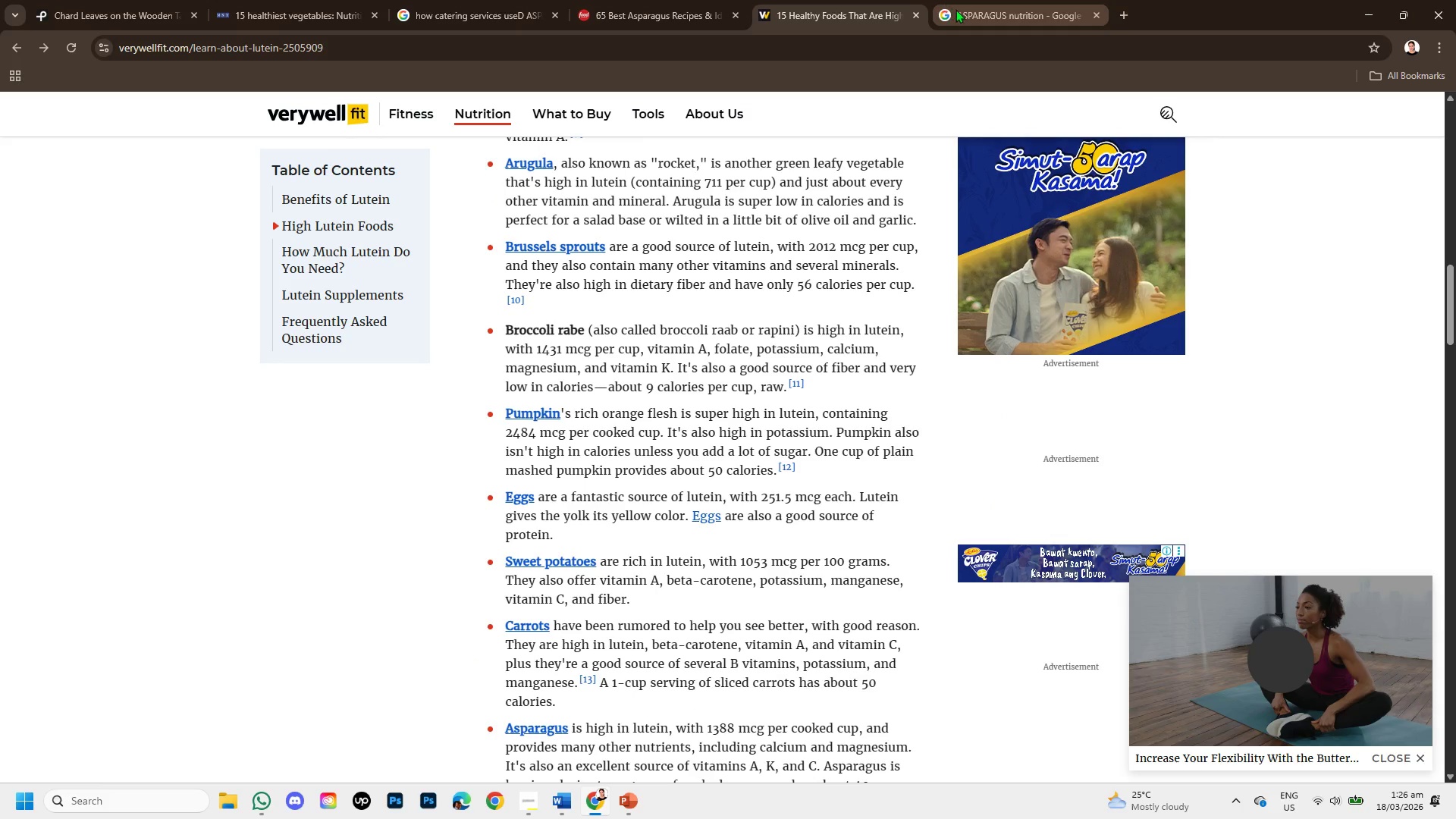 
left_click([956, 9])
 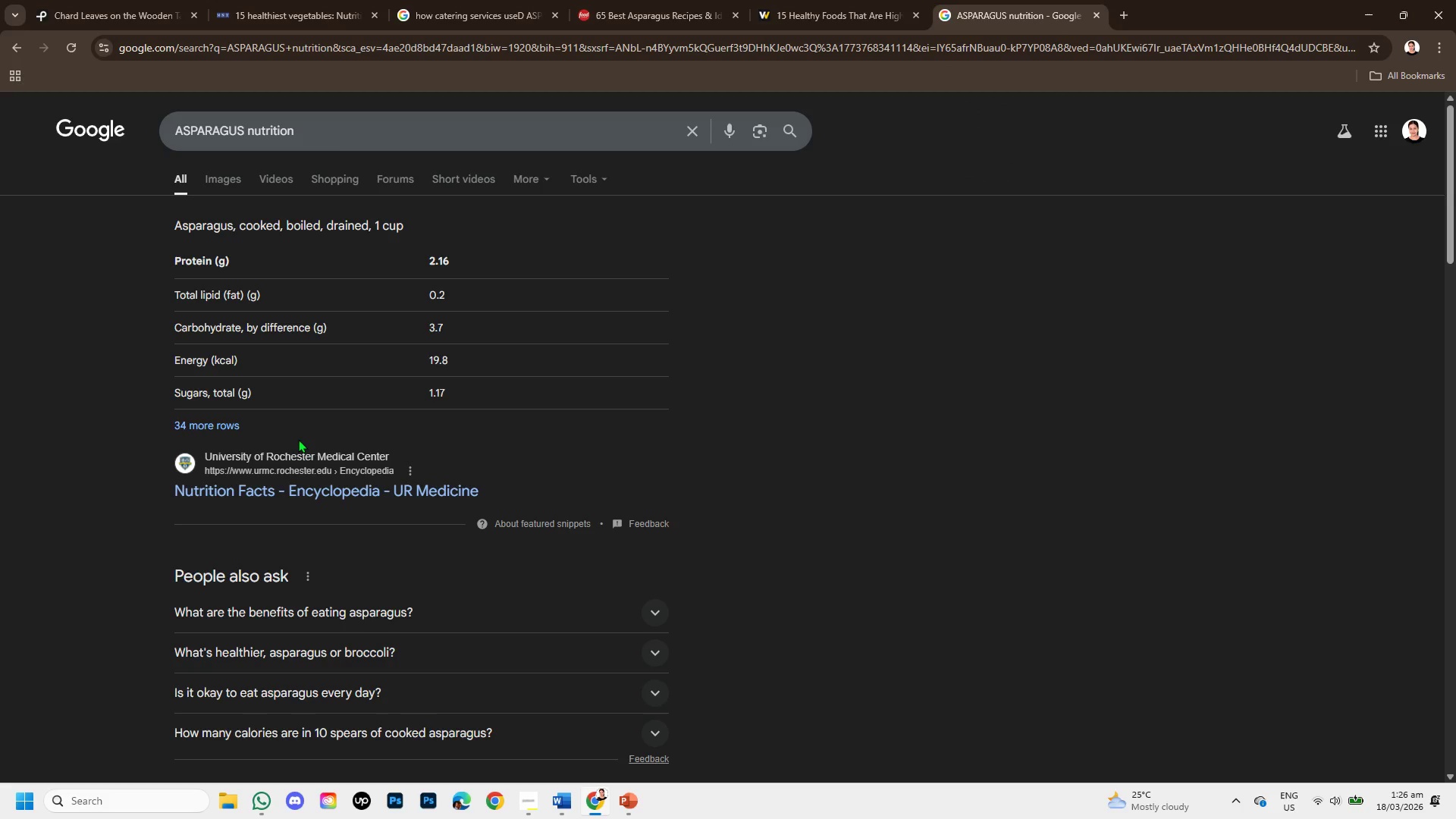 
scroll: coordinate [298, 439], scroll_direction: down, amount: 1.0
 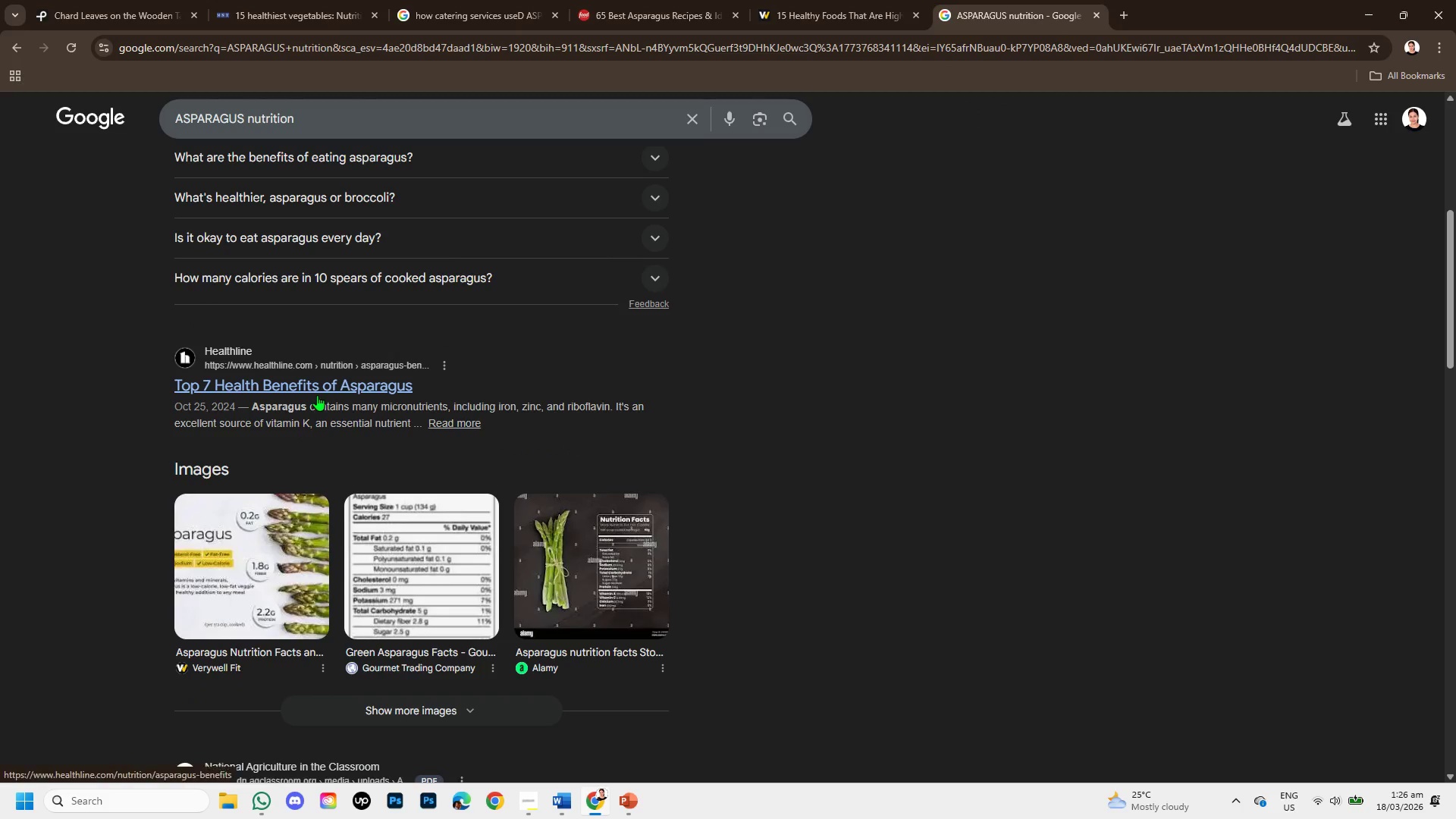 
right_click([319, 391])
 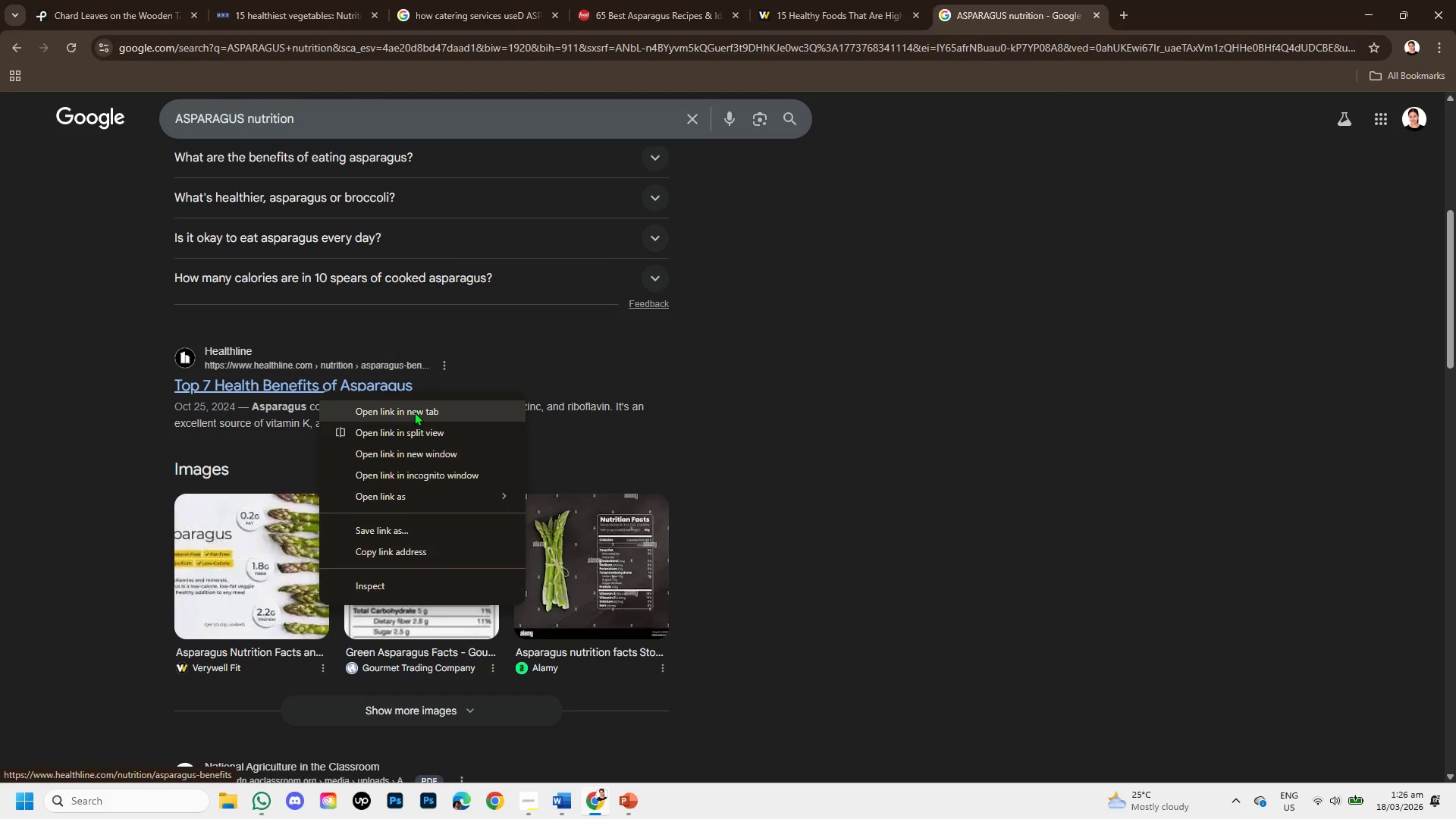 
left_click([414, 412])
 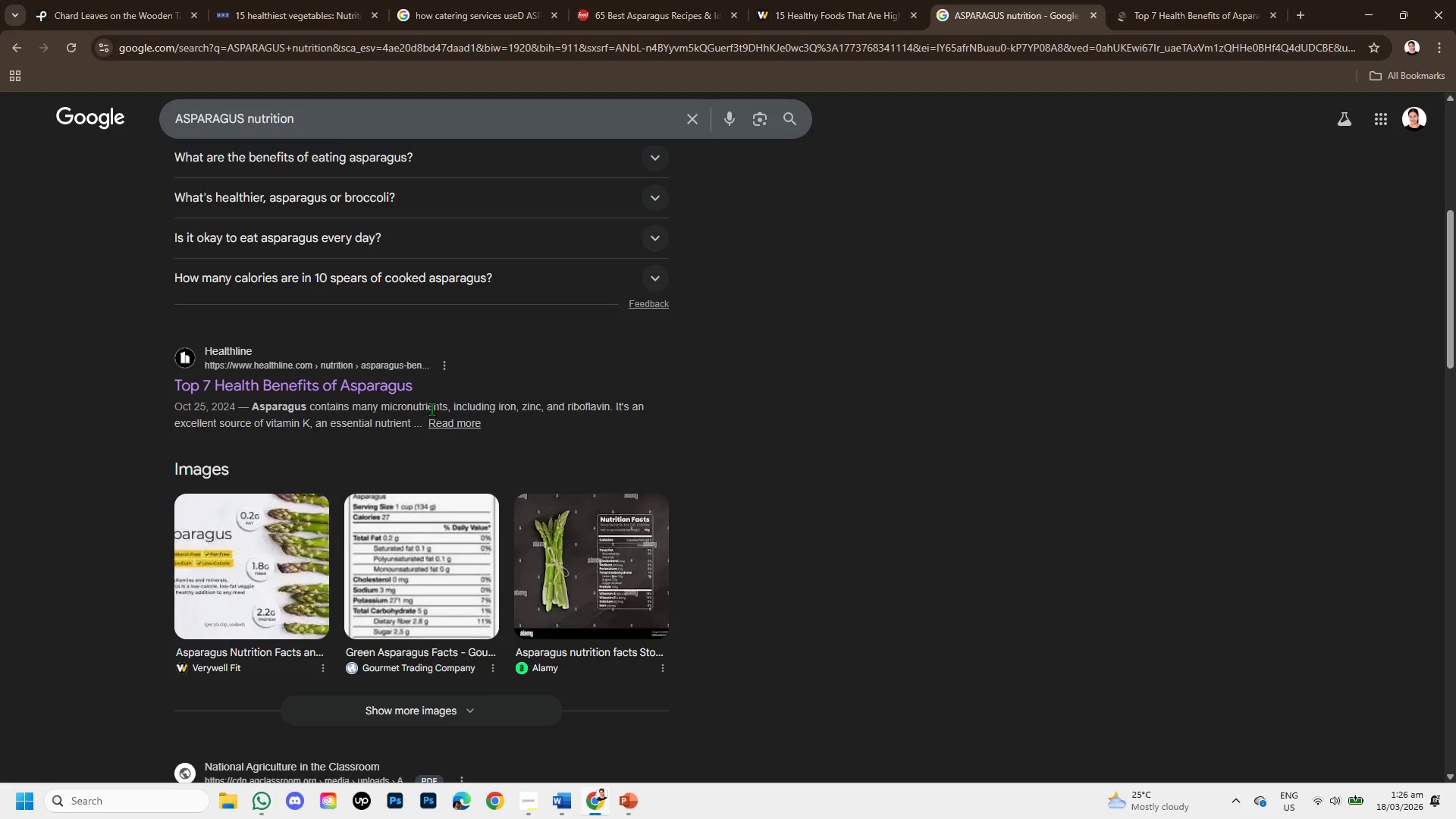 
wait(8.8)
 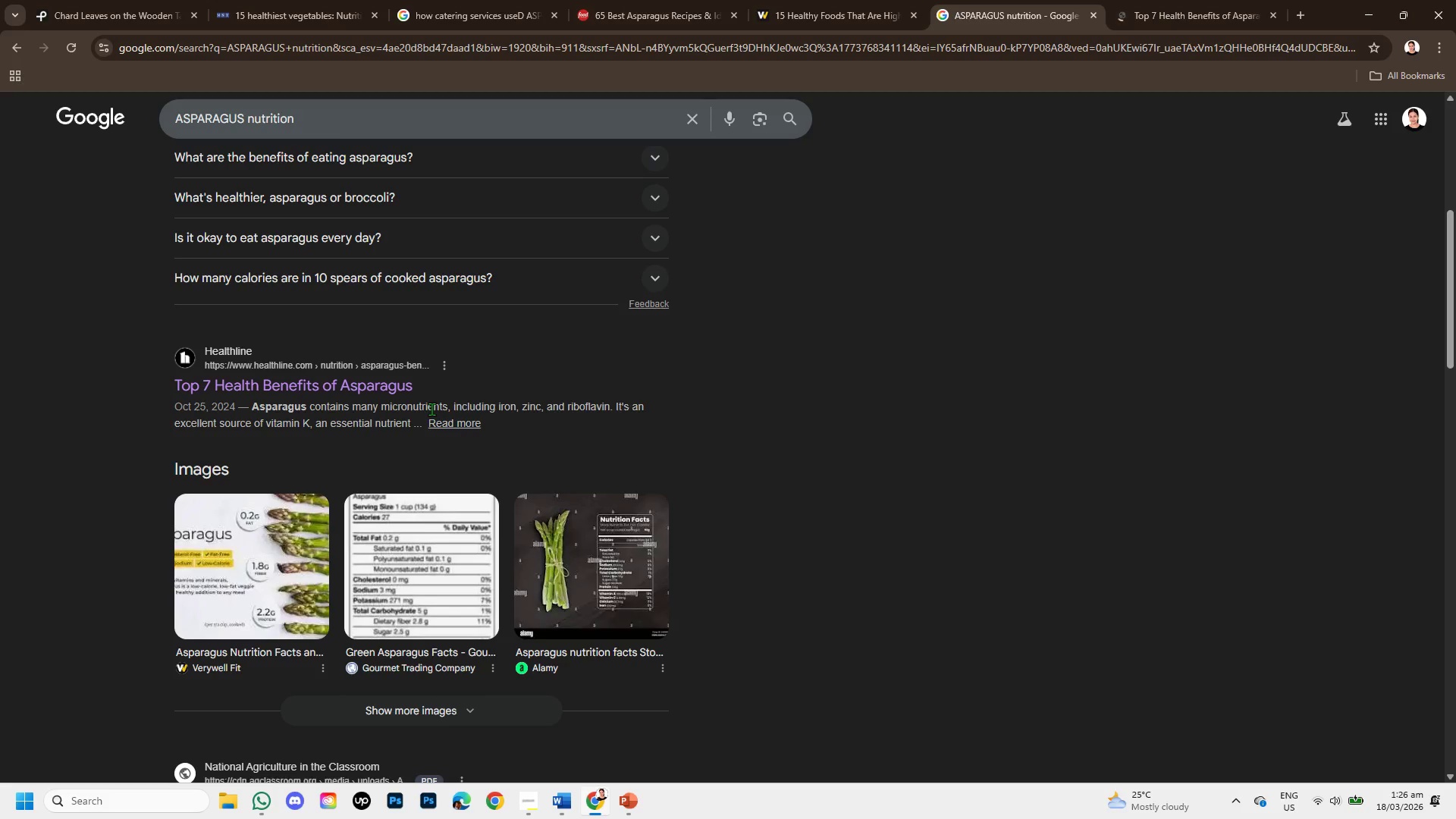 
left_click([1156, 1])
 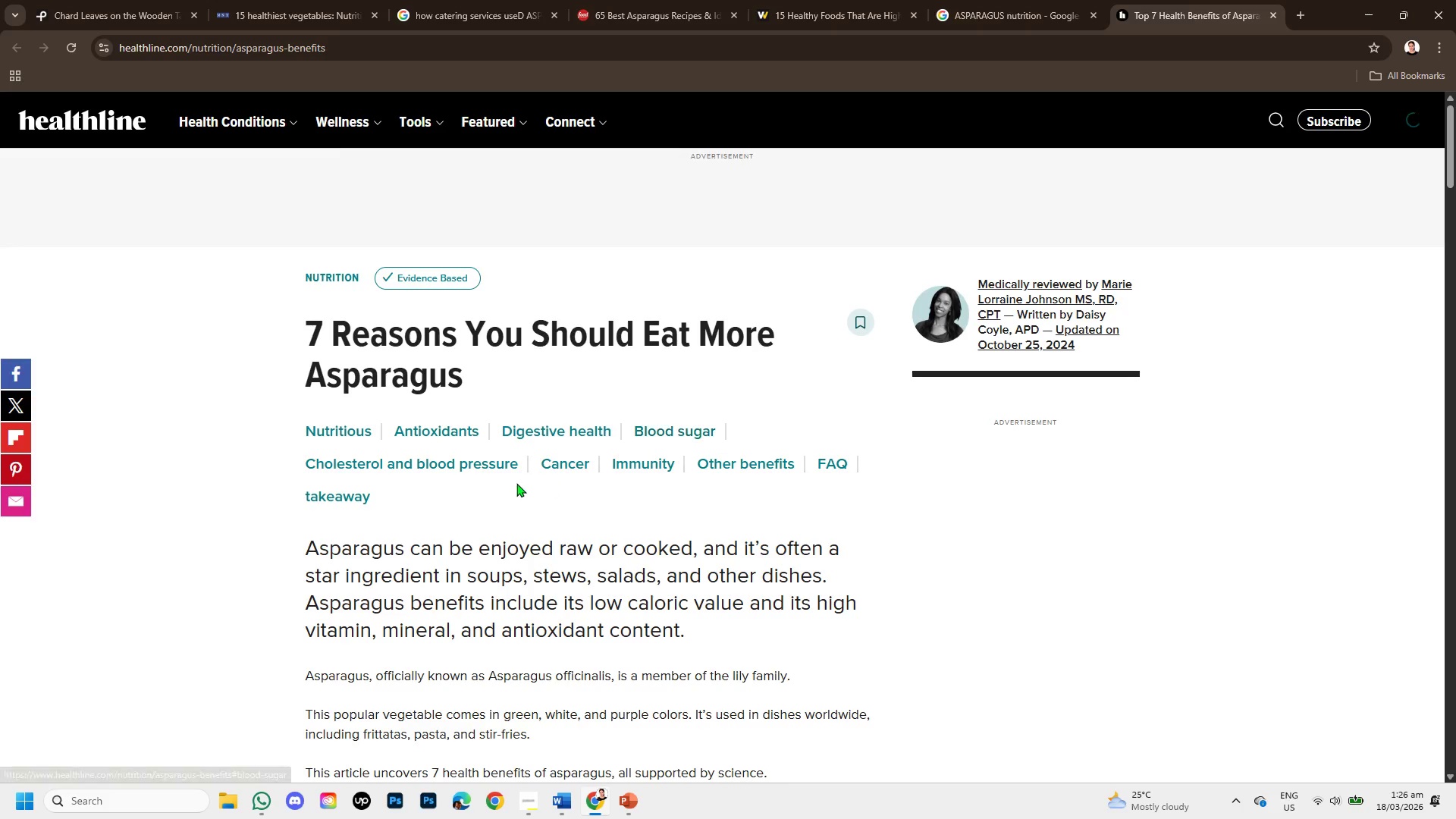 
scroll: coordinate [525, 501], scroll_direction: down, amount: 3.0
 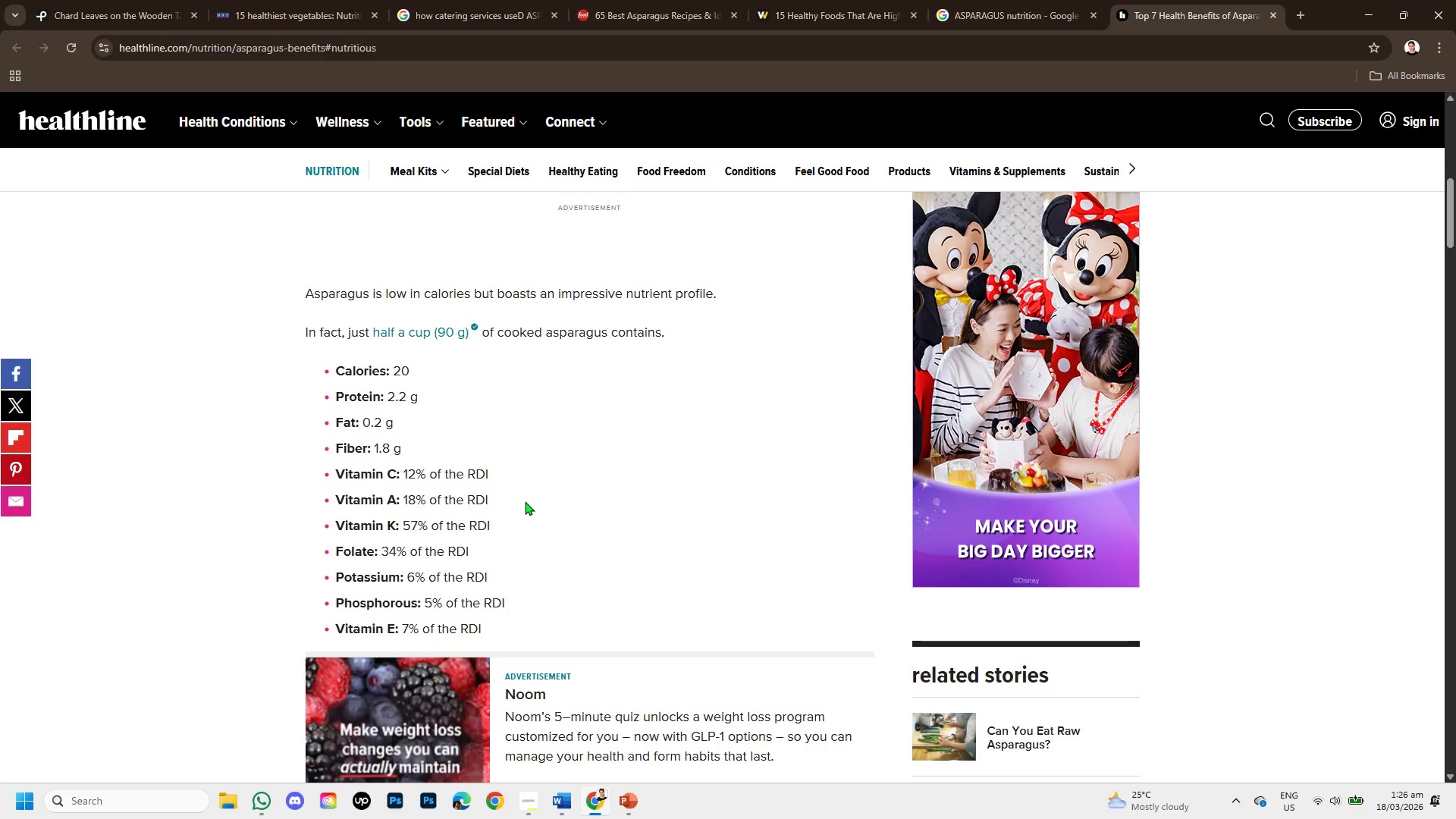 
scroll: coordinate [525, 501], scroll_direction: up, amount: 2.0
 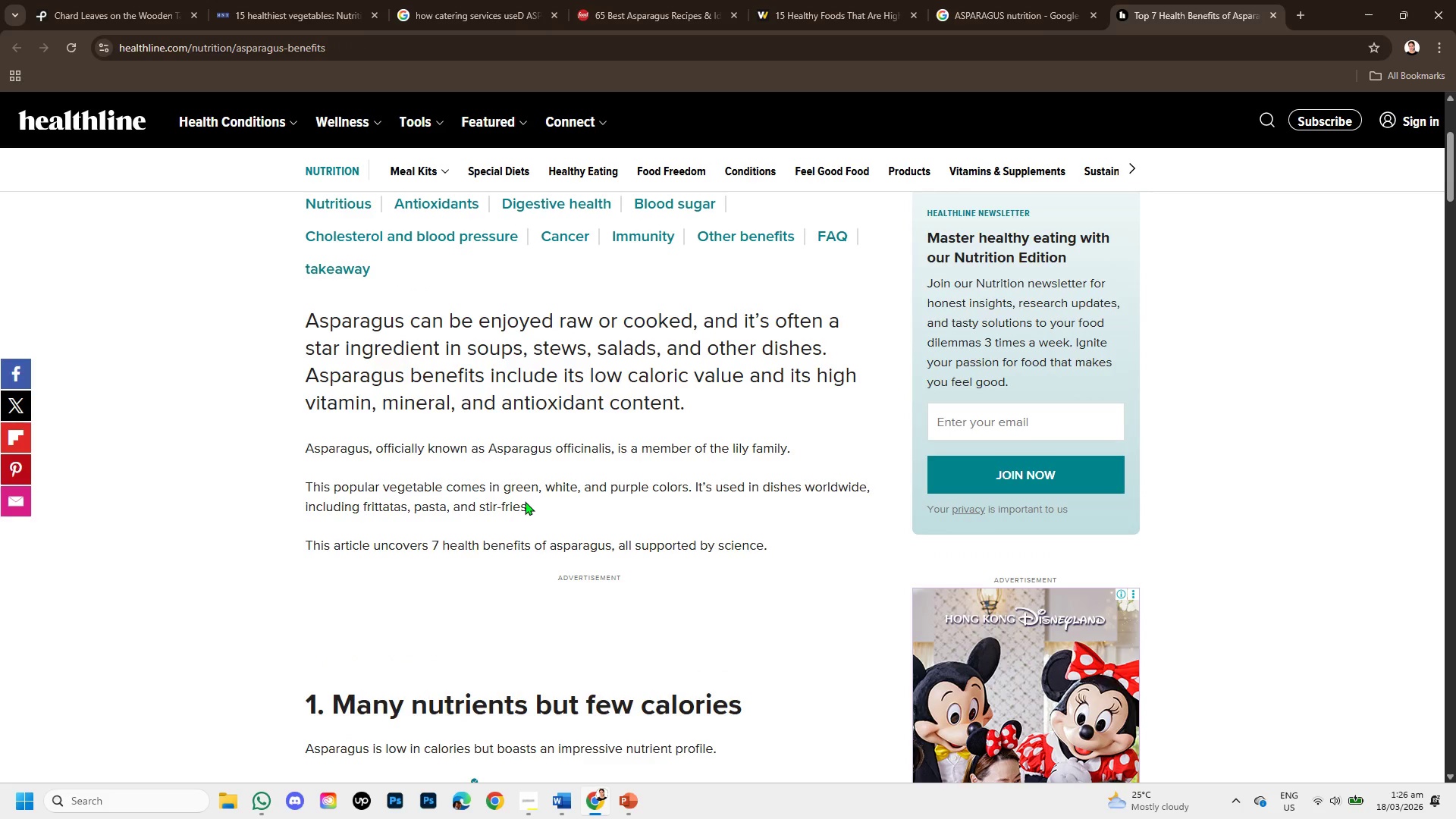 
scroll: coordinate [525, 501], scroll_direction: down, amount: 2.0
 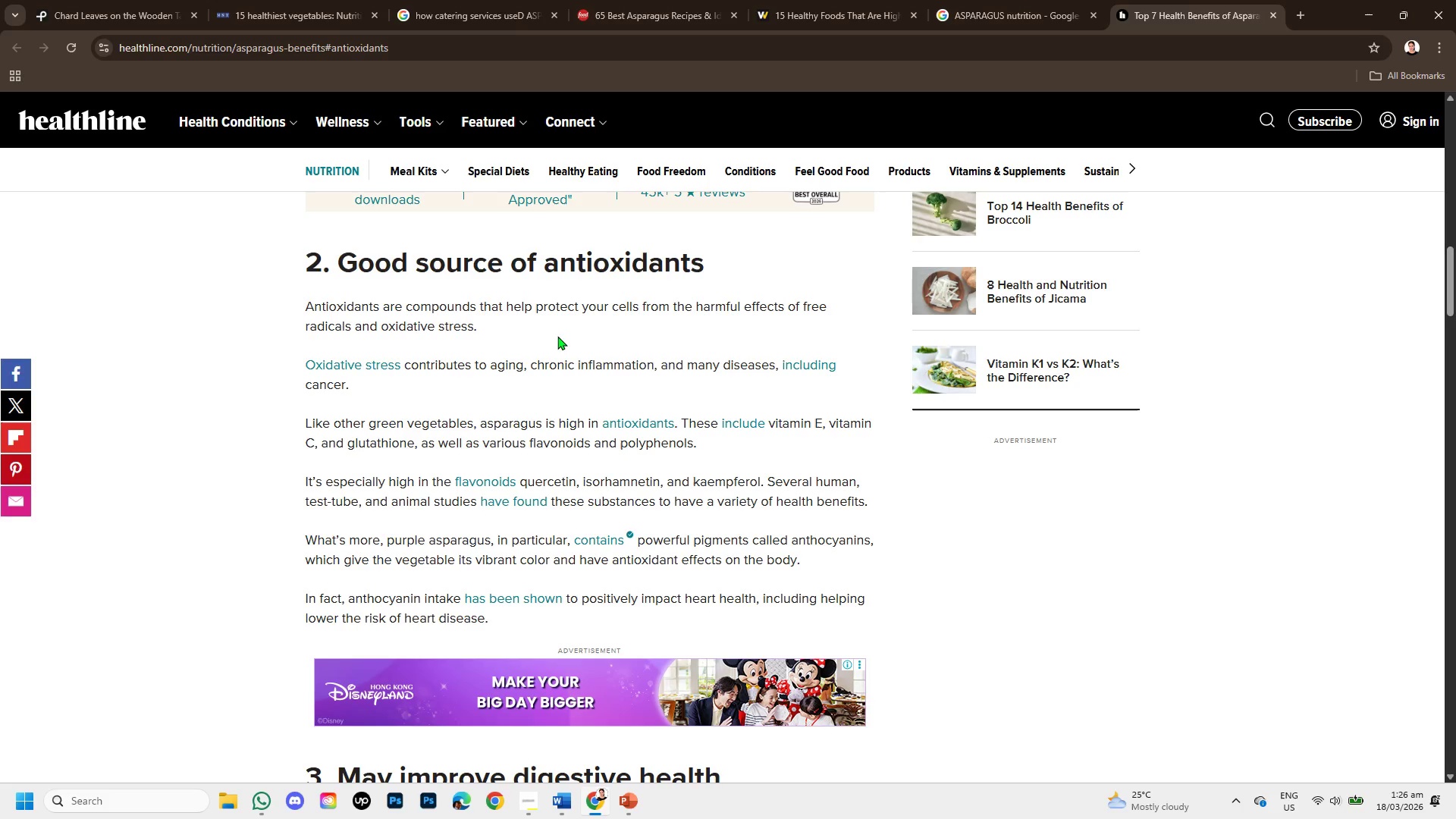 
wait(6.19)
 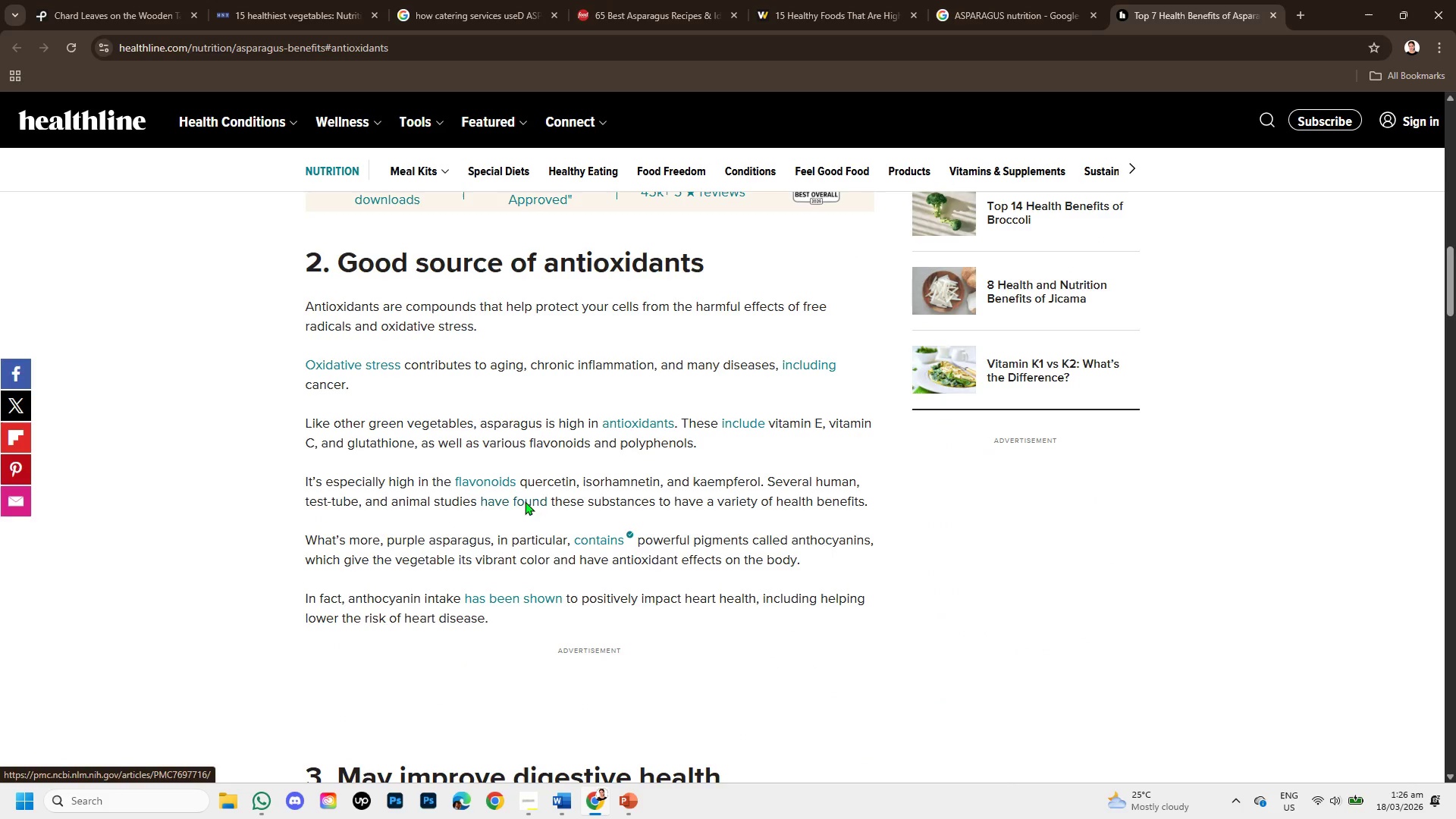 
mouse_move([589, 452])
 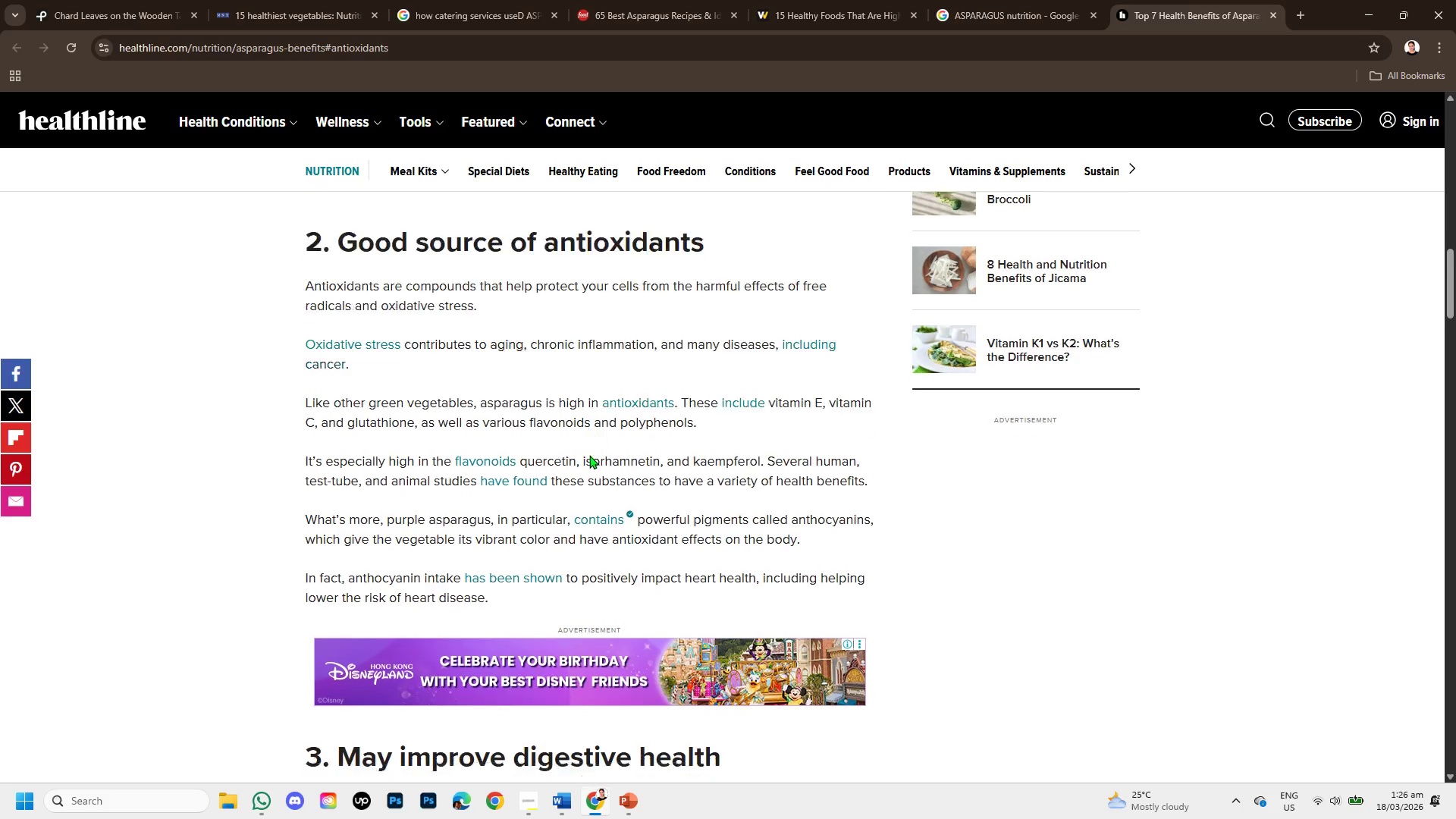 
scroll: coordinate [589, 455], scroll_direction: down, amount: 7.0
 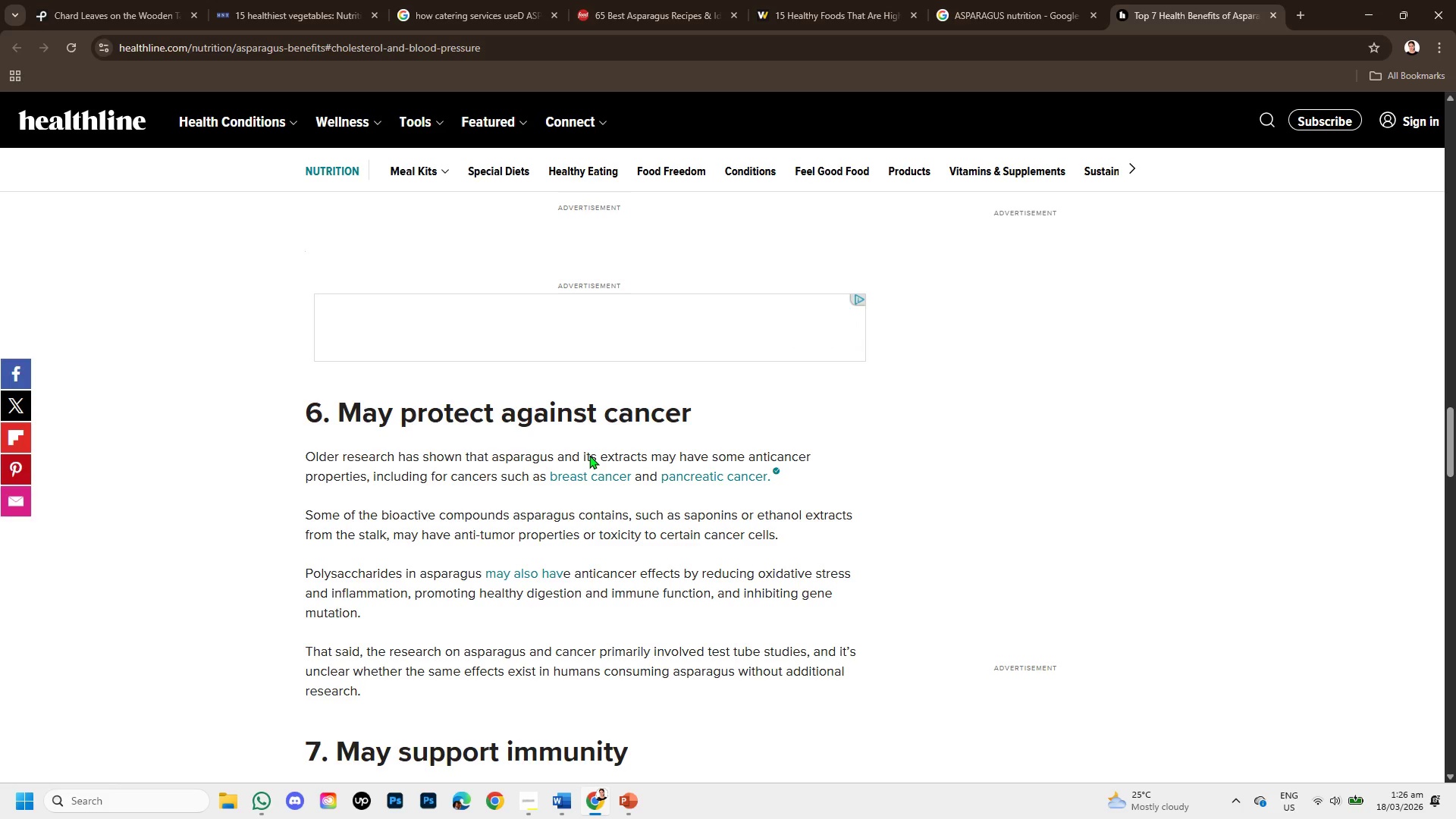 
scroll: coordinate [588, 457], scroll_direction: down, amount: 3.0
 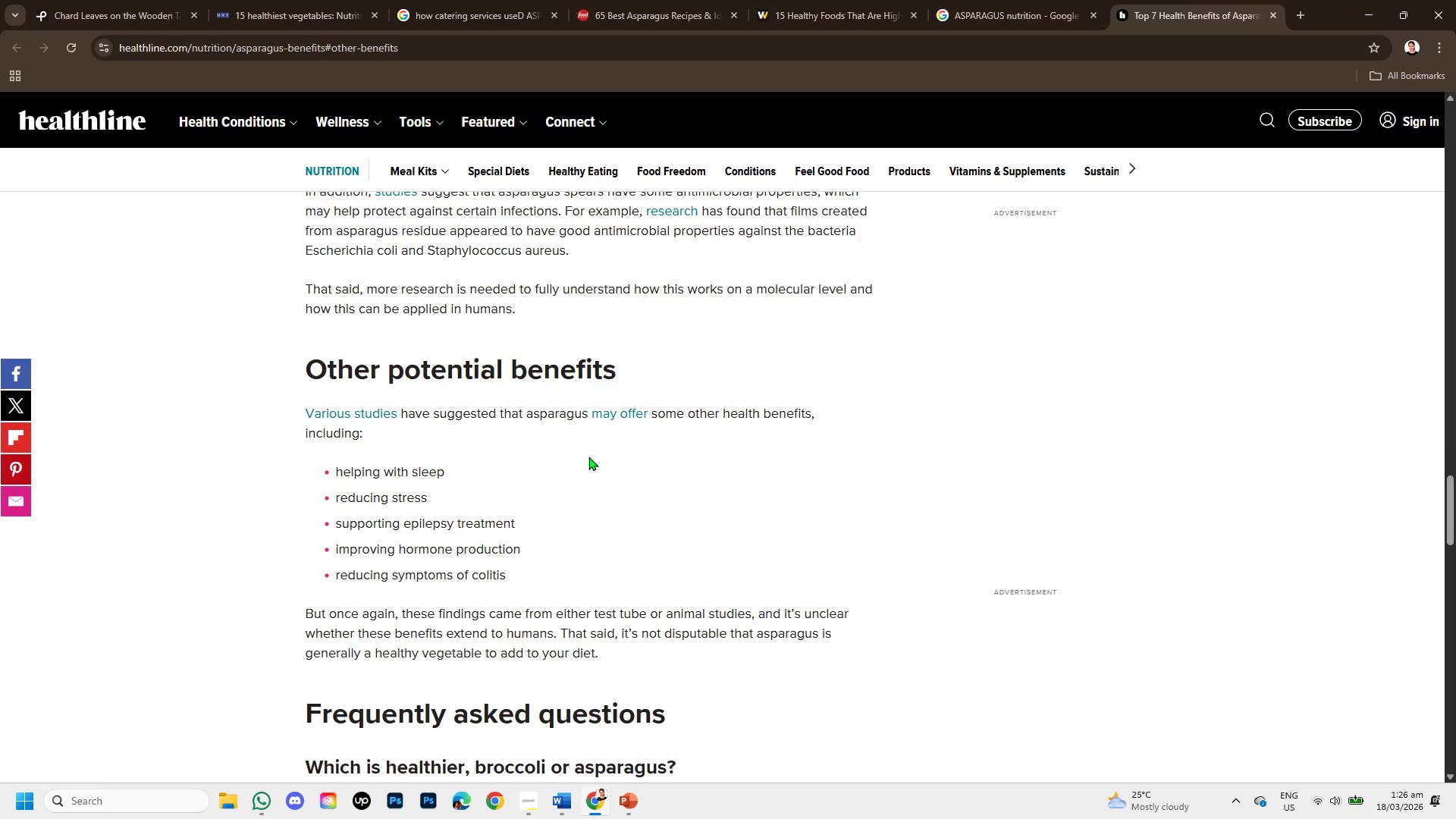 
scroll: coordinate [588, 457], scroll_direction: up, amount: 20.0
 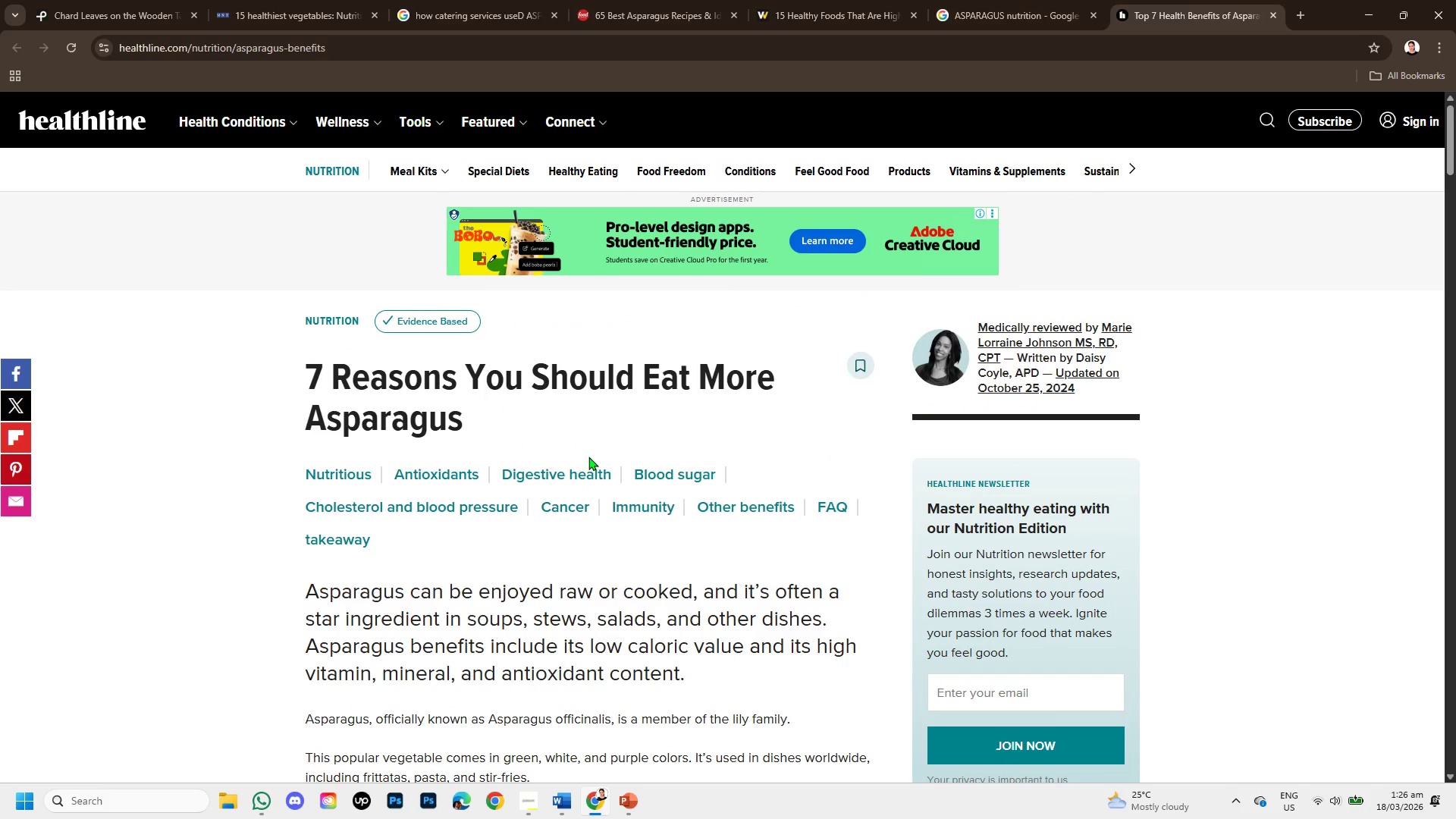 
scroll: coordinate [588, 457], scroll_direction: down, amount: 3.0
 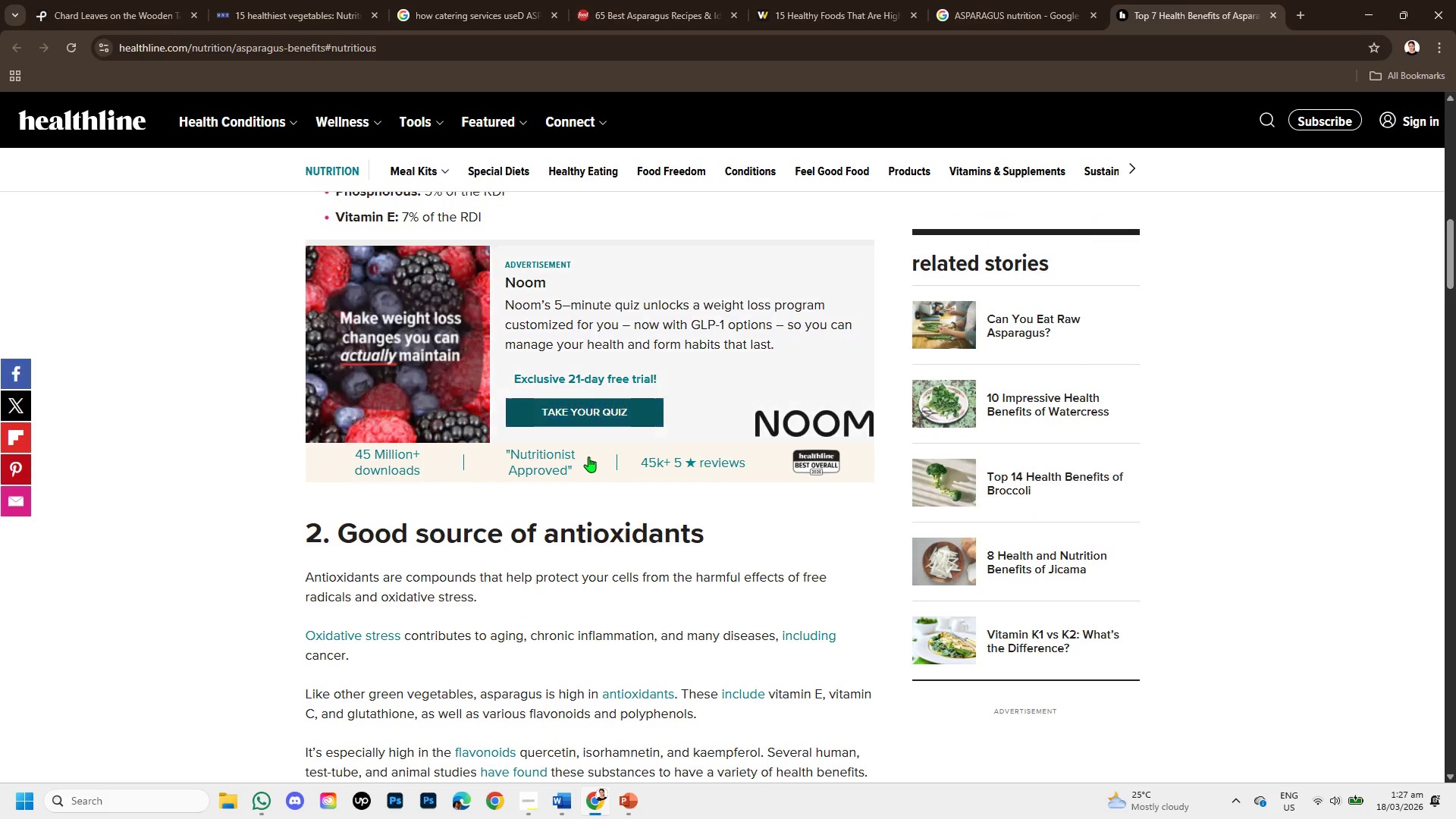 
scroll: coordinate [588, 457], scroll_direction: up, amount: 2.0
 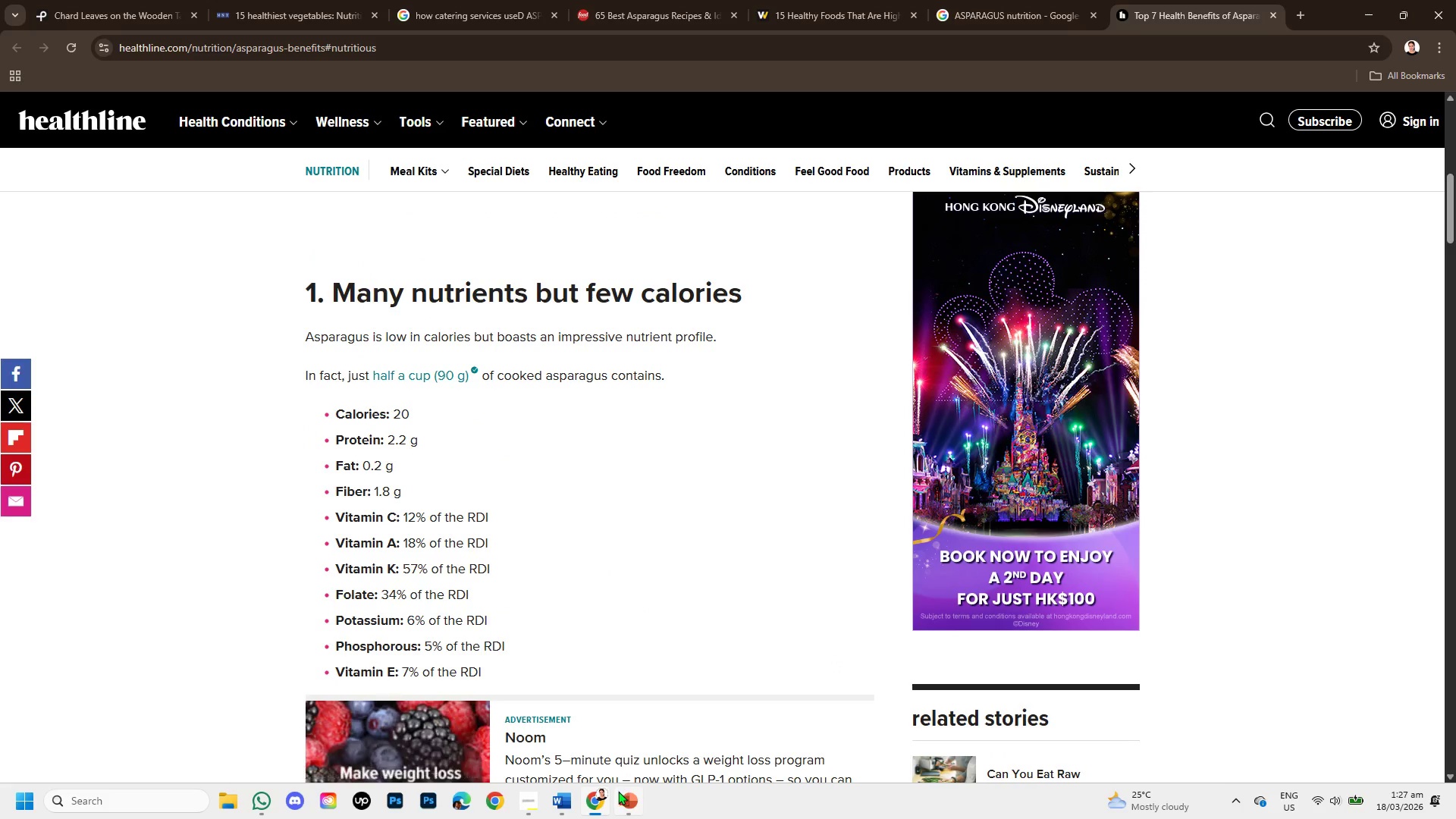 
left_click([626, 800])
 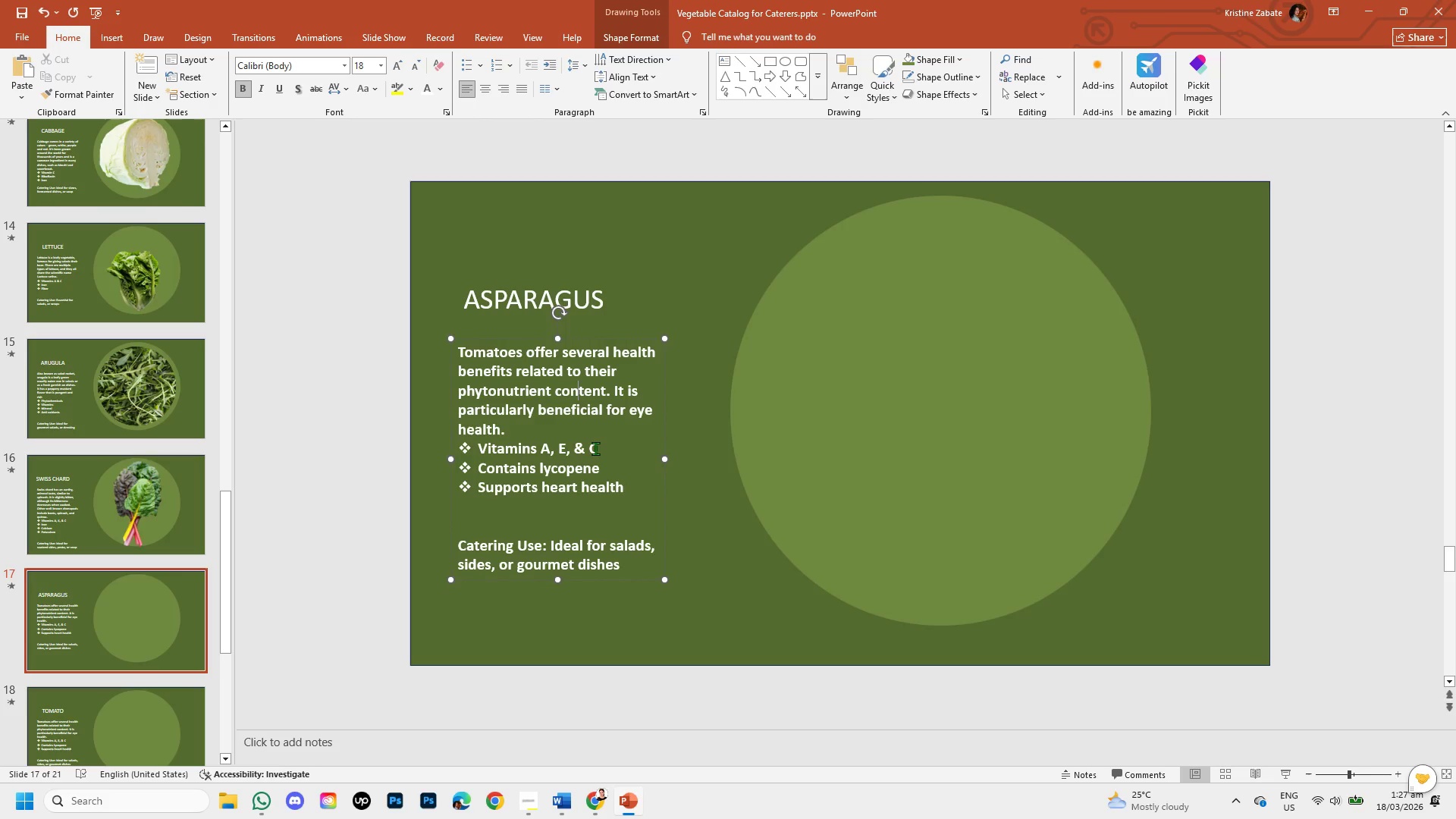 
left_click([595, 448])
 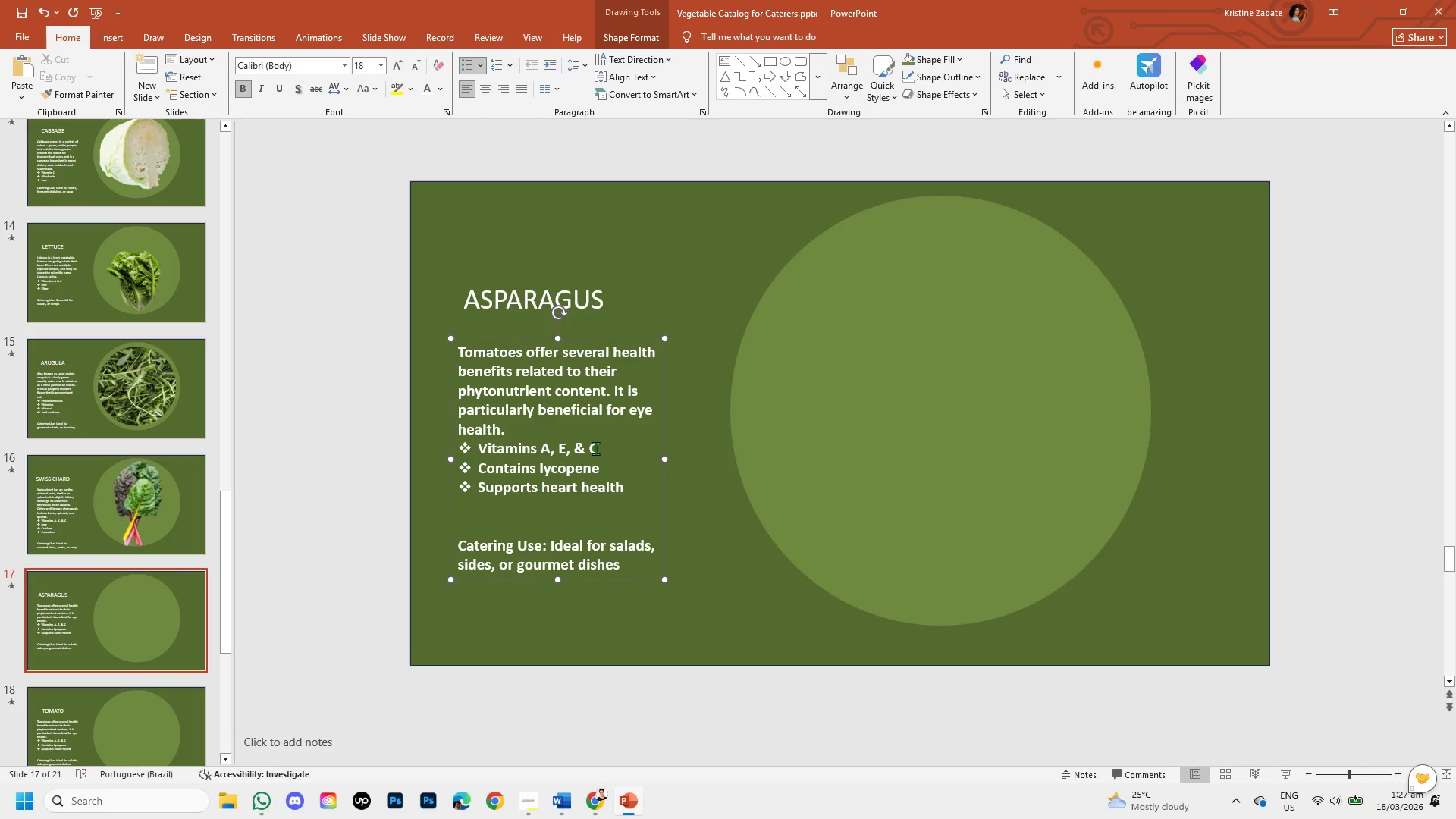 
key(Backspace)
 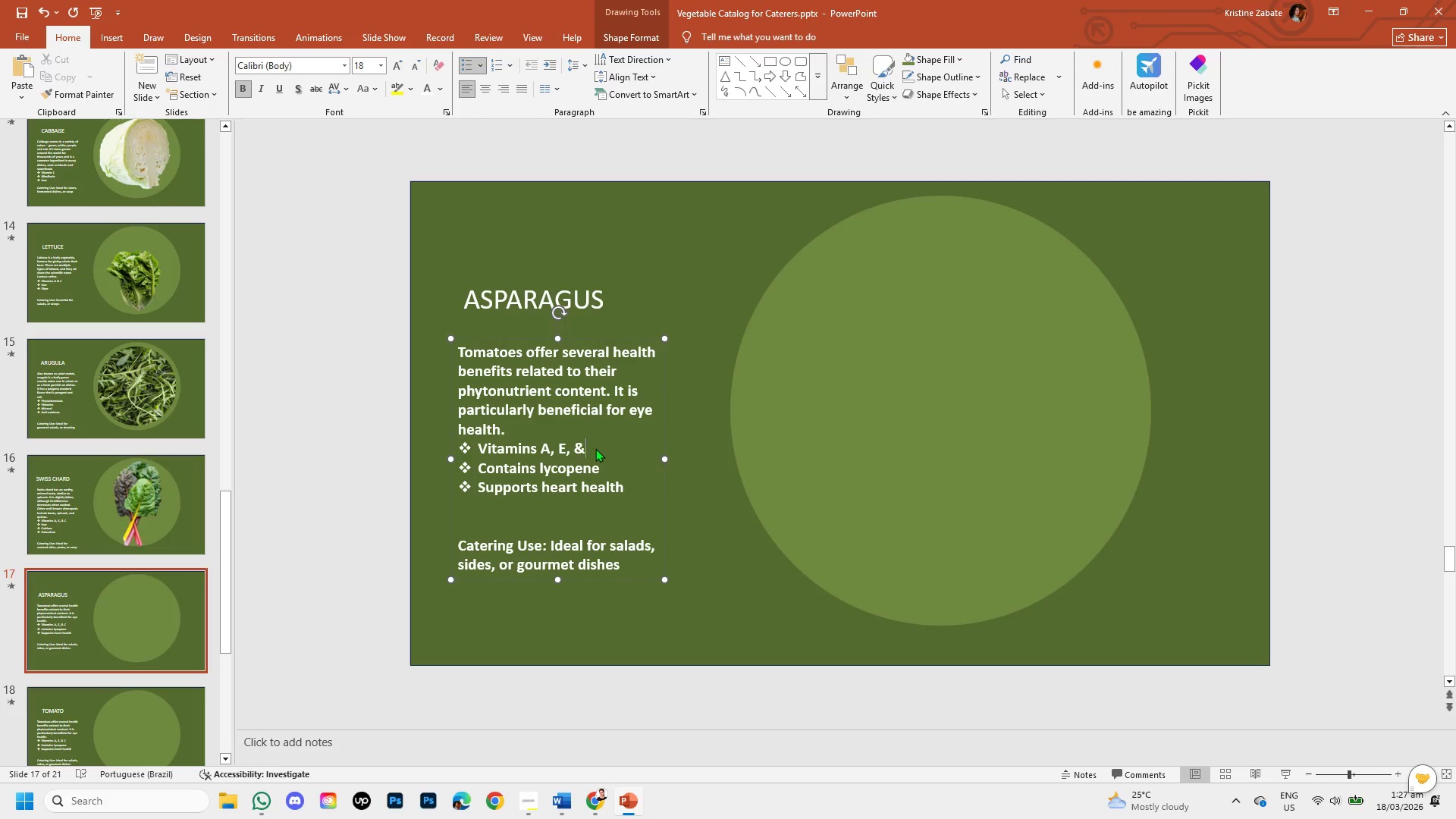 
key(Backspace)
 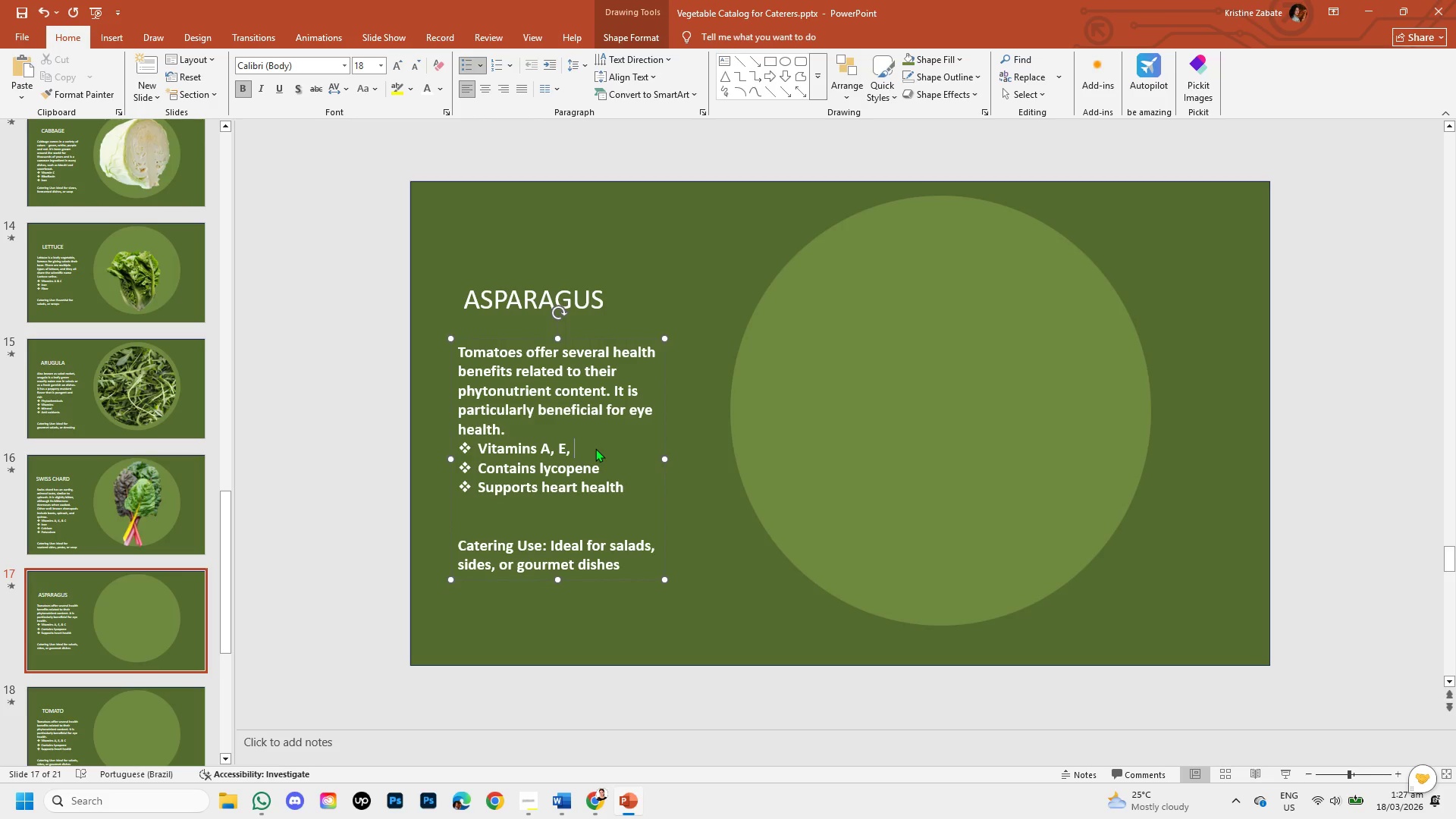 
key(Backspace)
 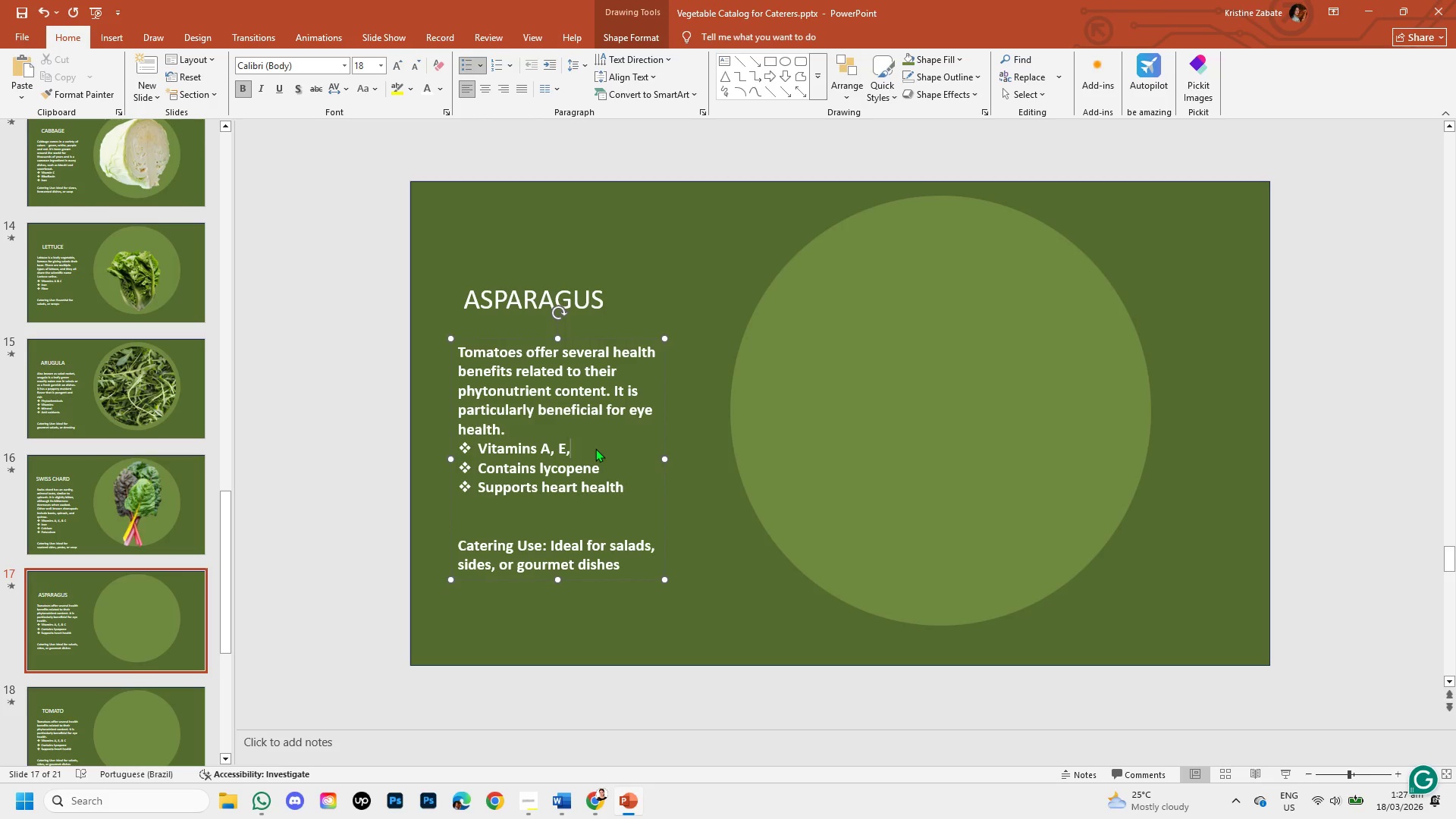 
key(Backspace)
 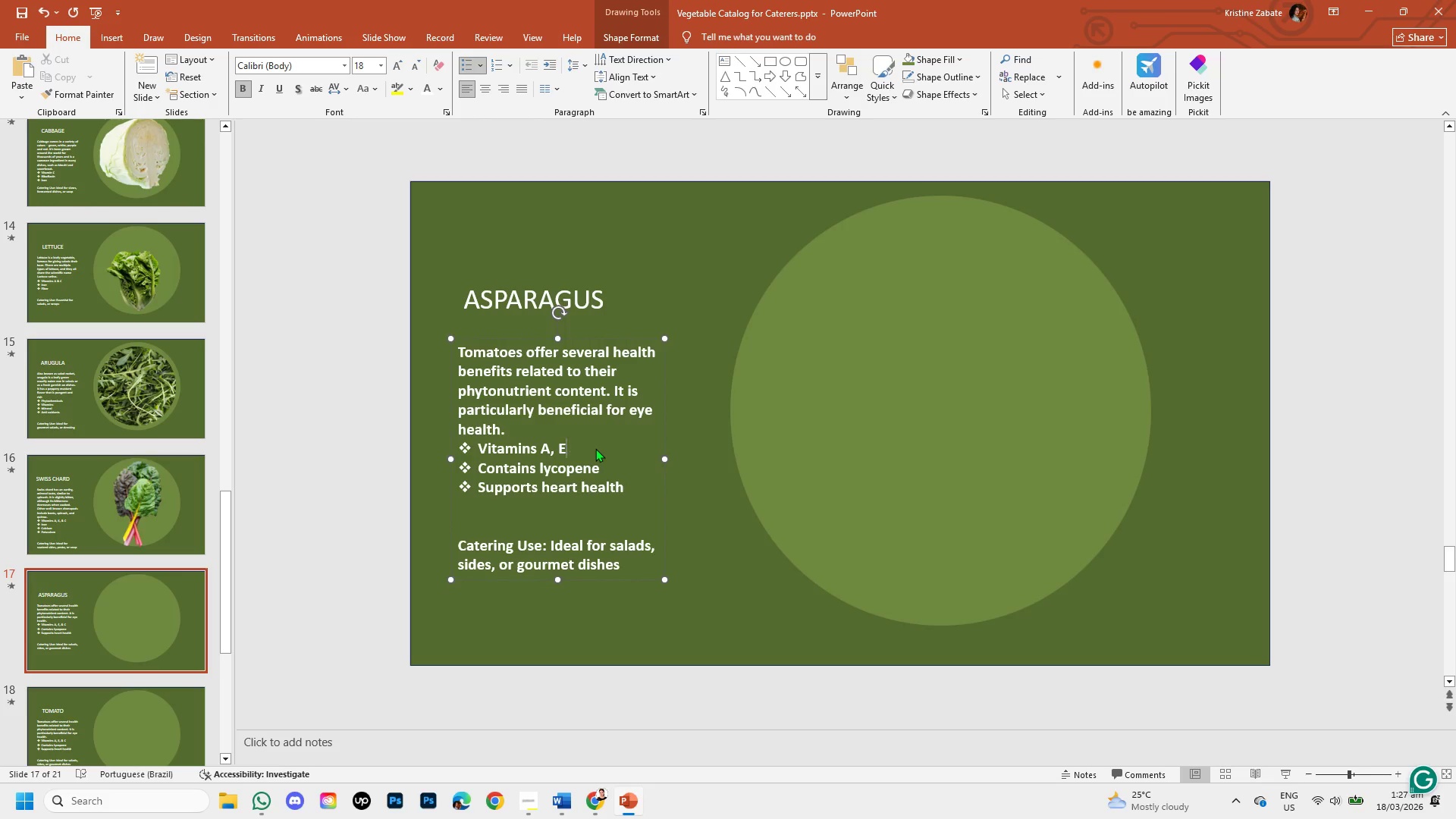 
key(Backspace)
 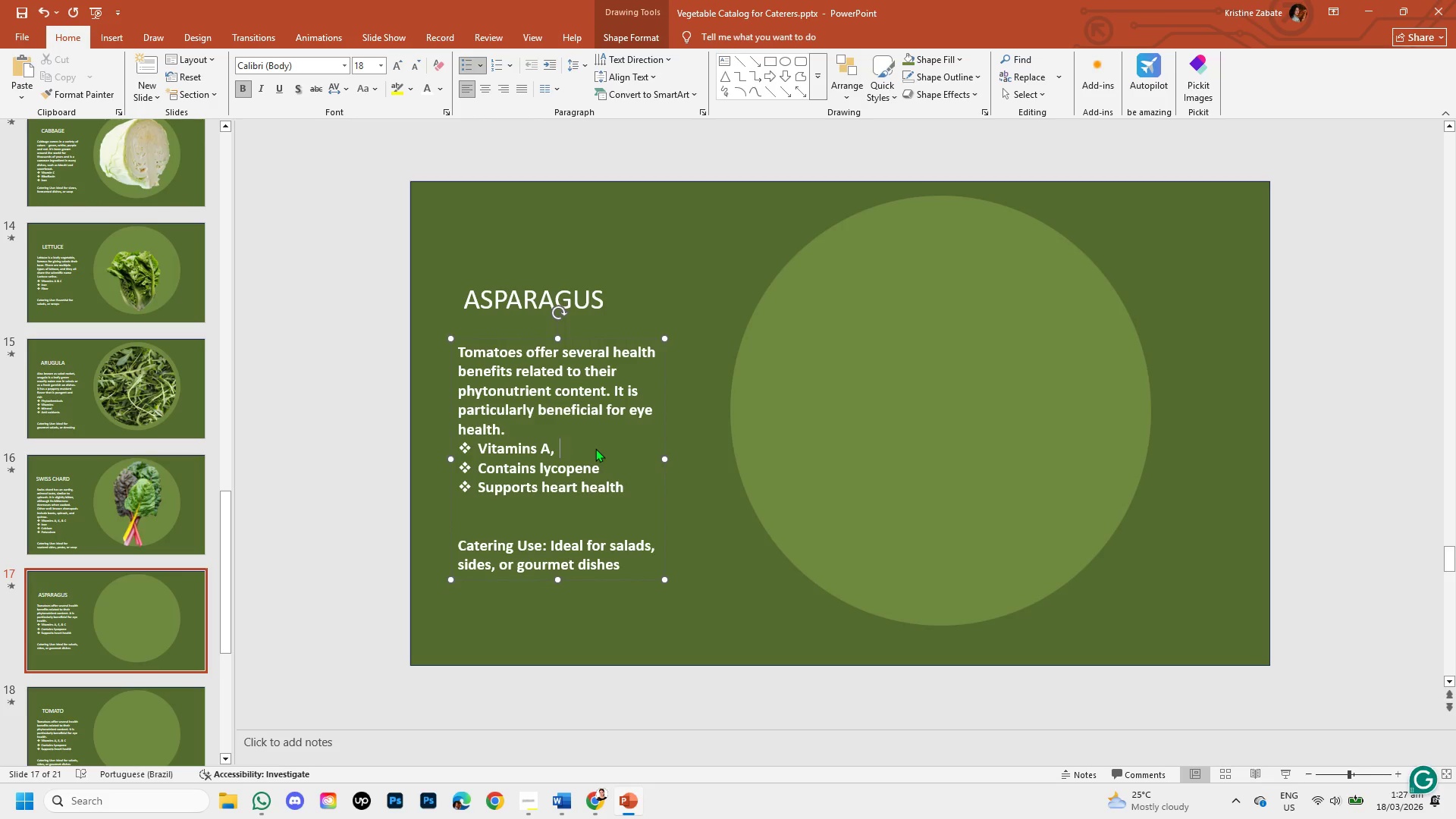 
key(Backspace)
 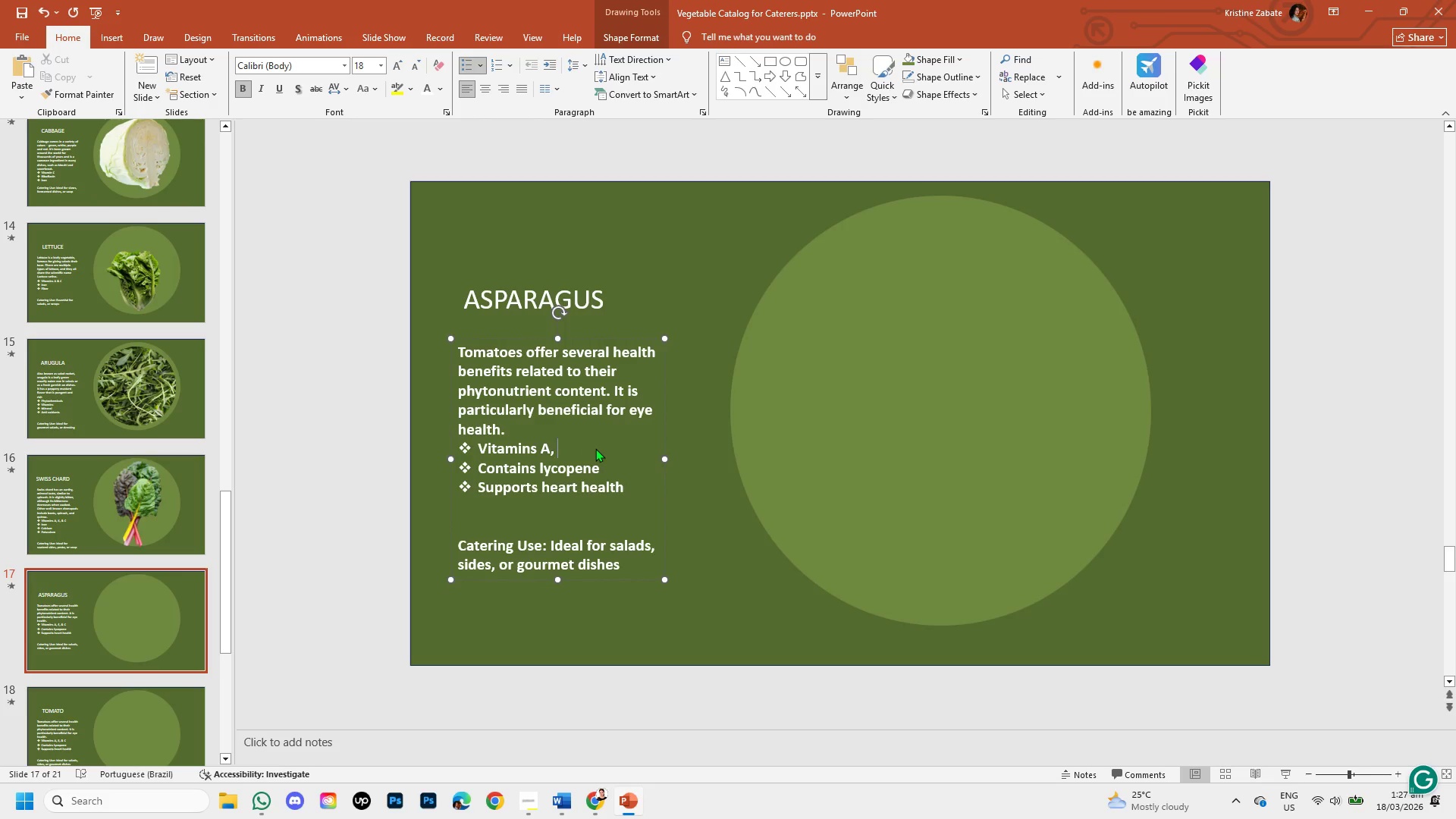 
key(Backspace)
 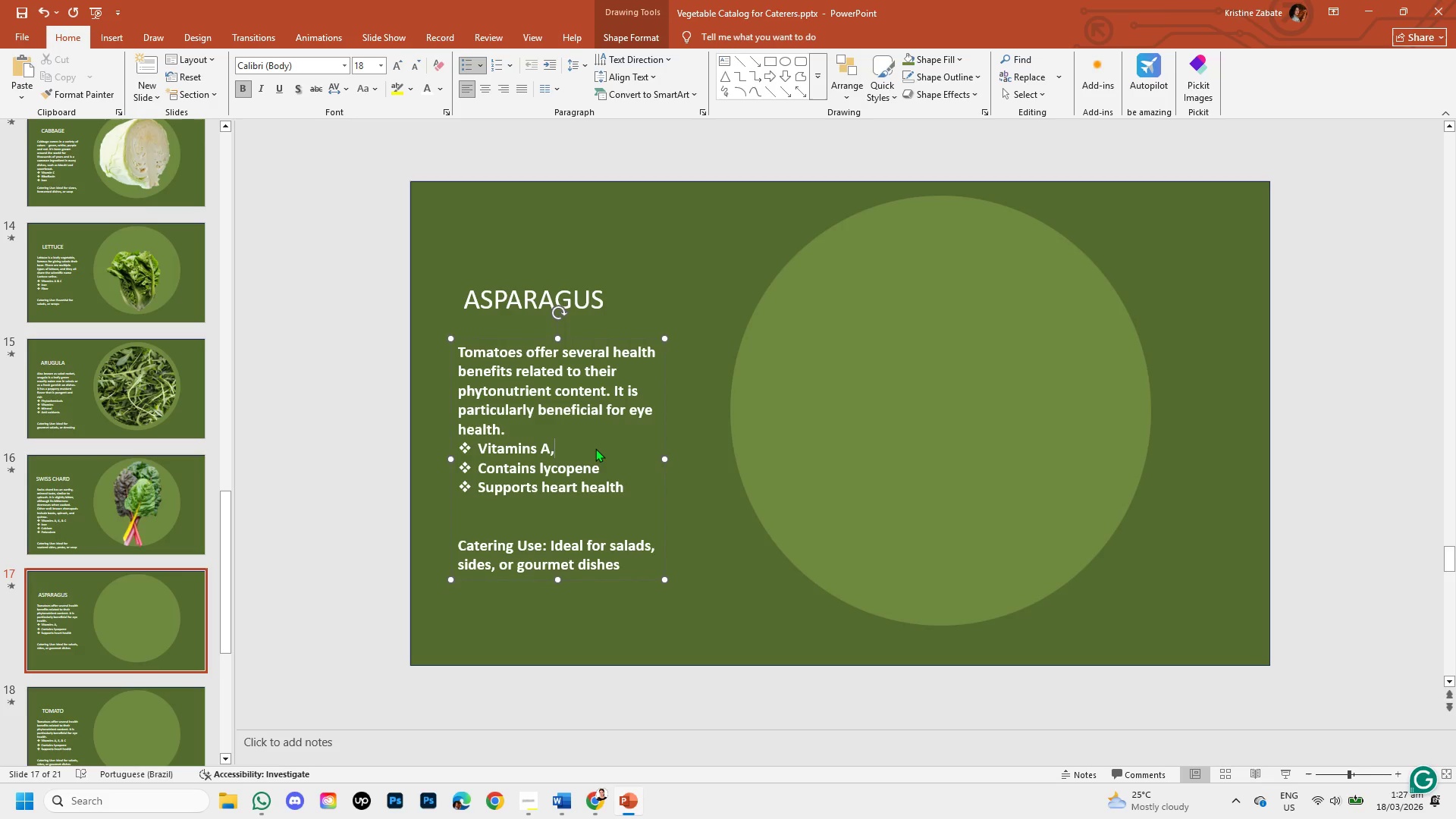 
key(Backspace)
 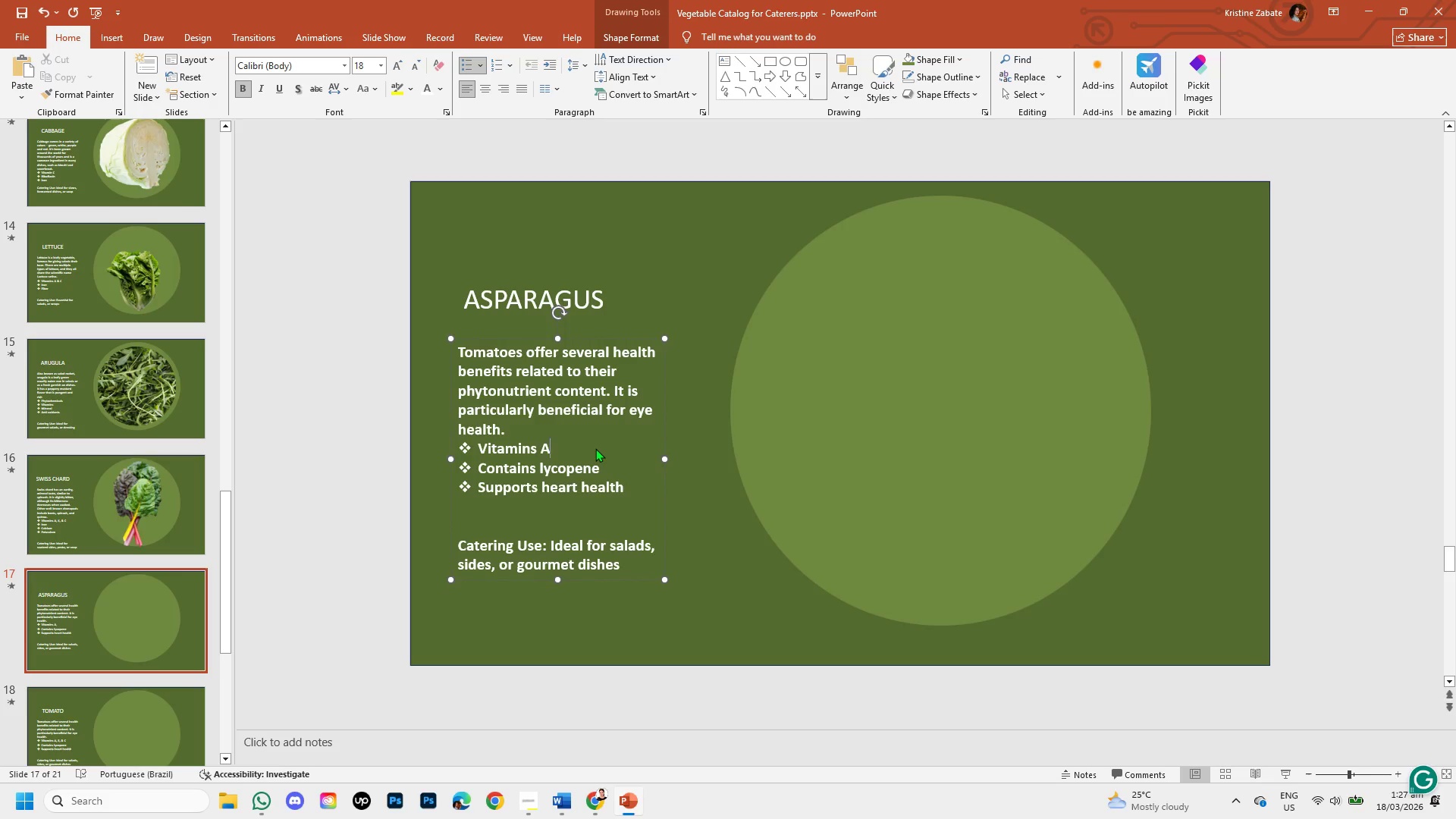 
key(Backspace)
 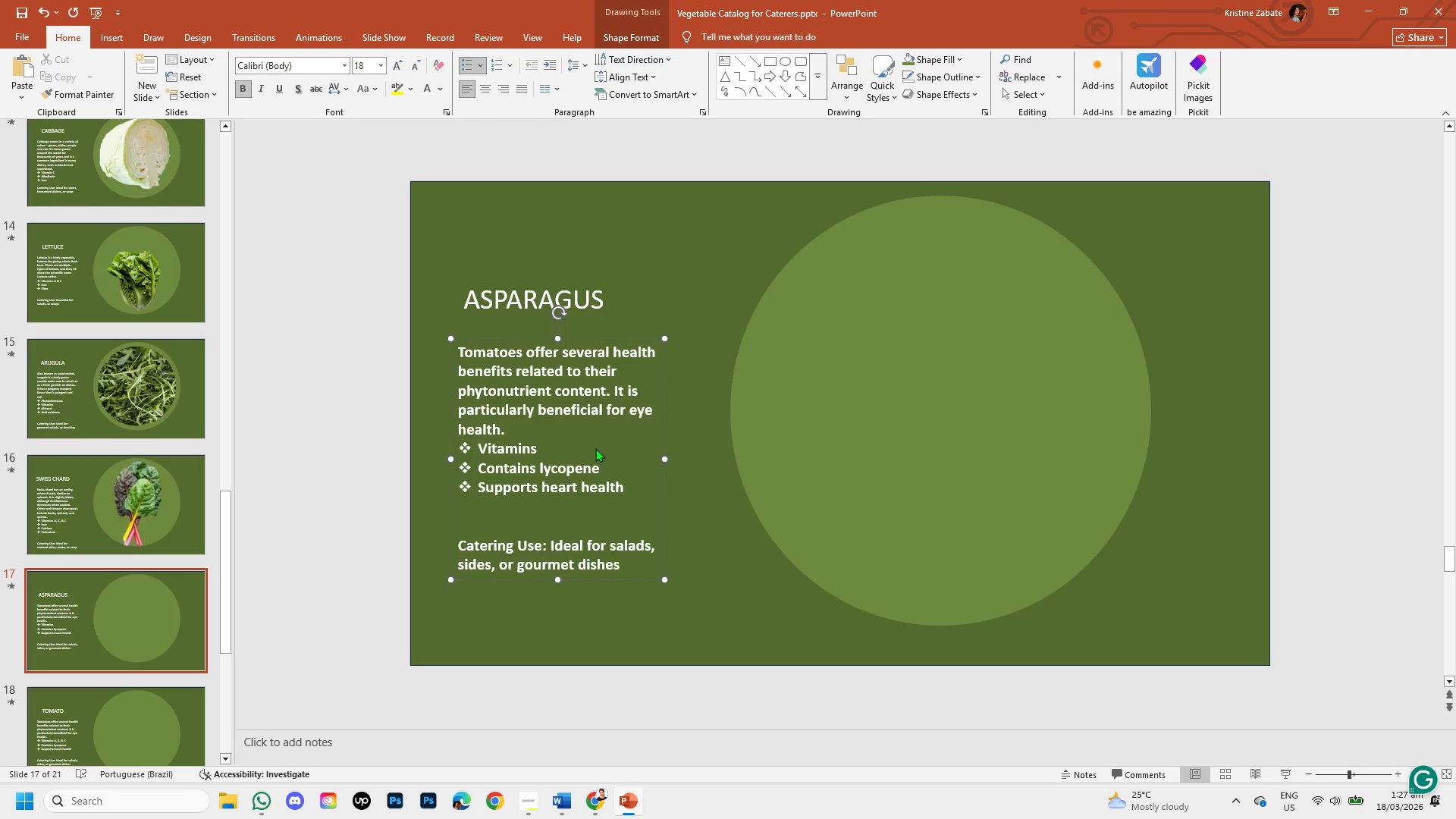 
key(CapsLock)
 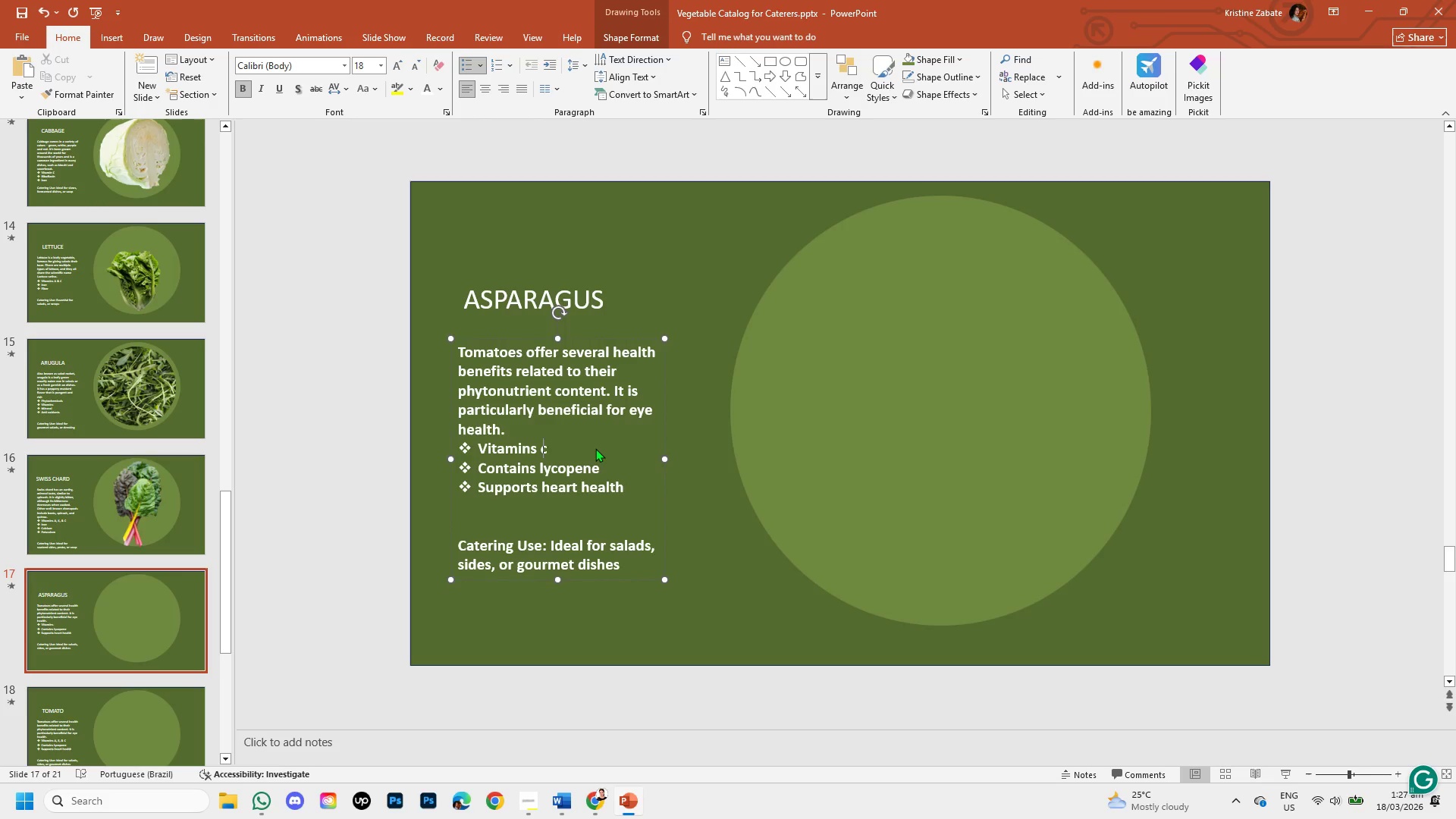 
key(C)
 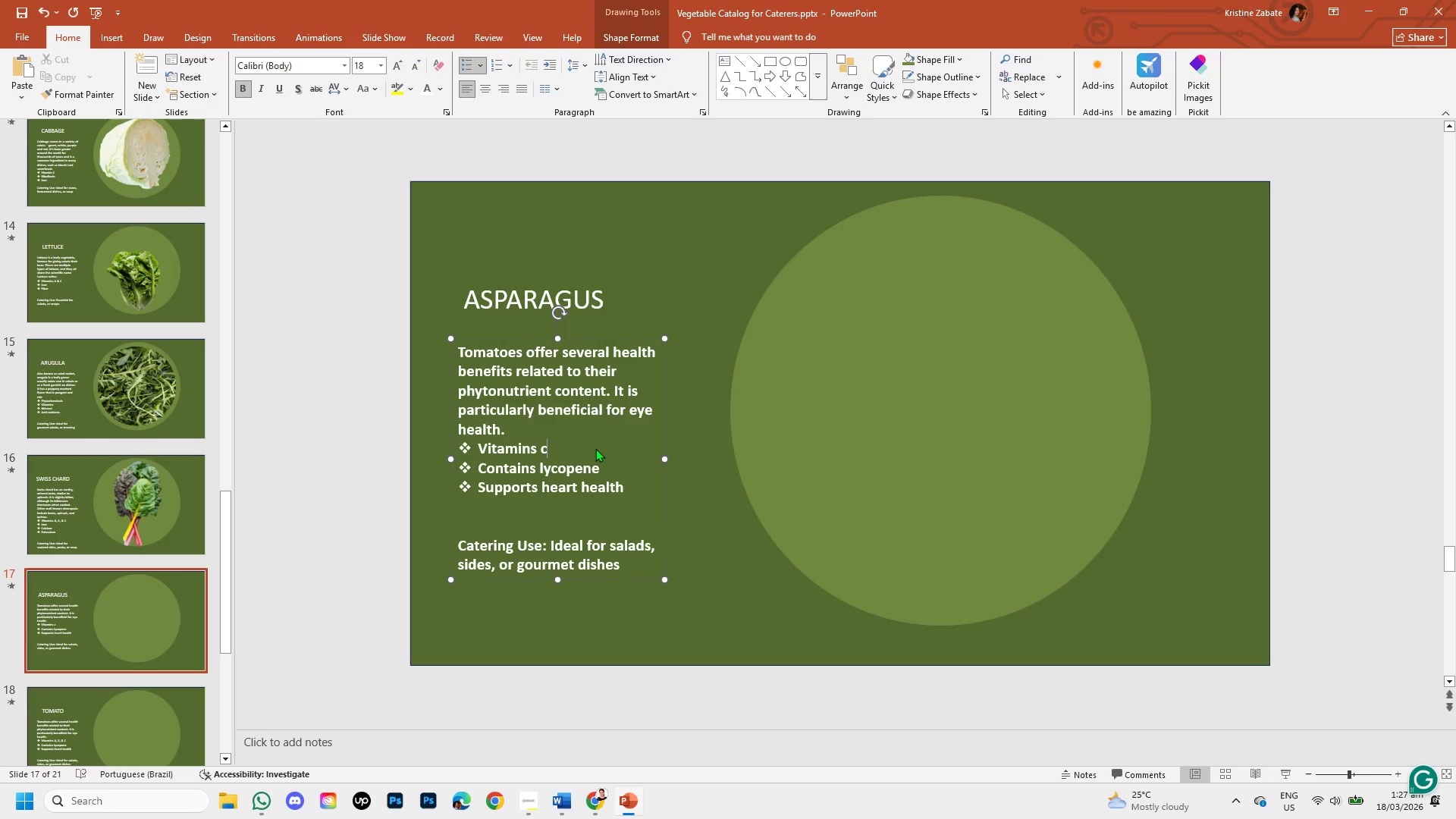 
key(Comma)
 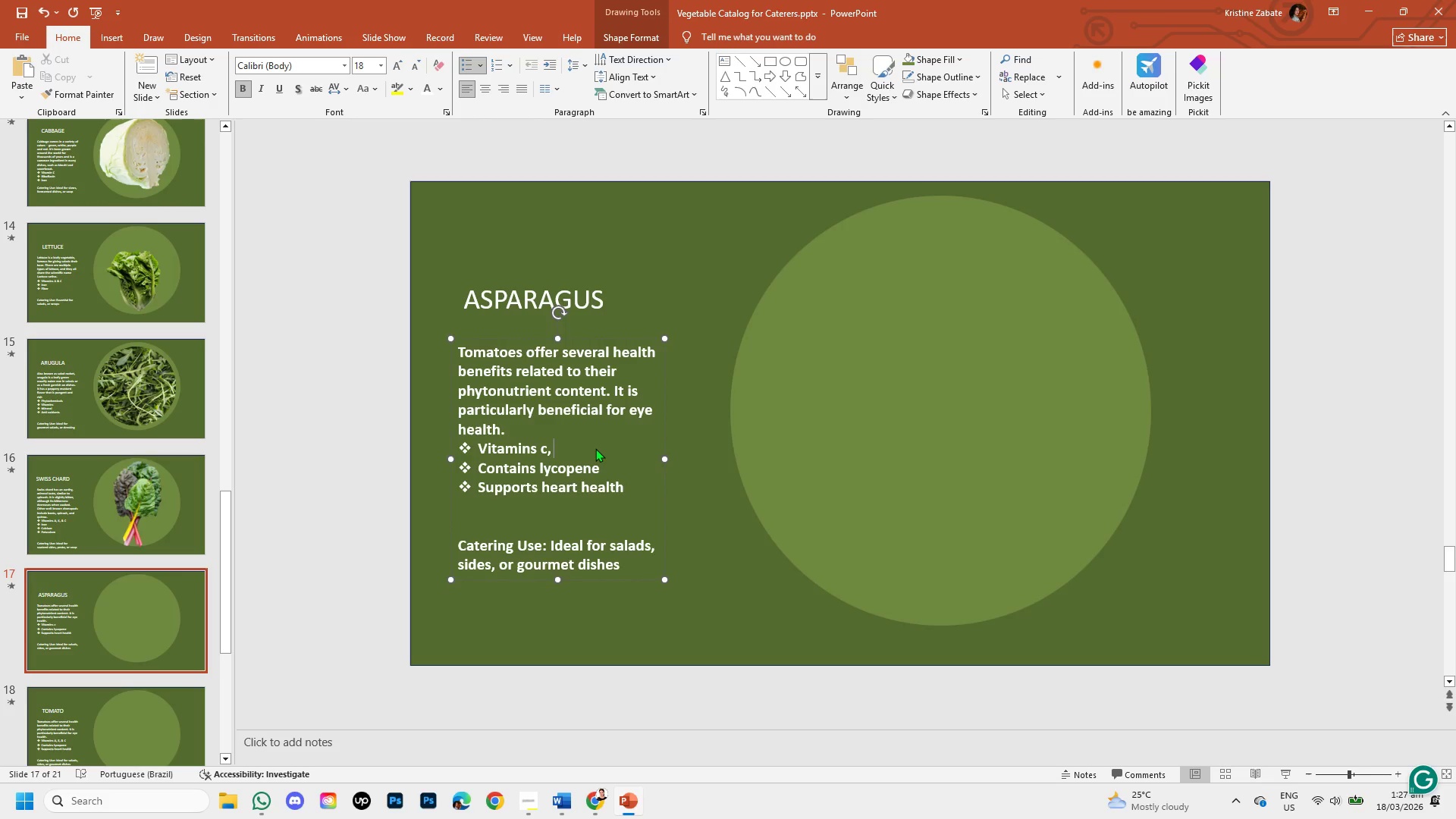 
key(Space)
 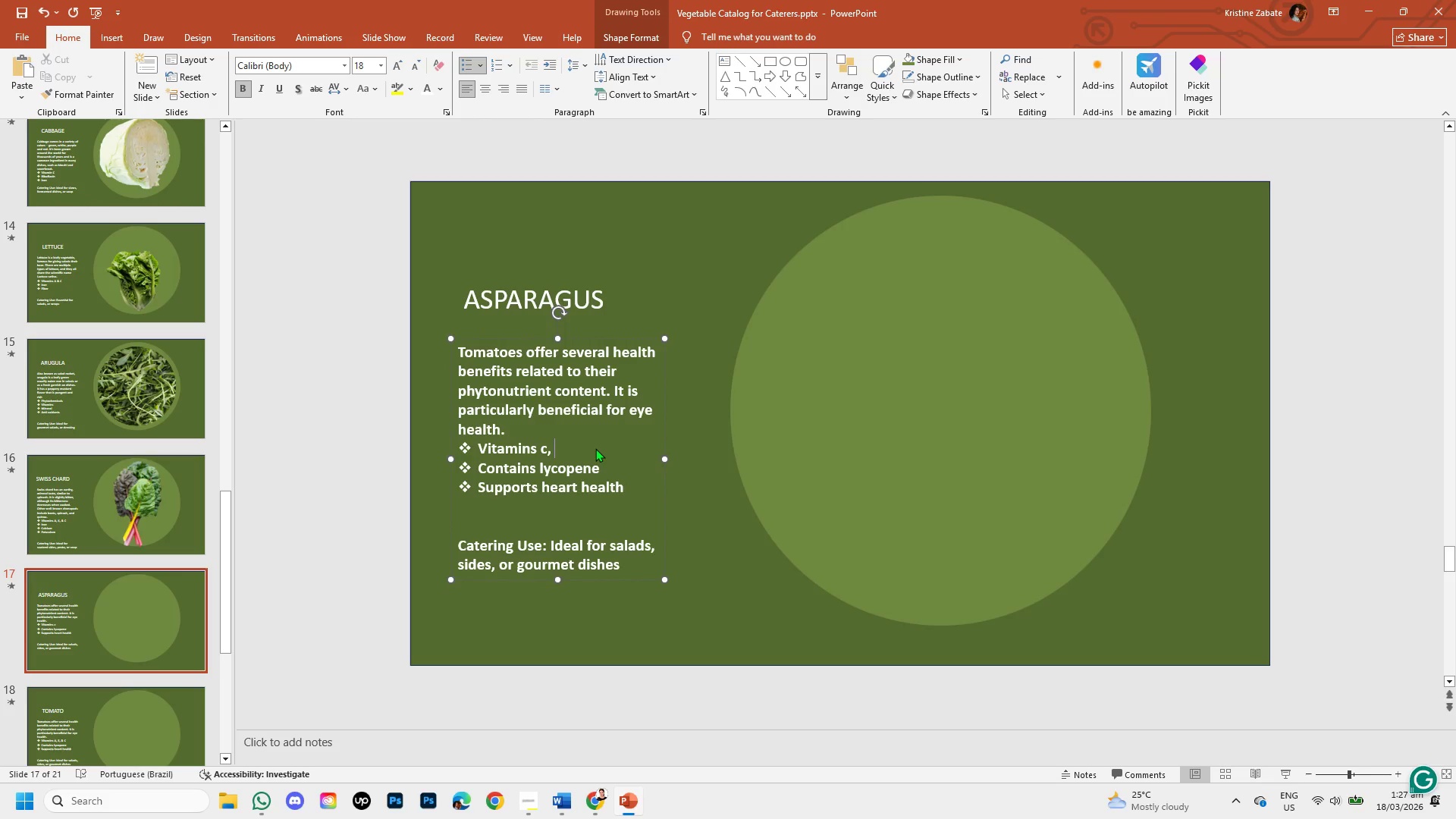 
key(CapsLock)
 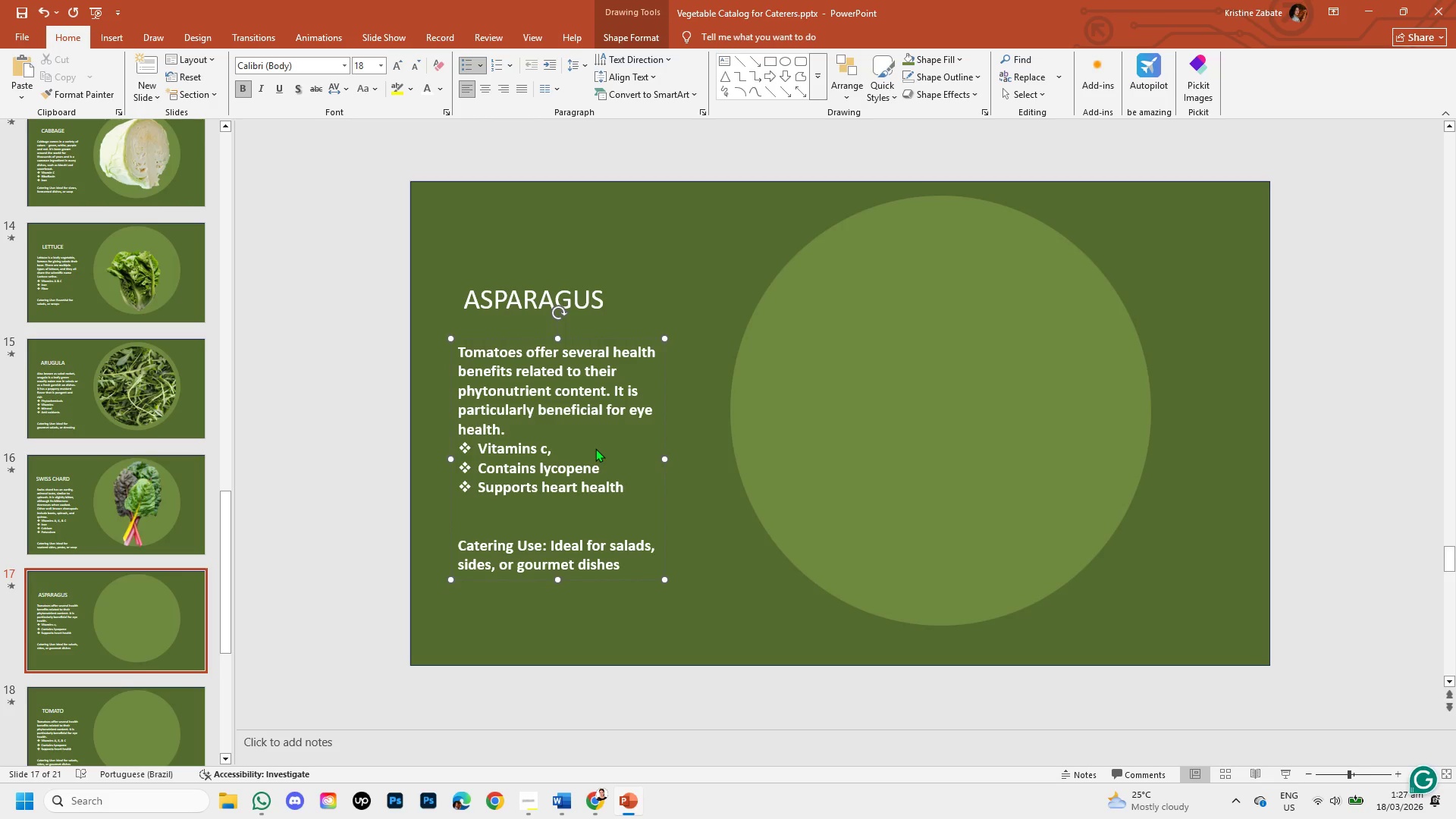 
key(A)
 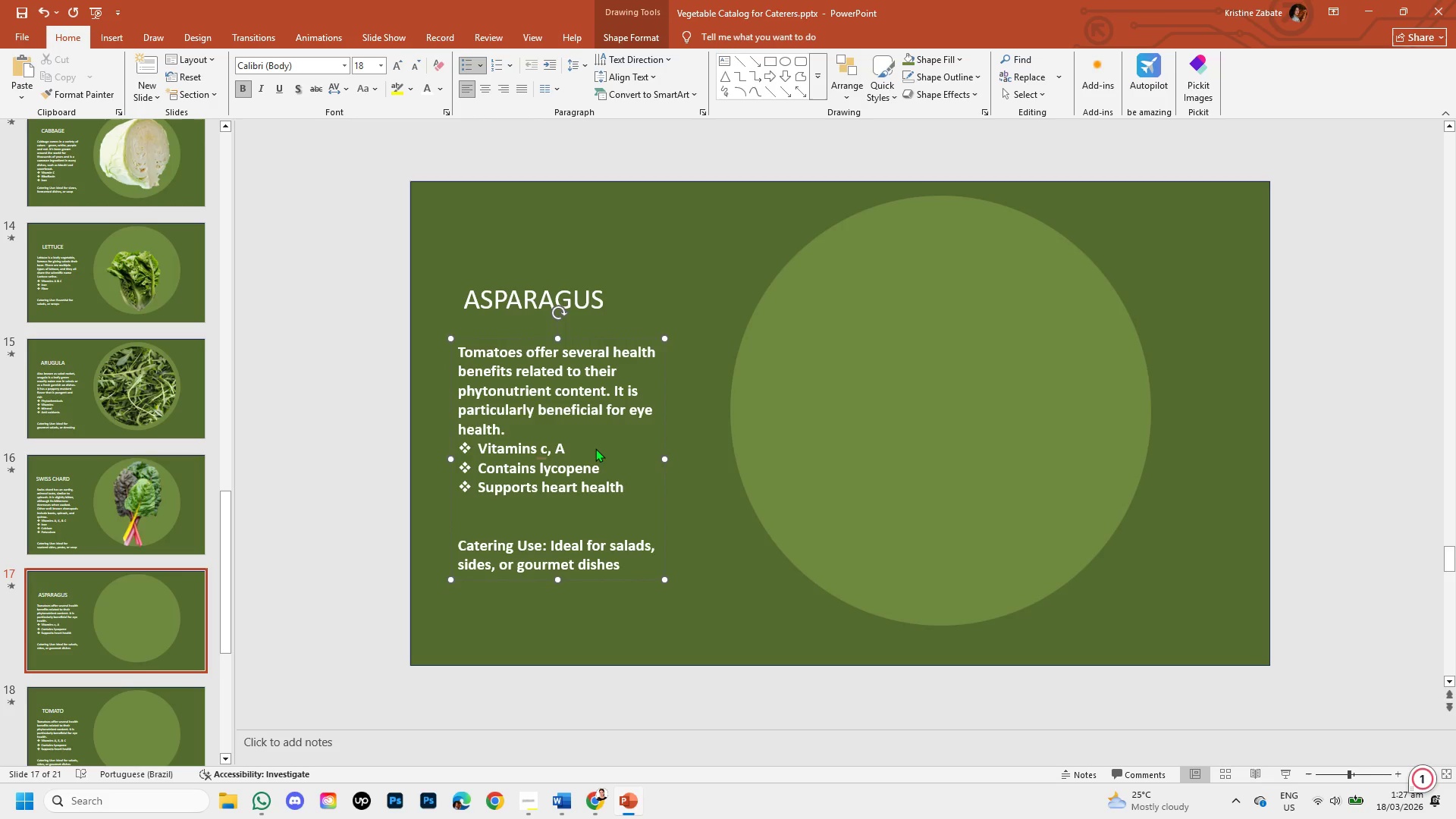 
key(Backspace)
 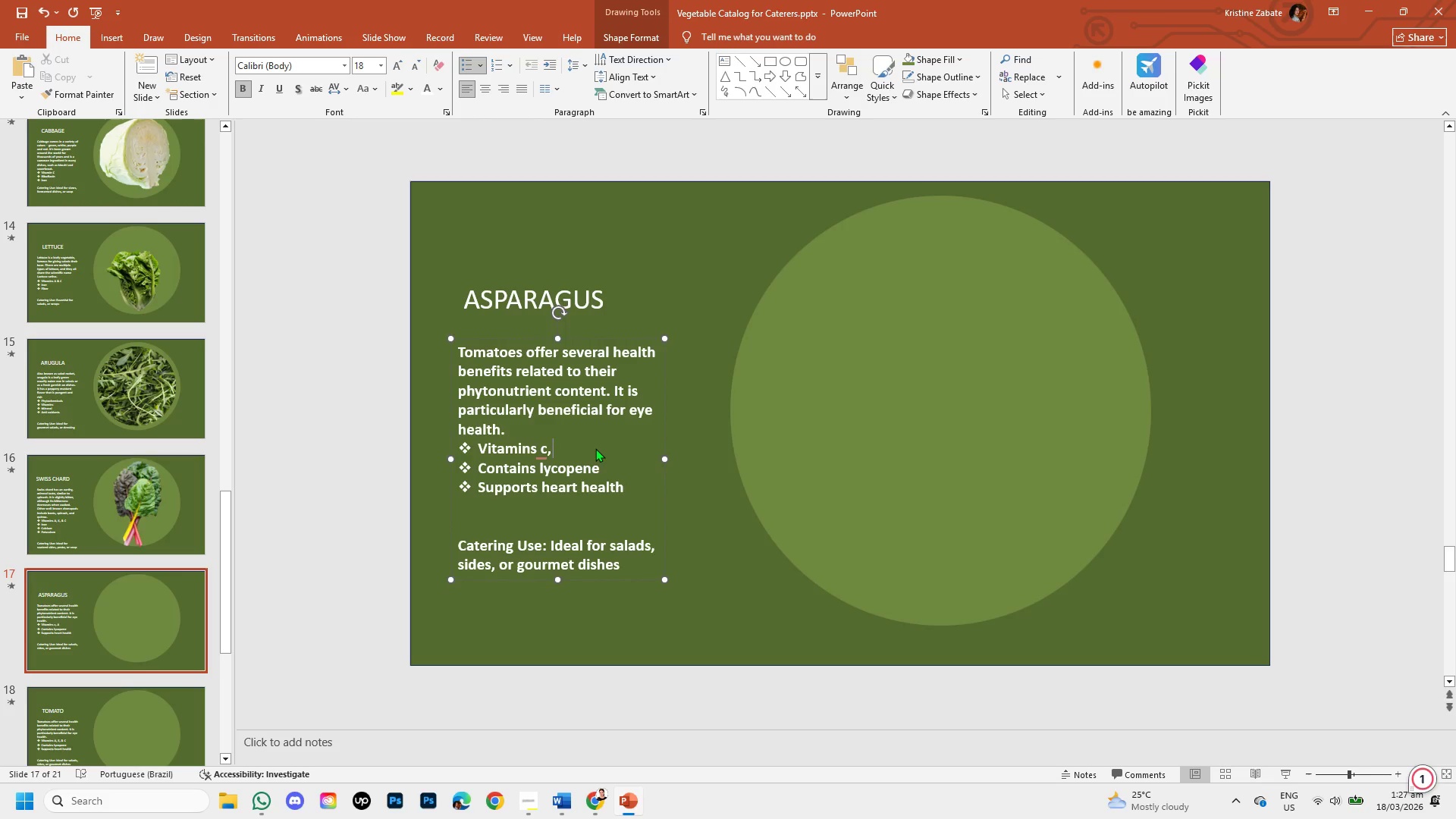 
key(Backspace)
 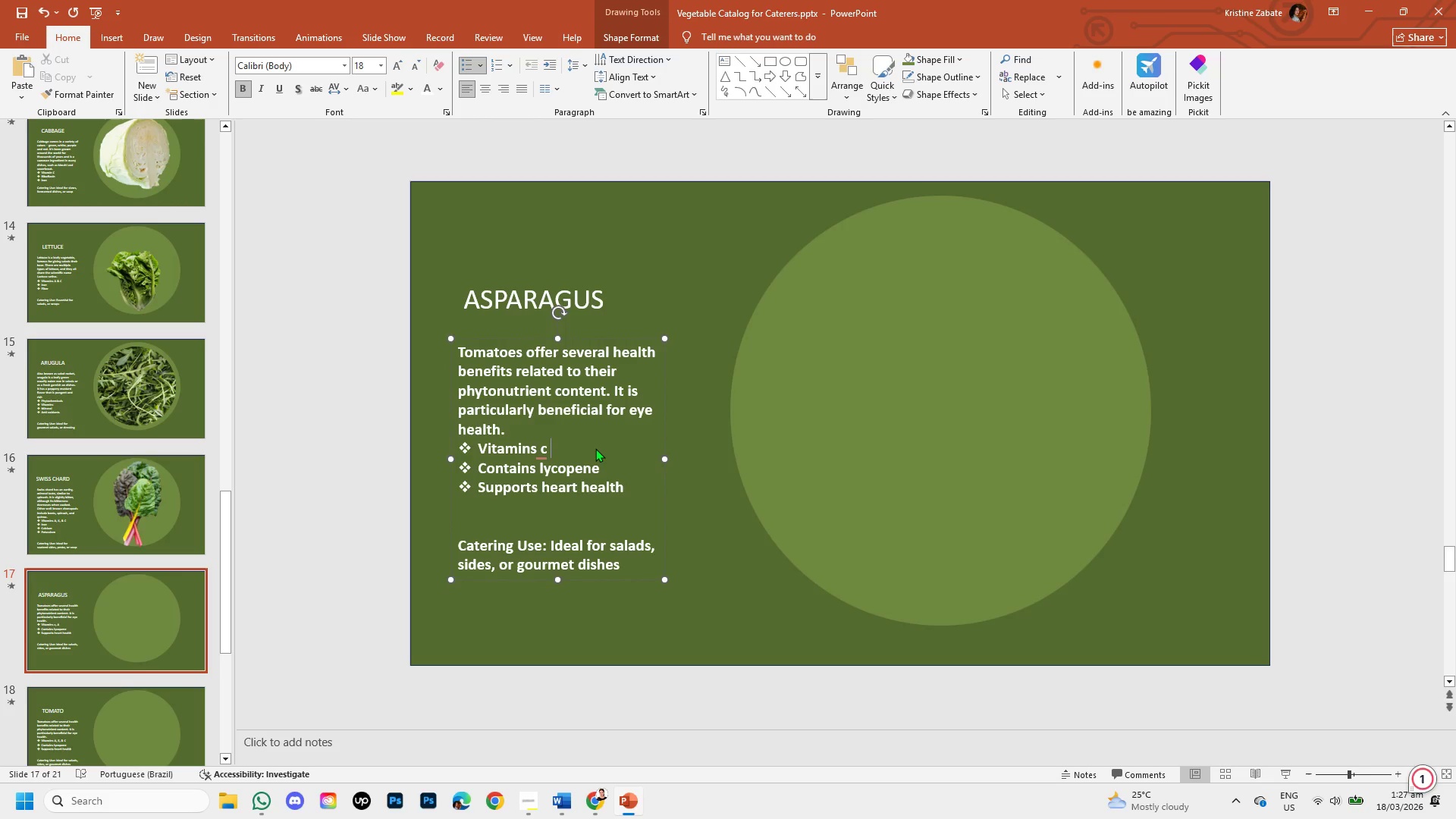 
key(Backspace)
 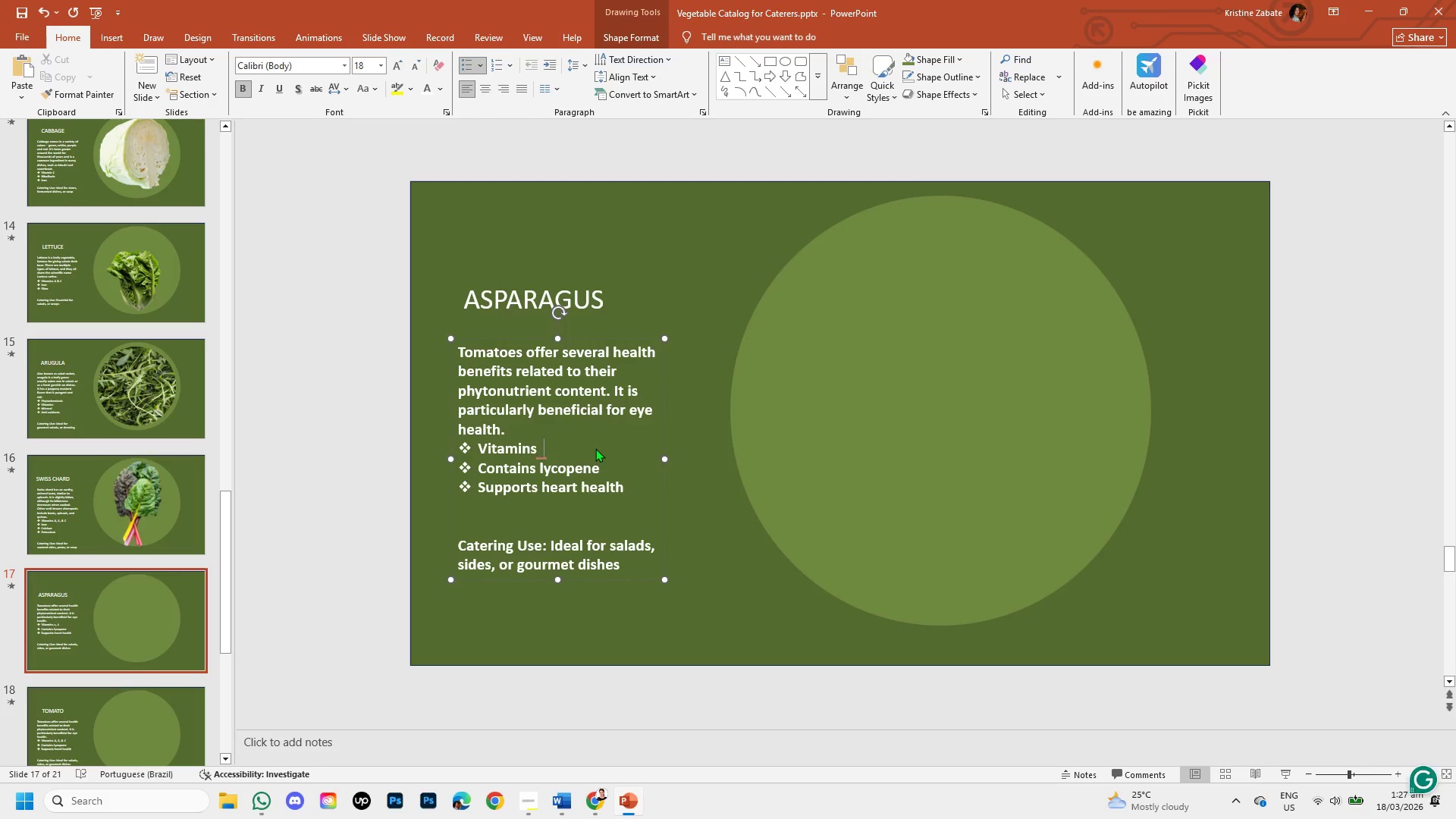 
key(Backspace)
 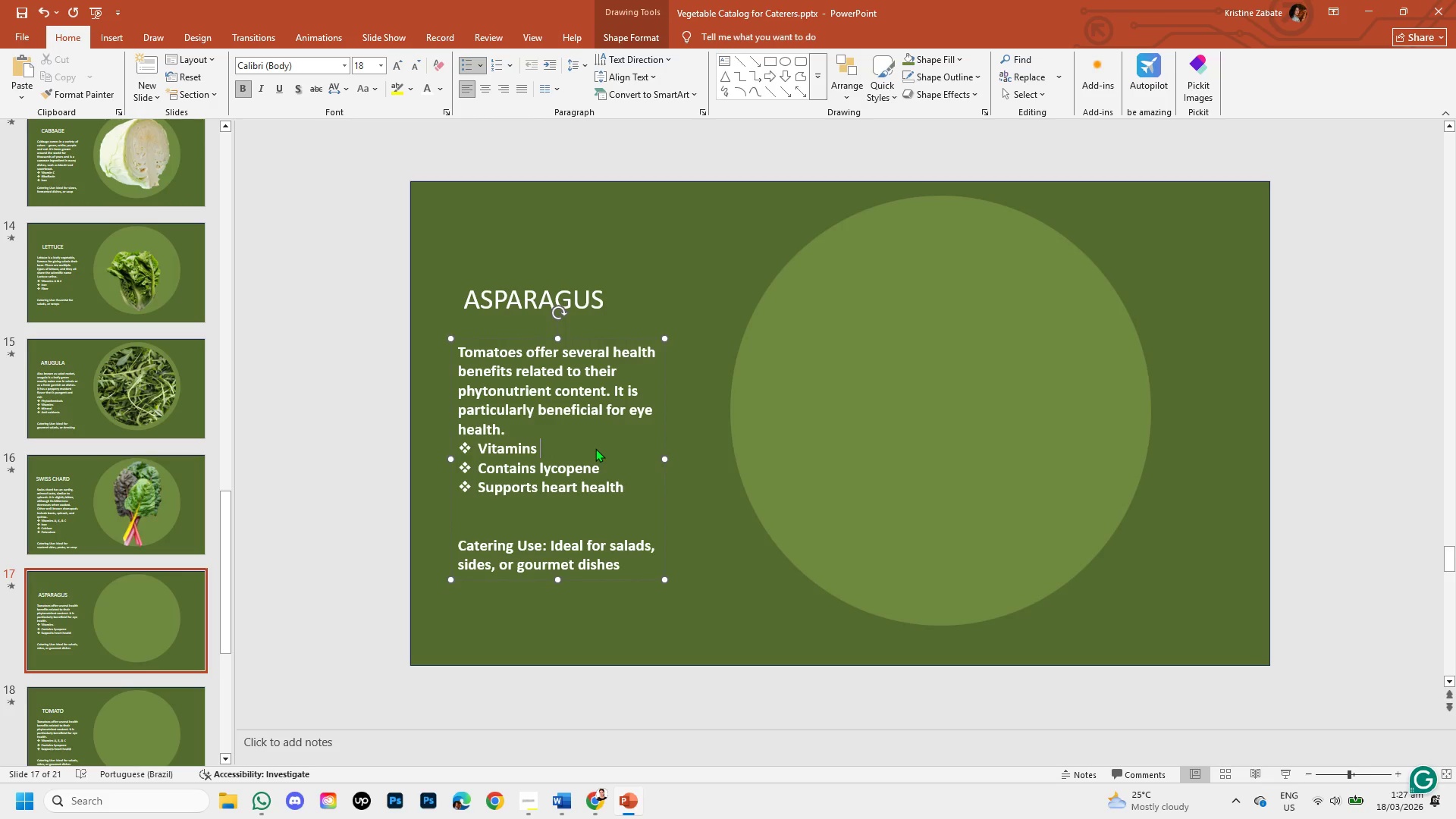 
key(C)
 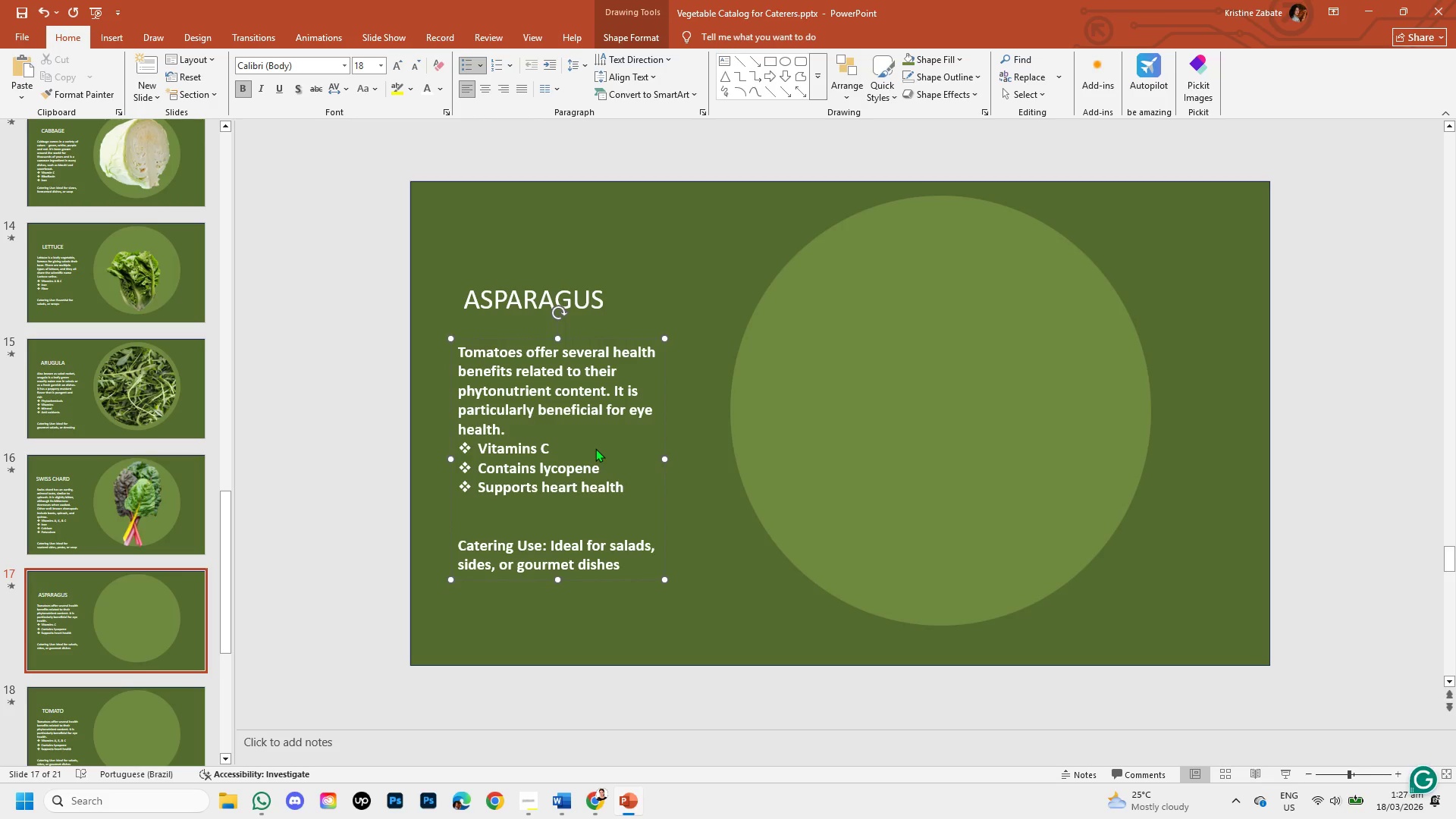 
key(Comma)
 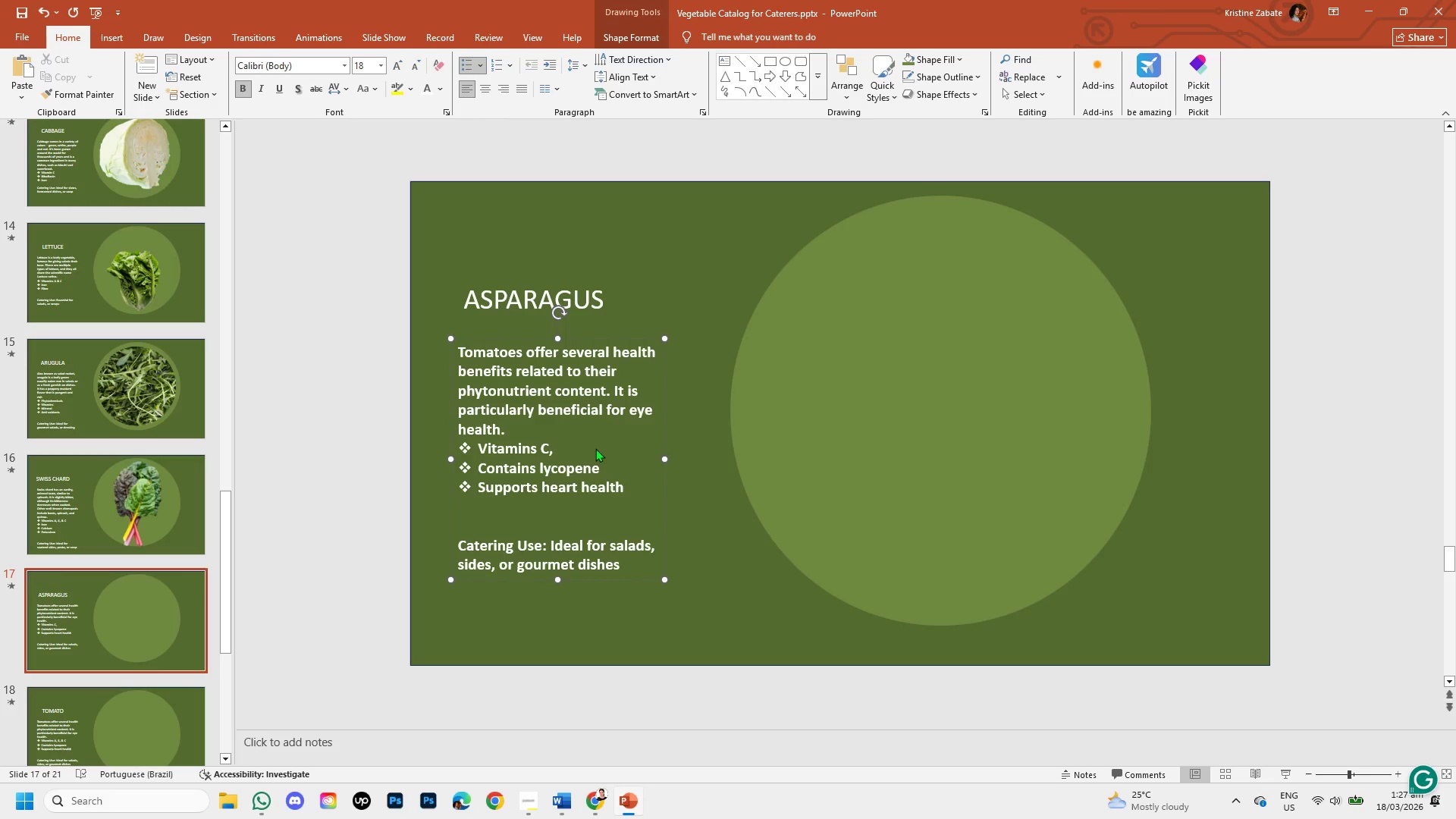 
key(Space)
 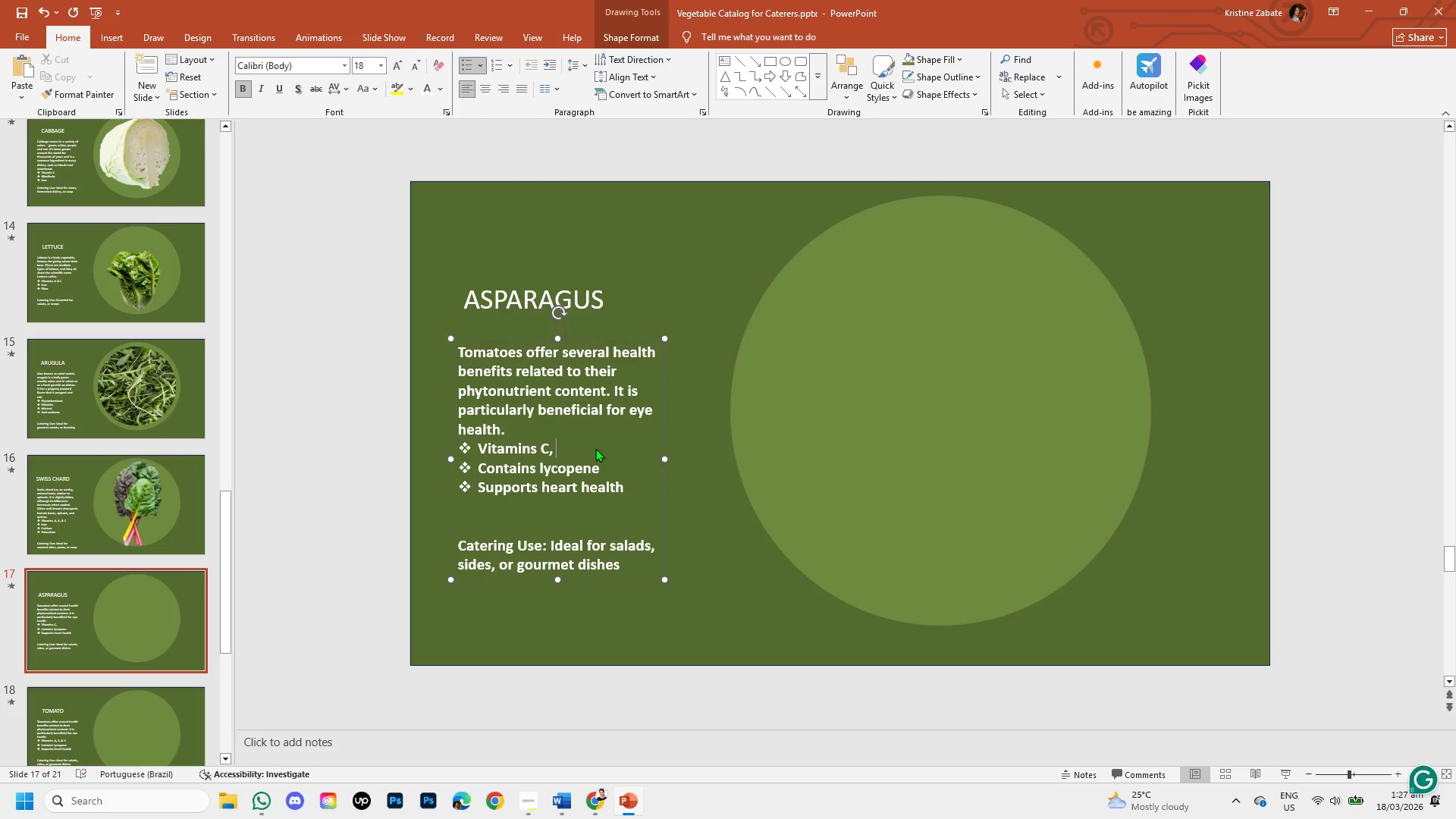 
key(A)
 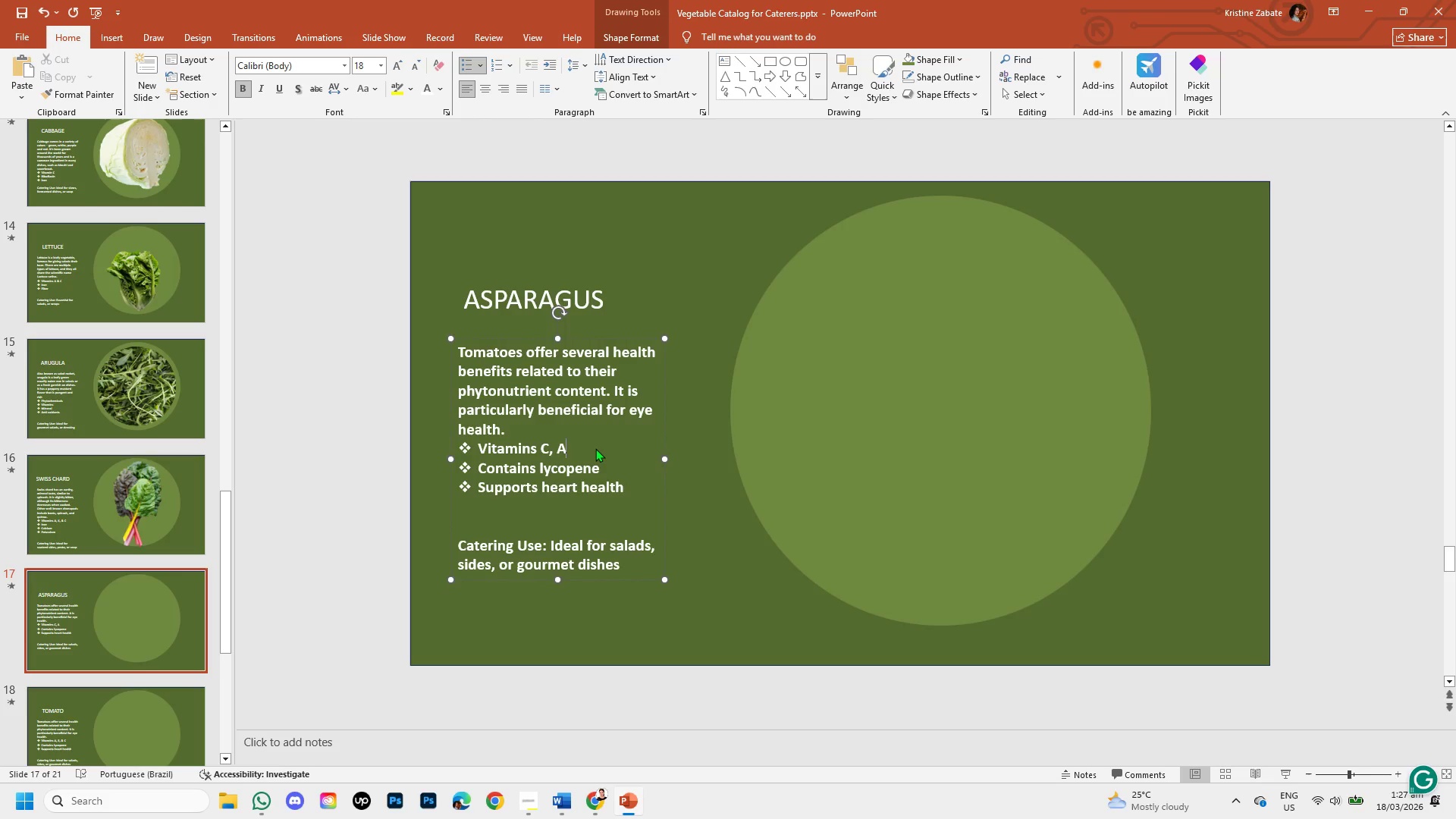 
key(Comma)
 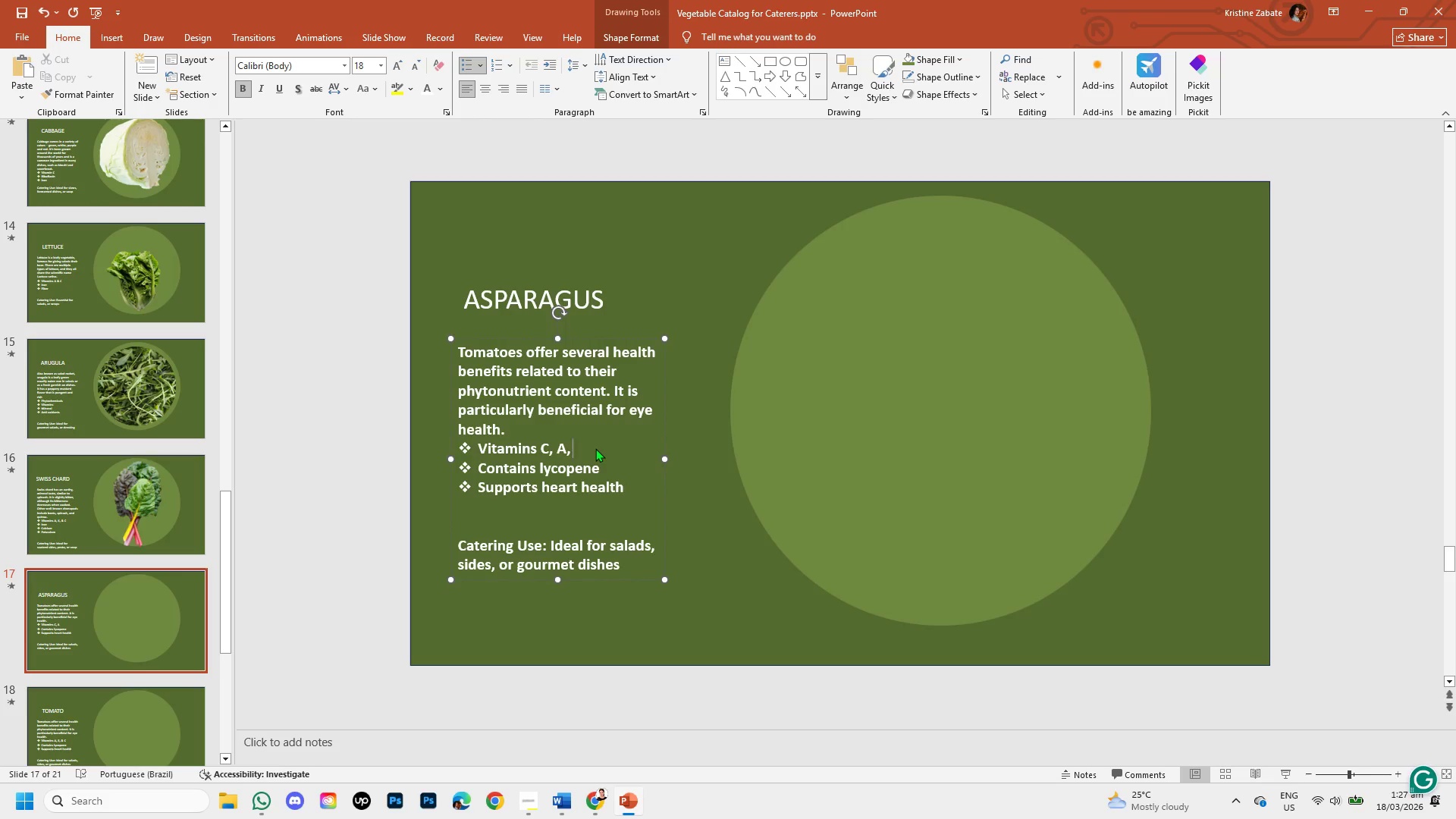 
key(Space)
 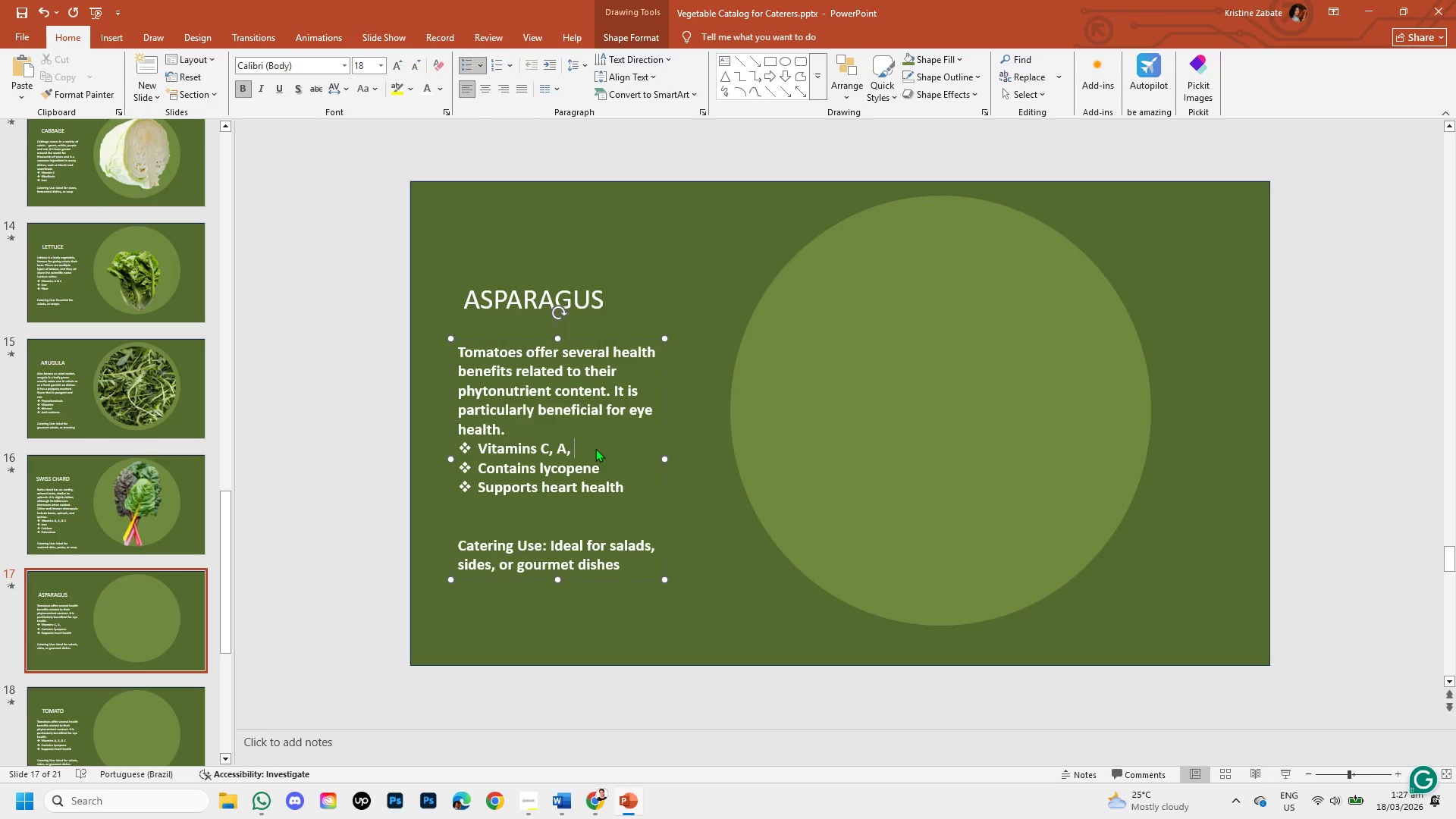 
key(Shift+7)
 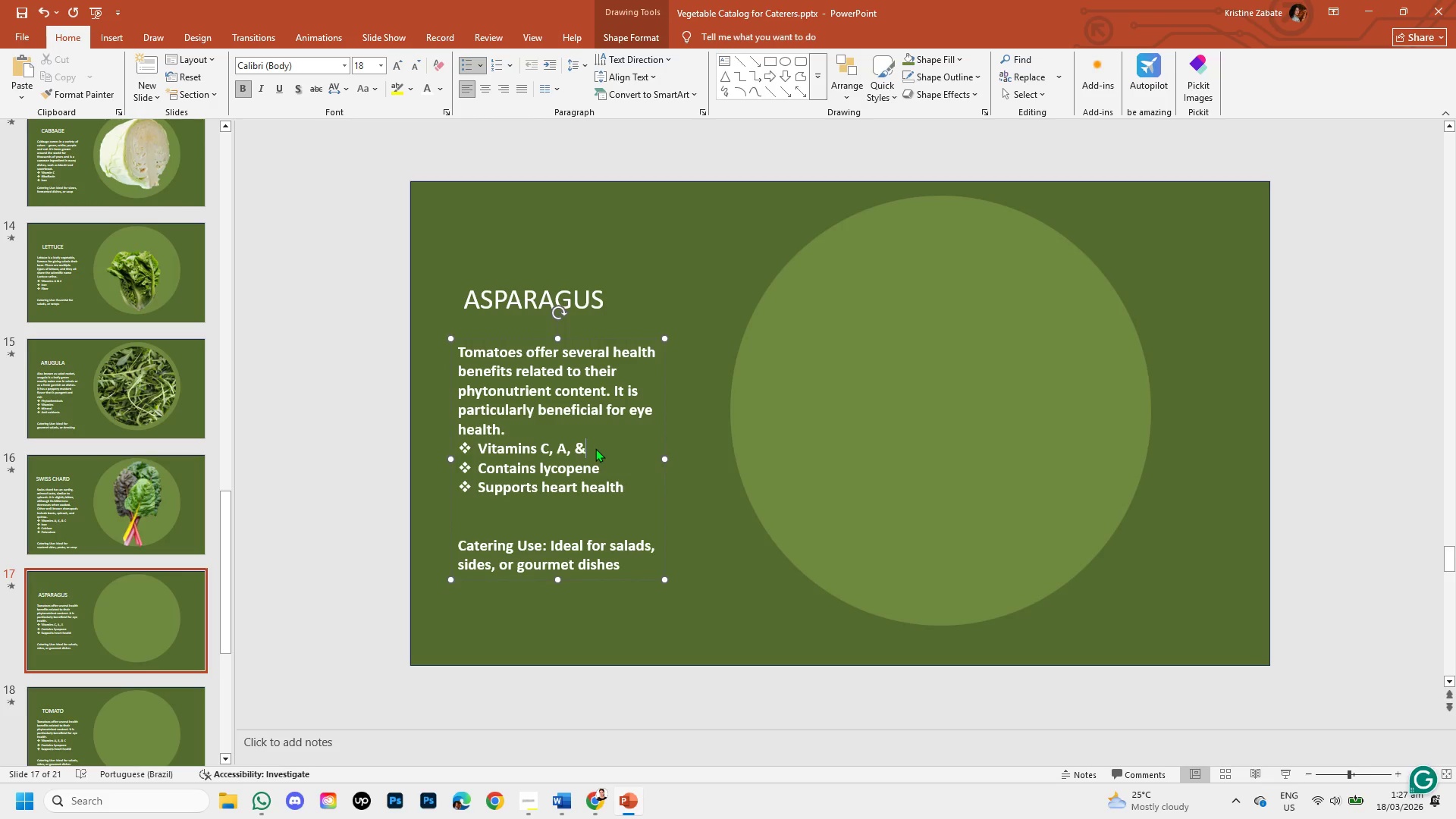 
key(Space)
 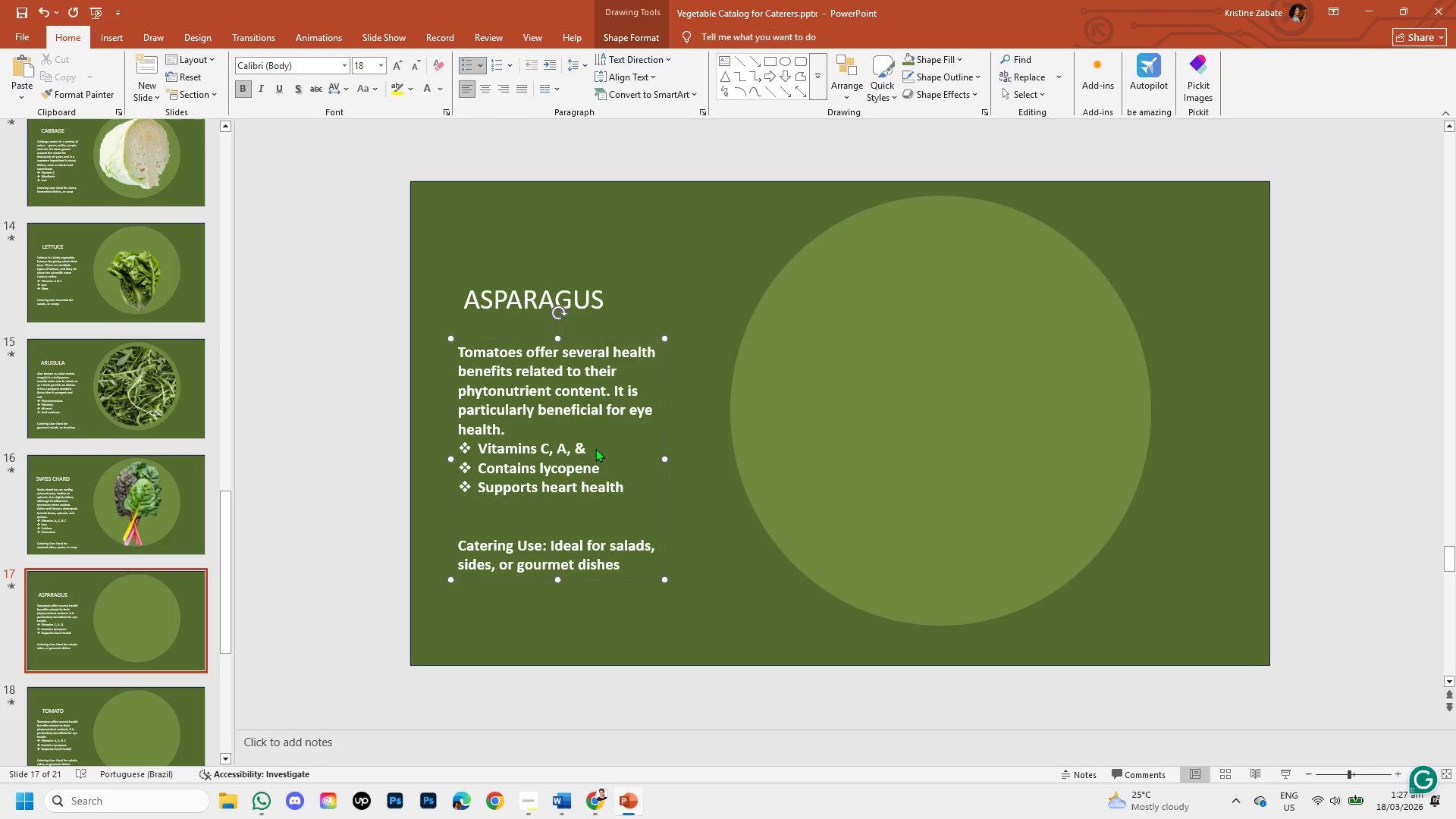 
key(CapsLock)
 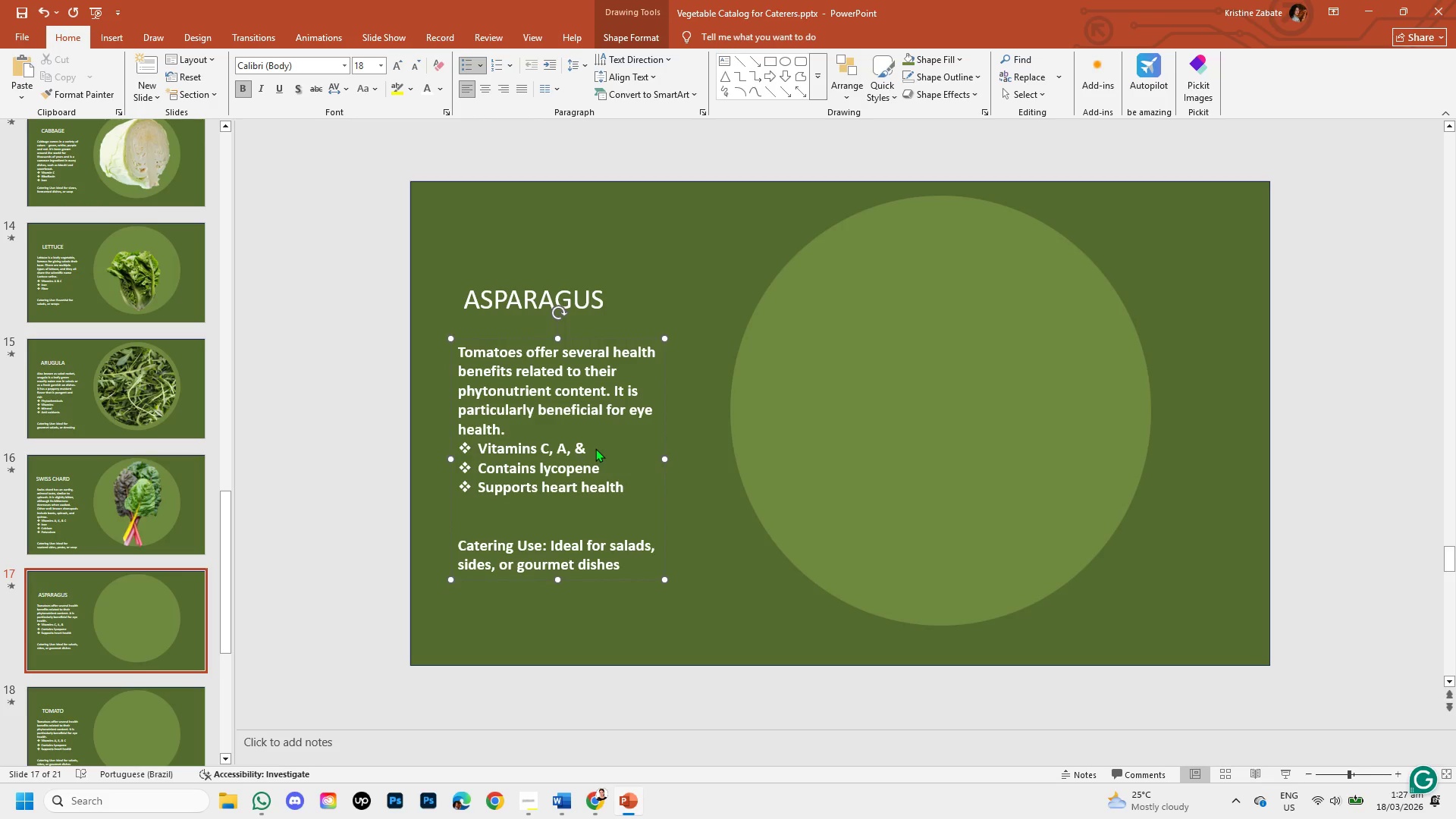 
key(CapsLock)
 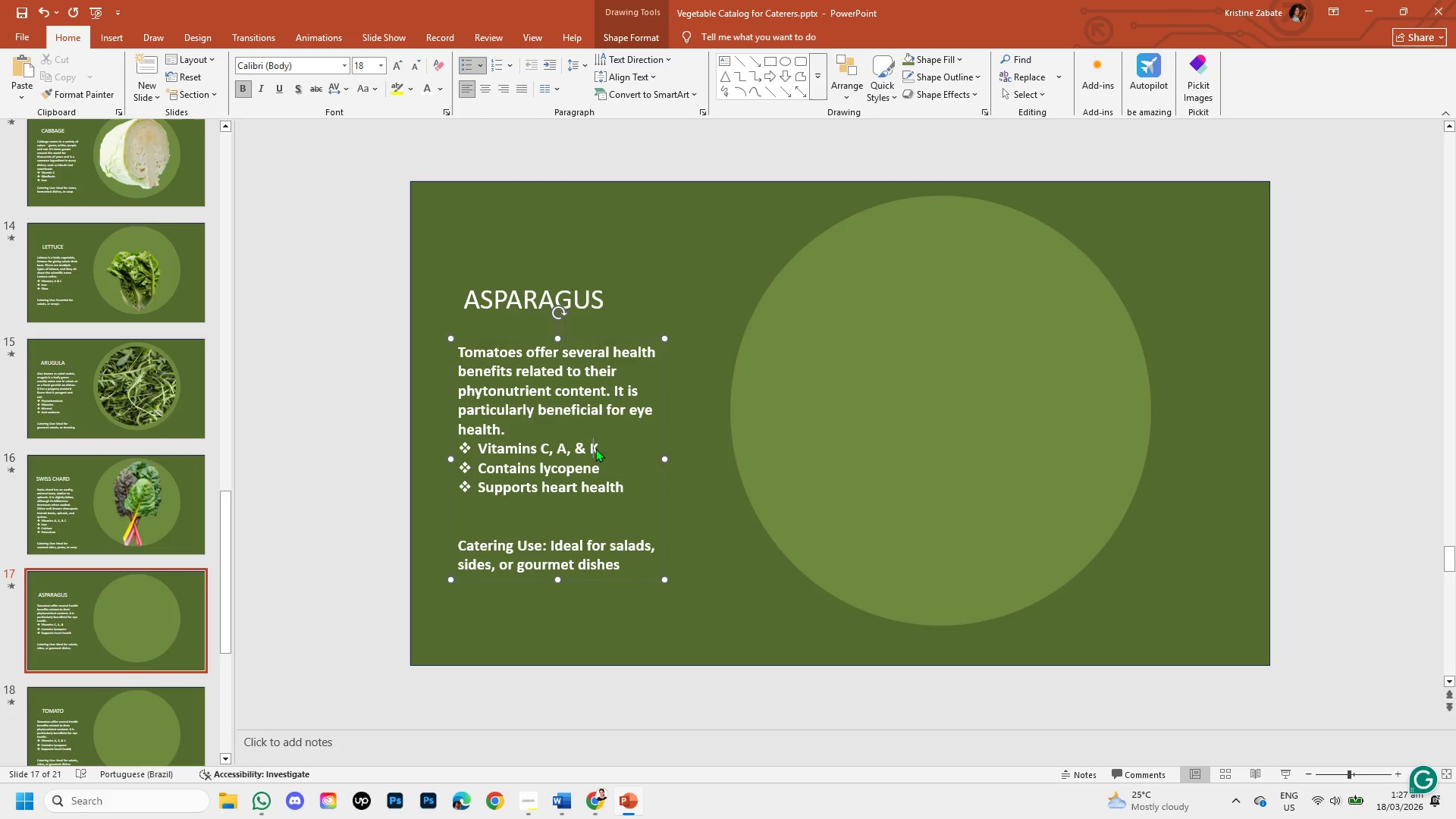 
key(K)
 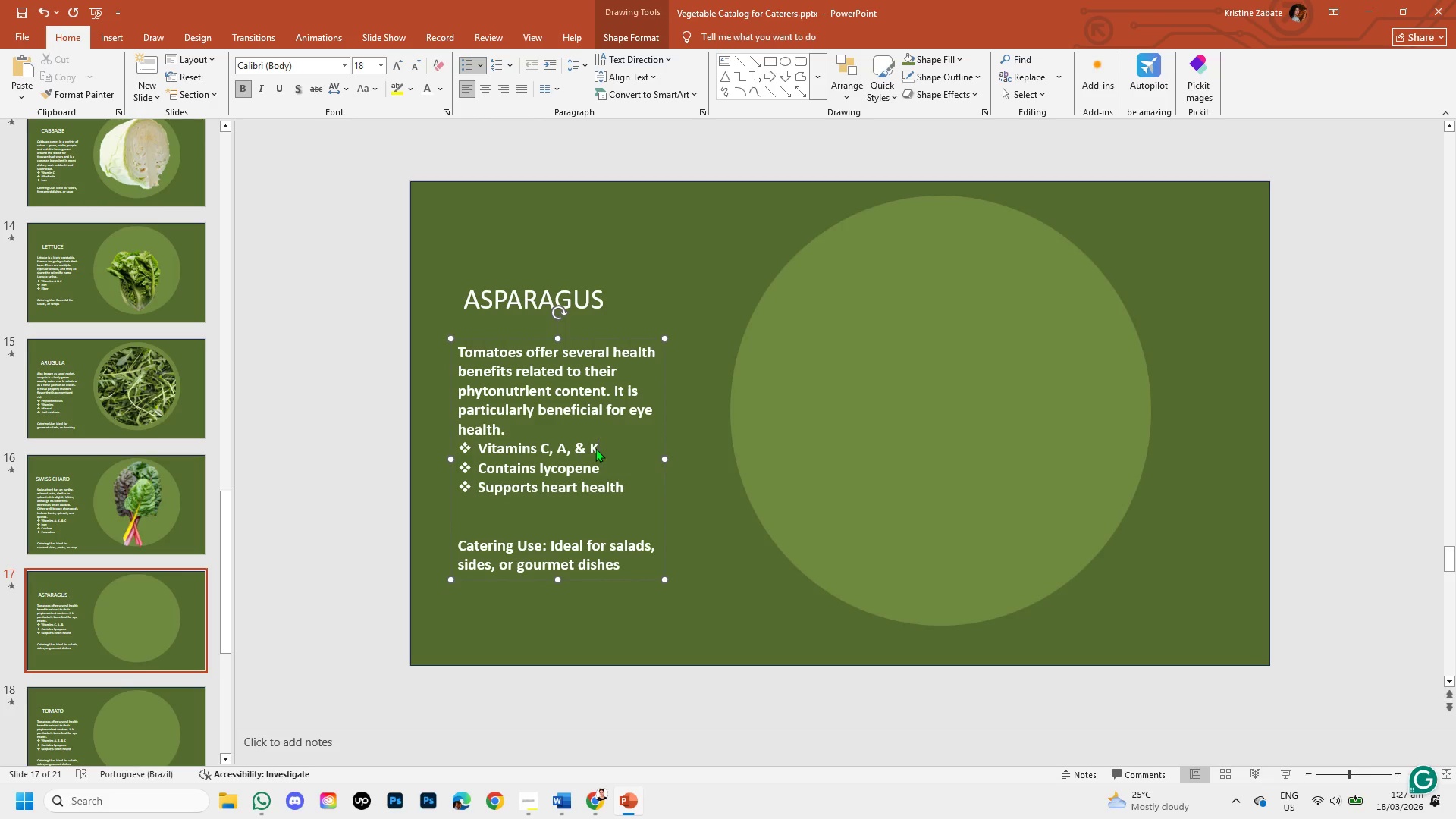 
key(Space)
 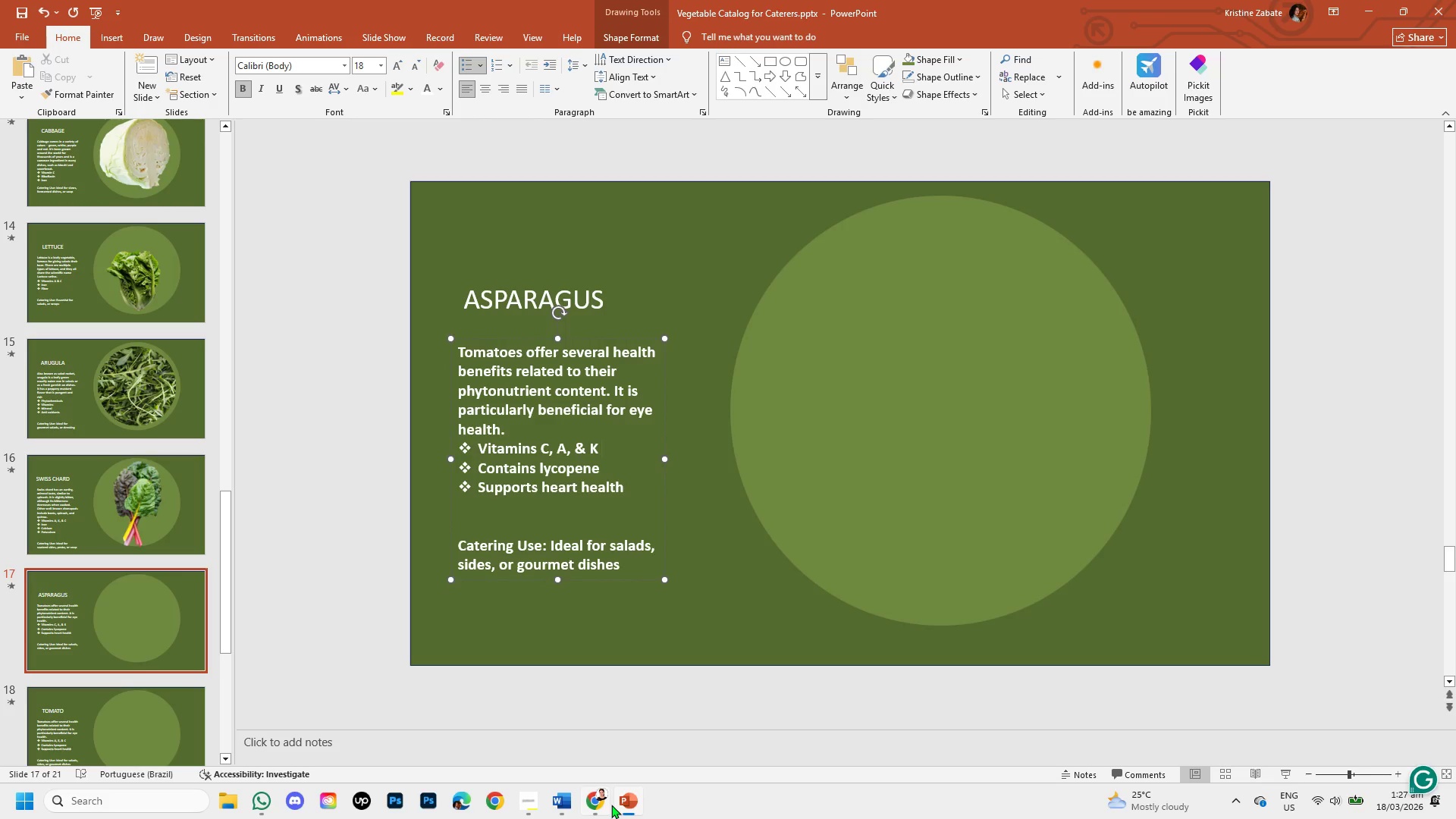 
left_click([593, 800])
 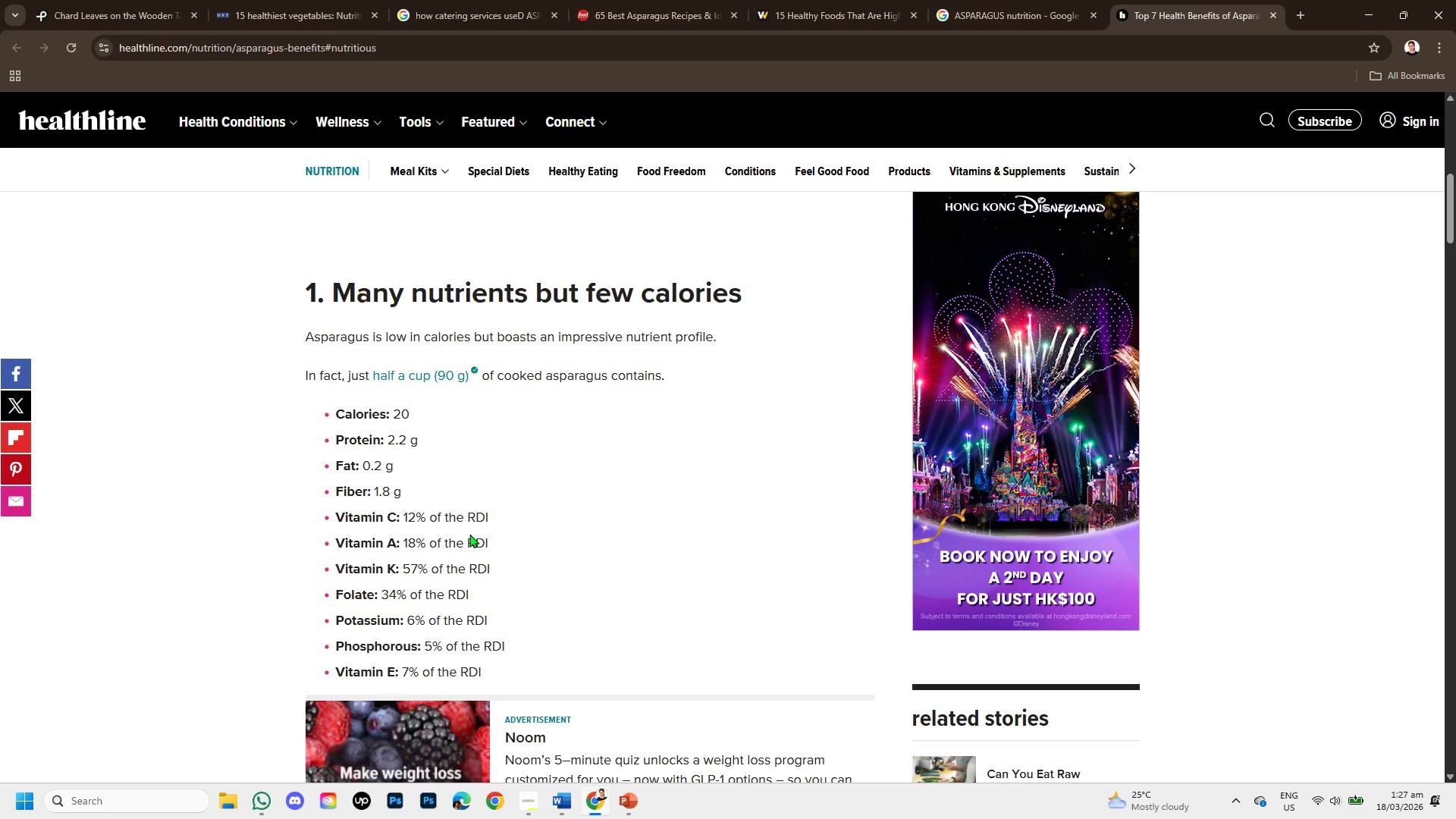 
scroll: coordinate [616, 662], scroll_direction: down, amount: 3.0
 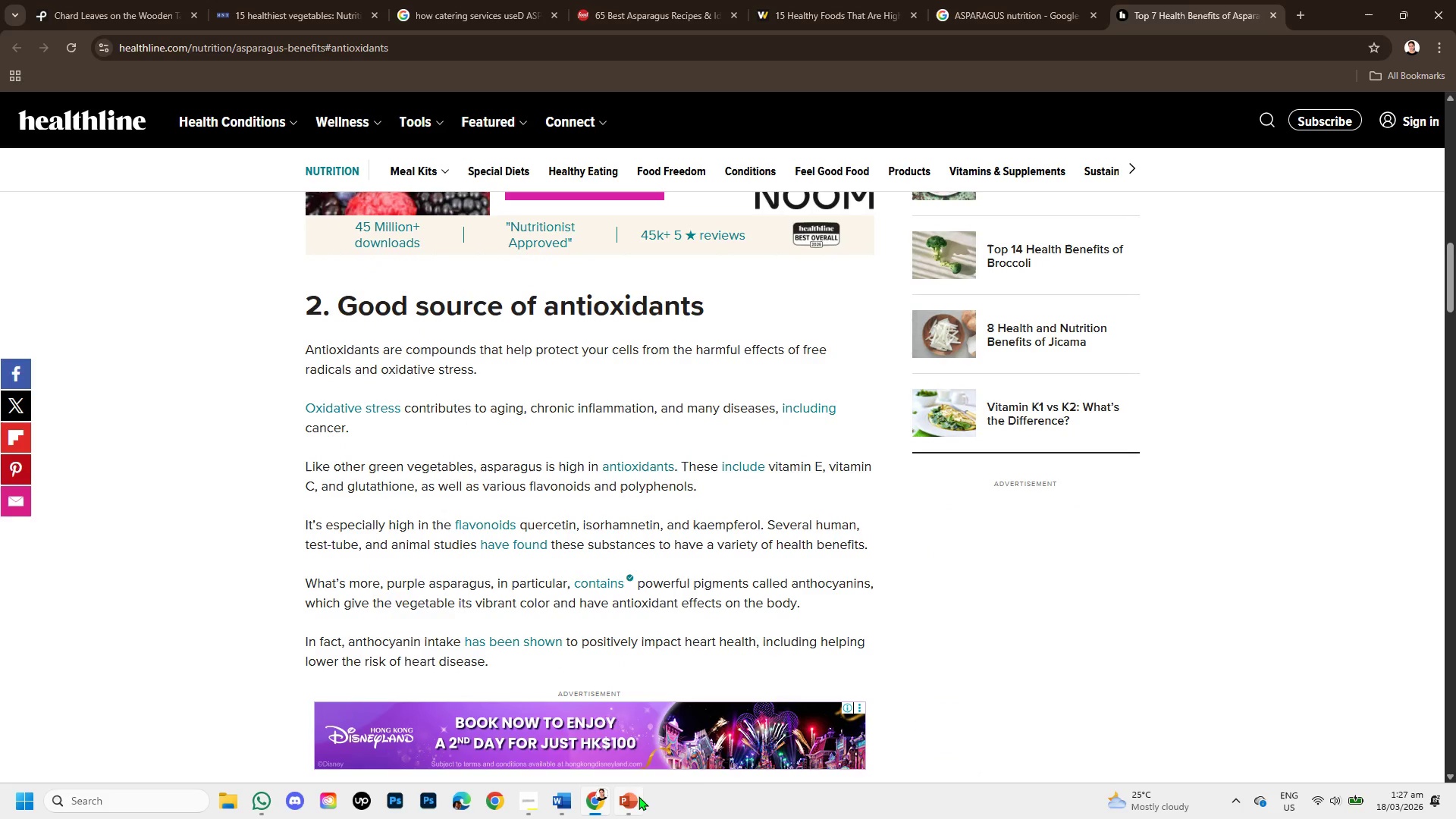 
left_click([636, 797])
 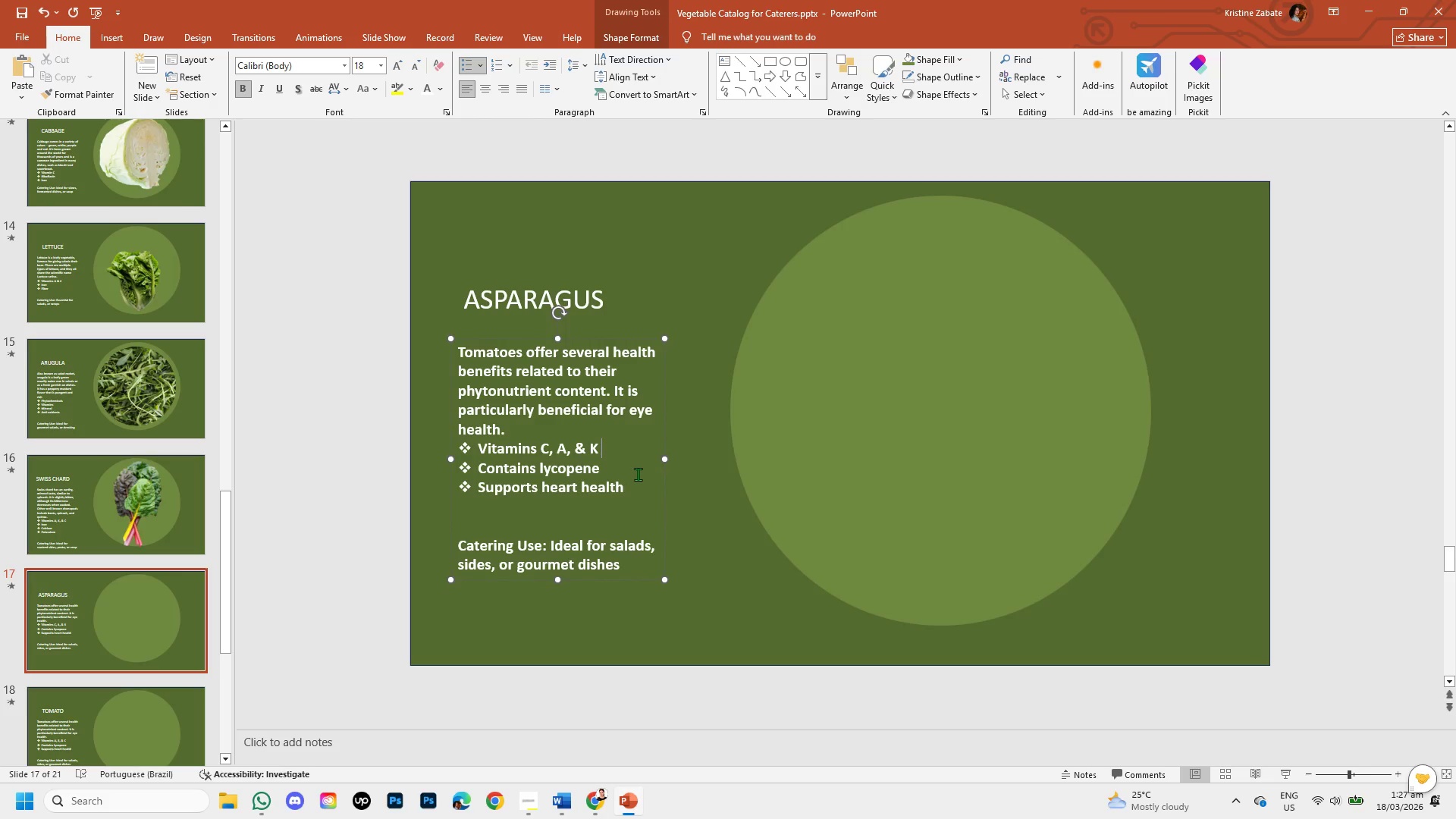 
left_click_drag(start_coordinate=[632, 482], to_coordinate=[520, 476])
 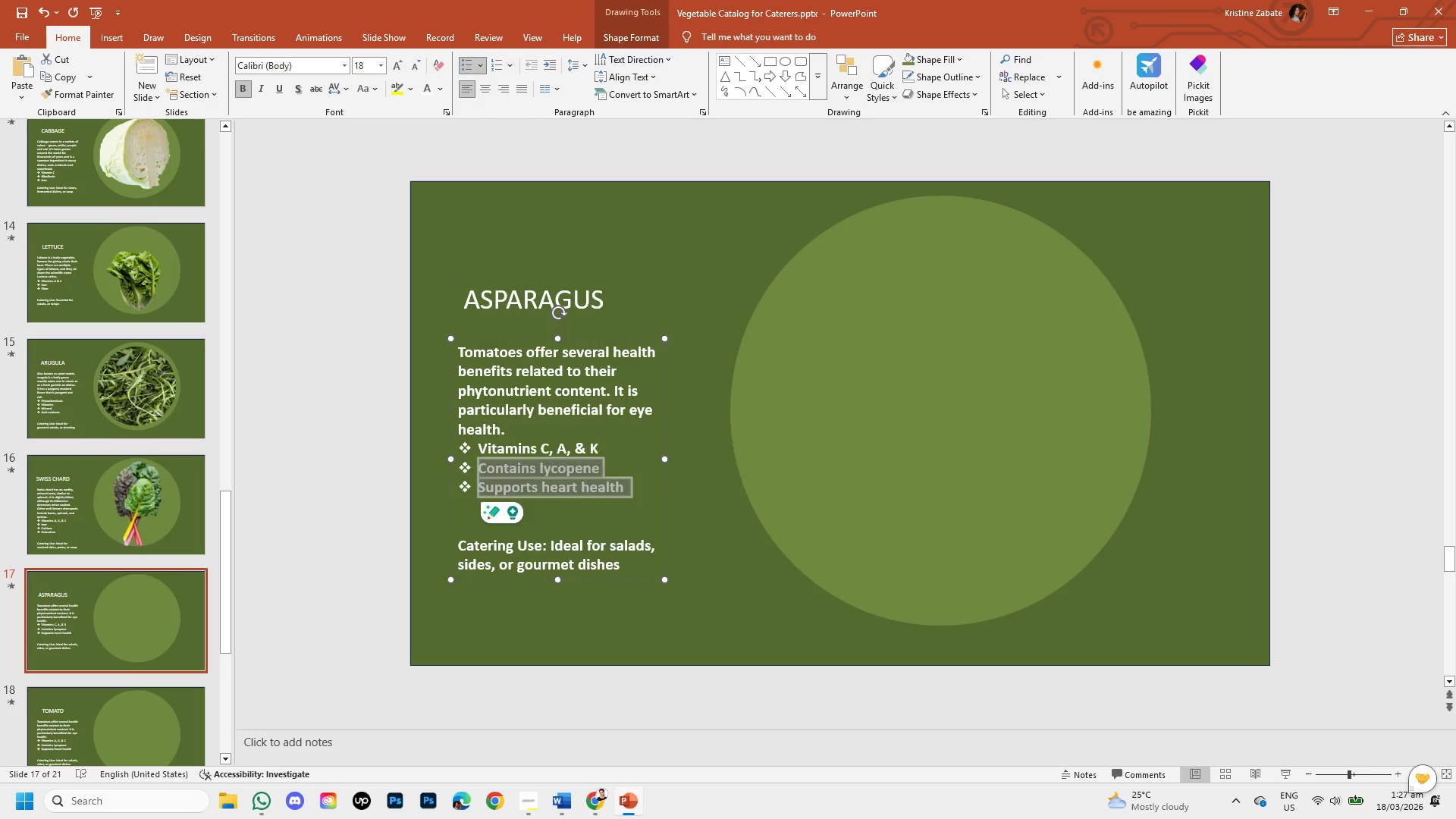 
key(Backspace)
 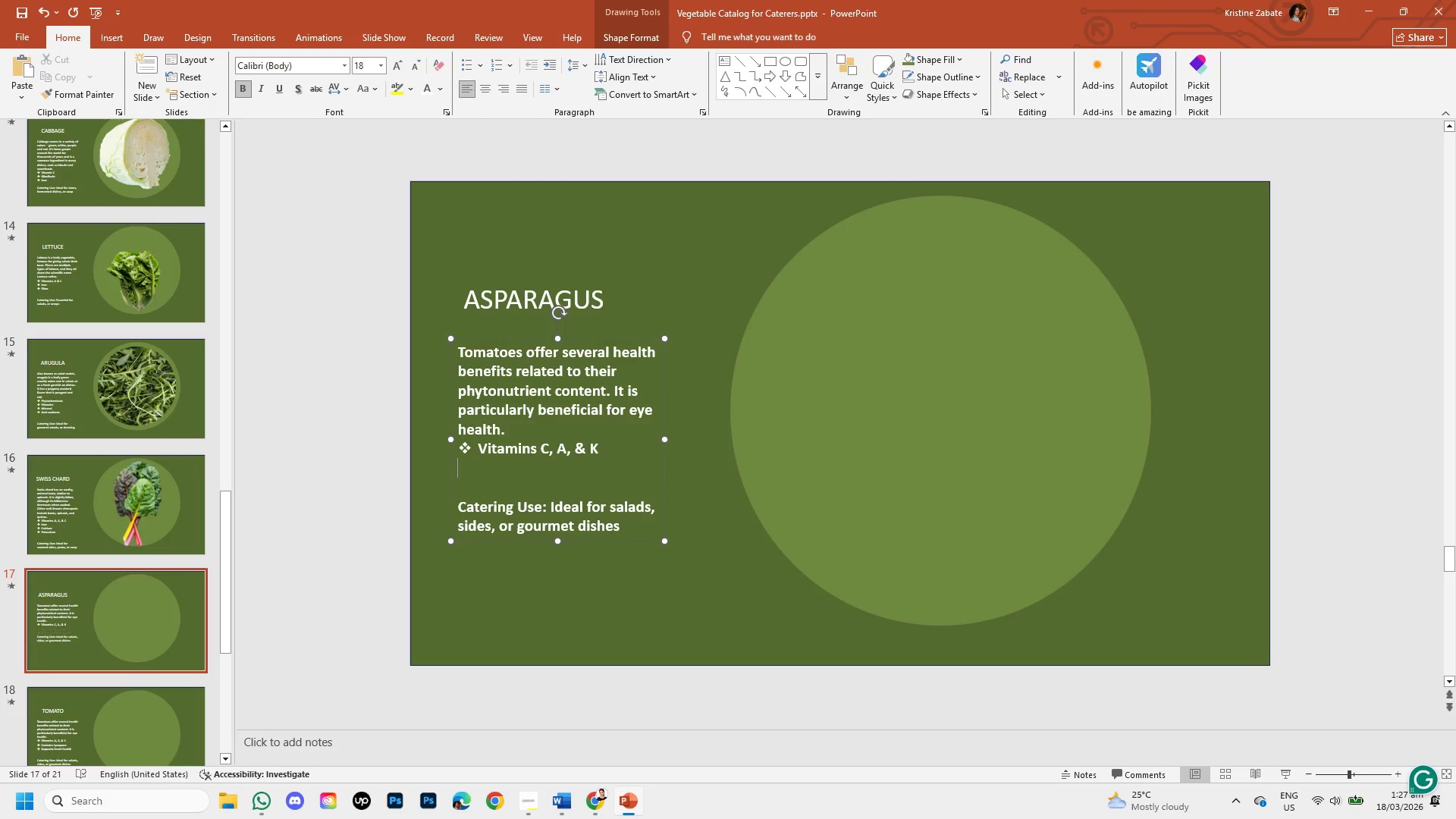 
key(Backspace)
 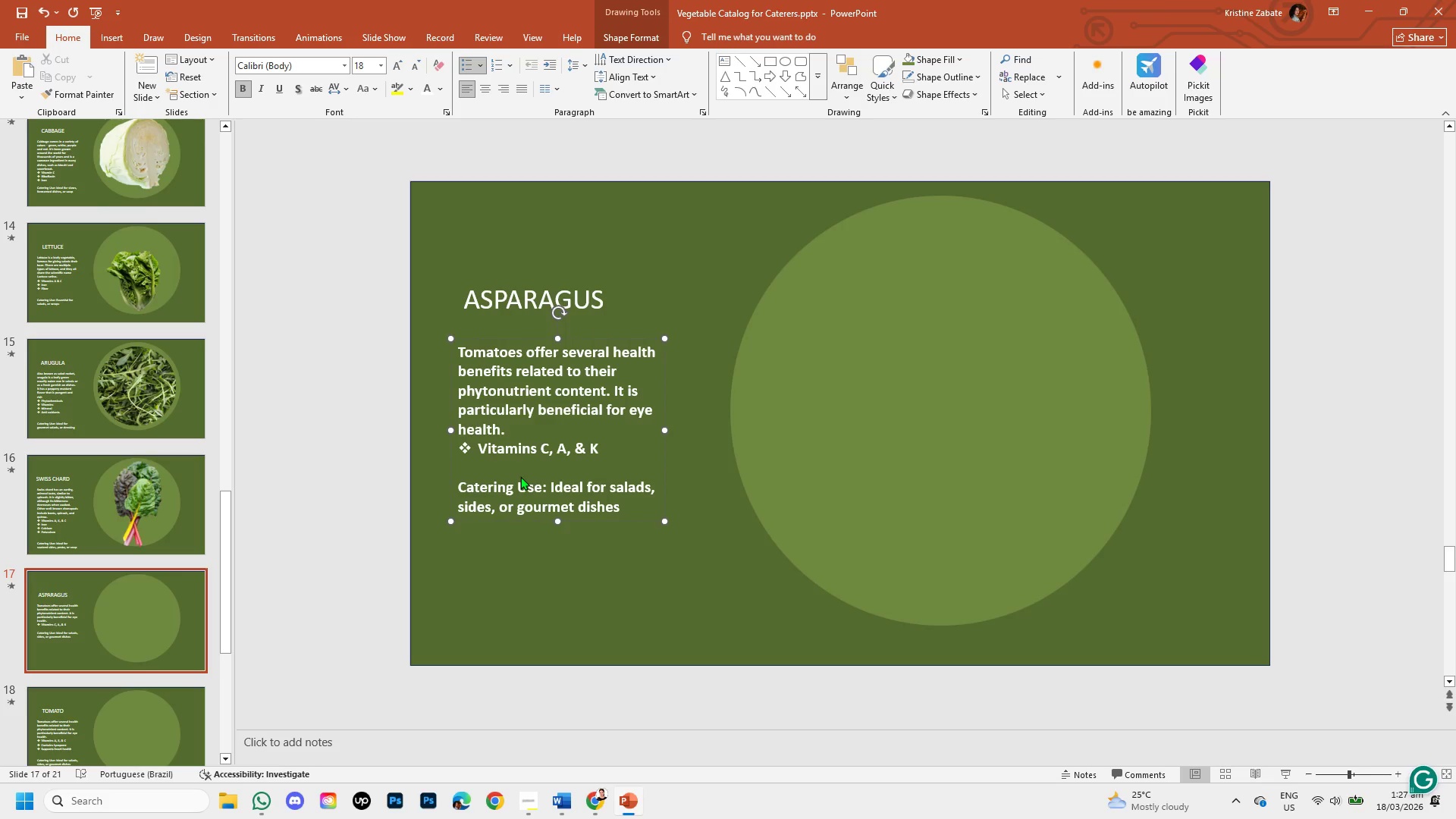 
key(Enter)
 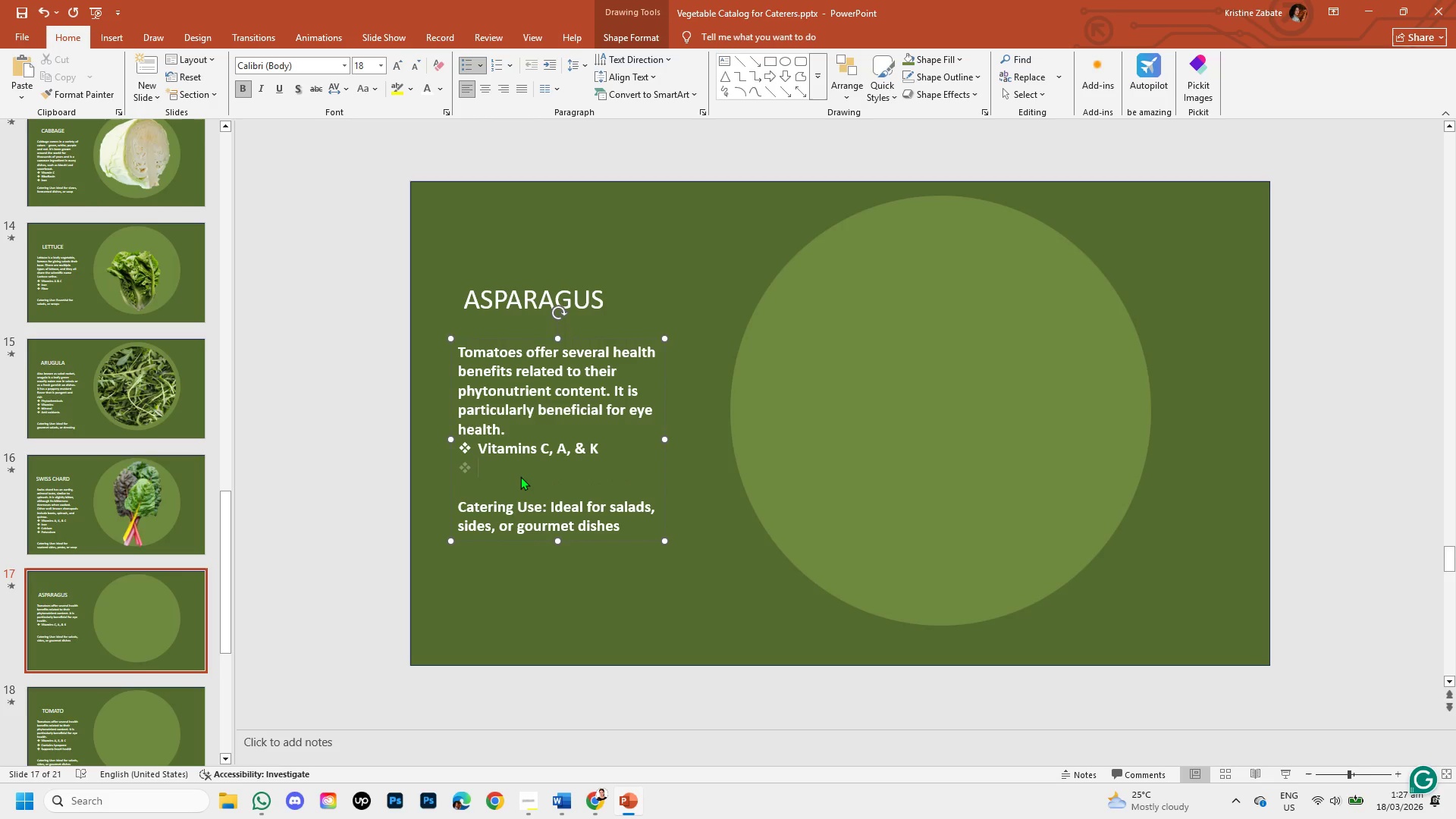 
type(aN)
key(Backspace)
key(Backspace)
type(Antioxcidf)
key(Backspace)
type(dant )
key(Backspace)
 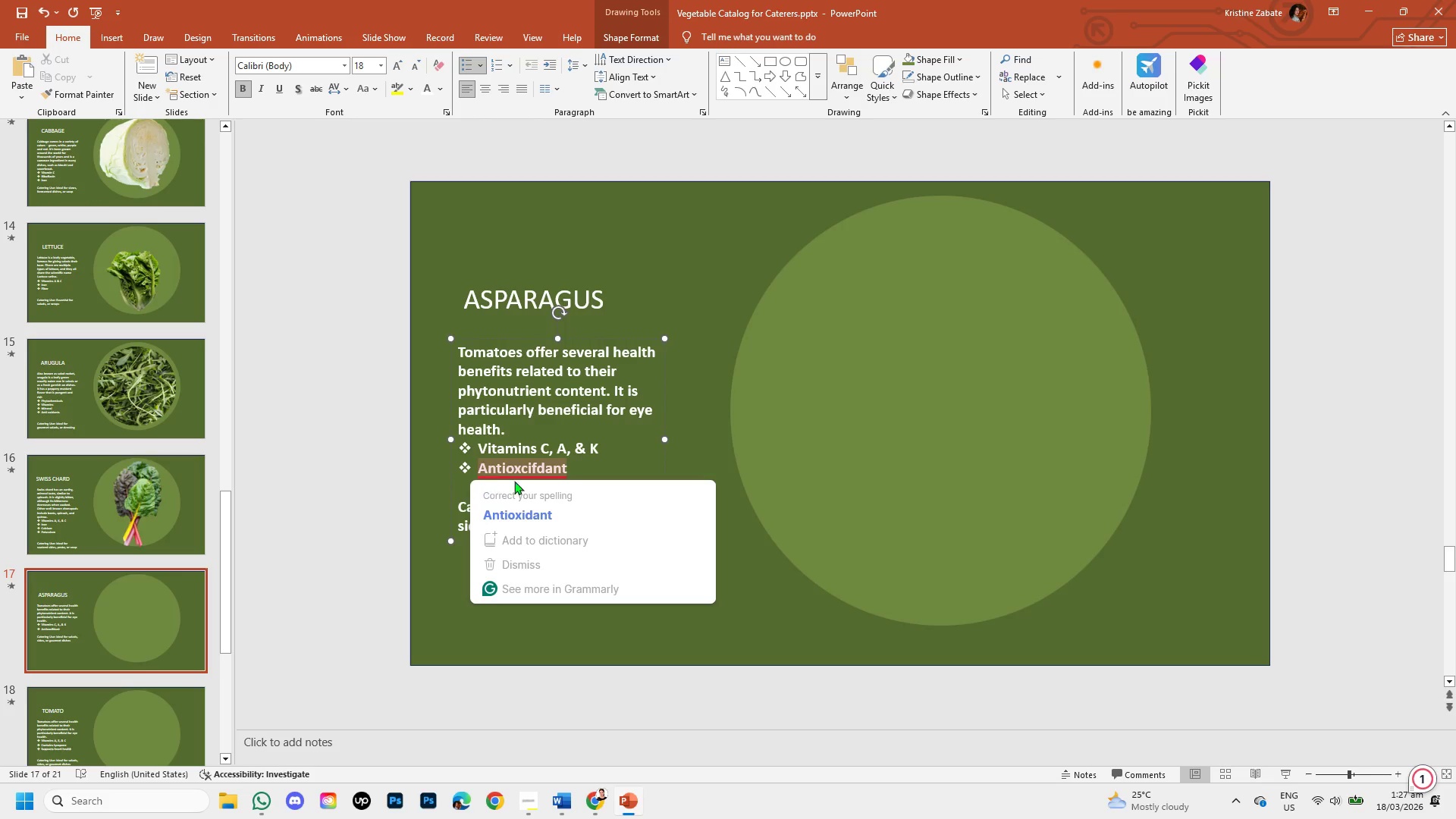 
left_click([520, 511])
 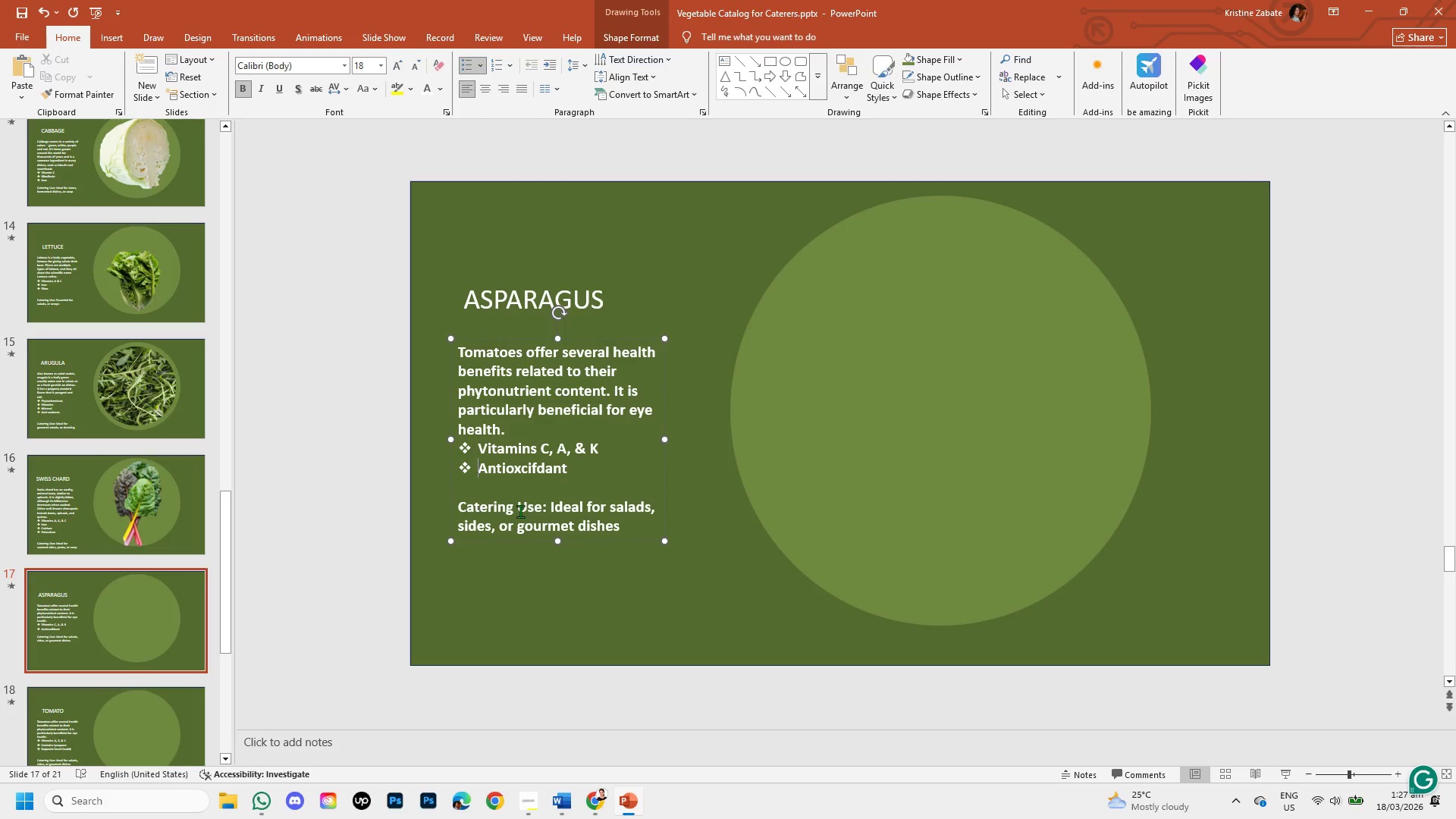 
key(Shift+ArrowRight)
 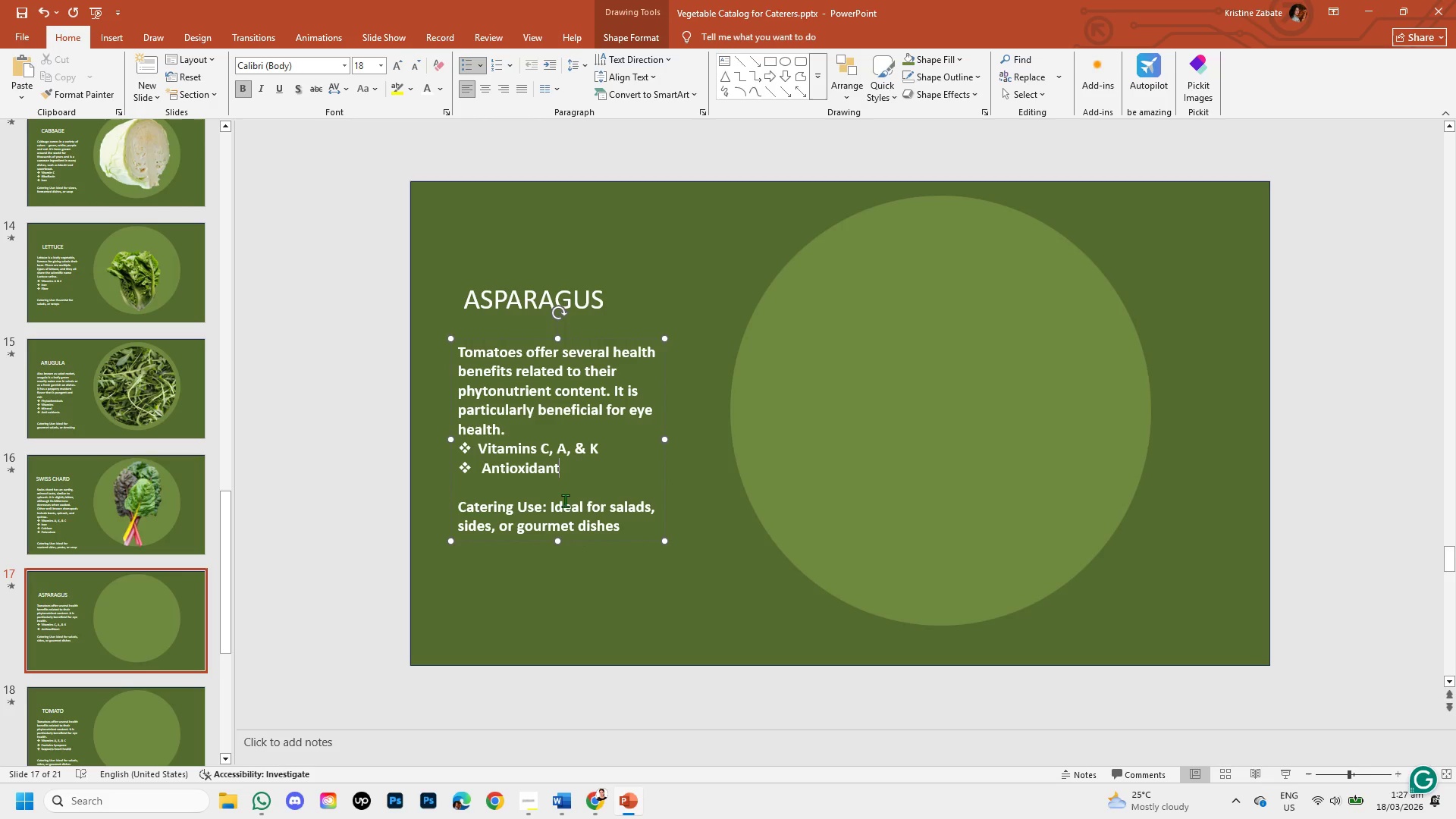 
key(Shift+ArrowRight)
 